 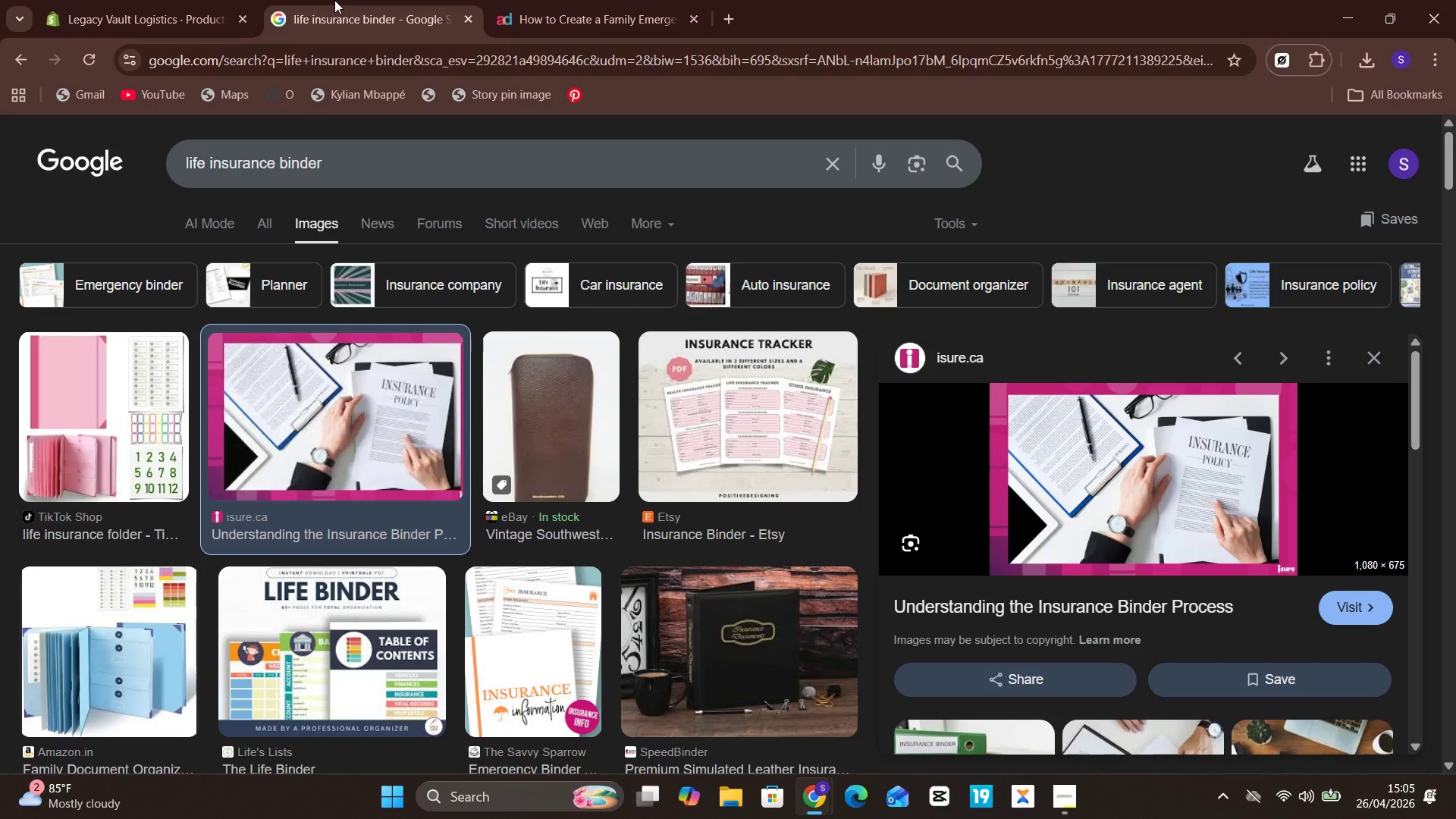 
left_click([146, 0])
 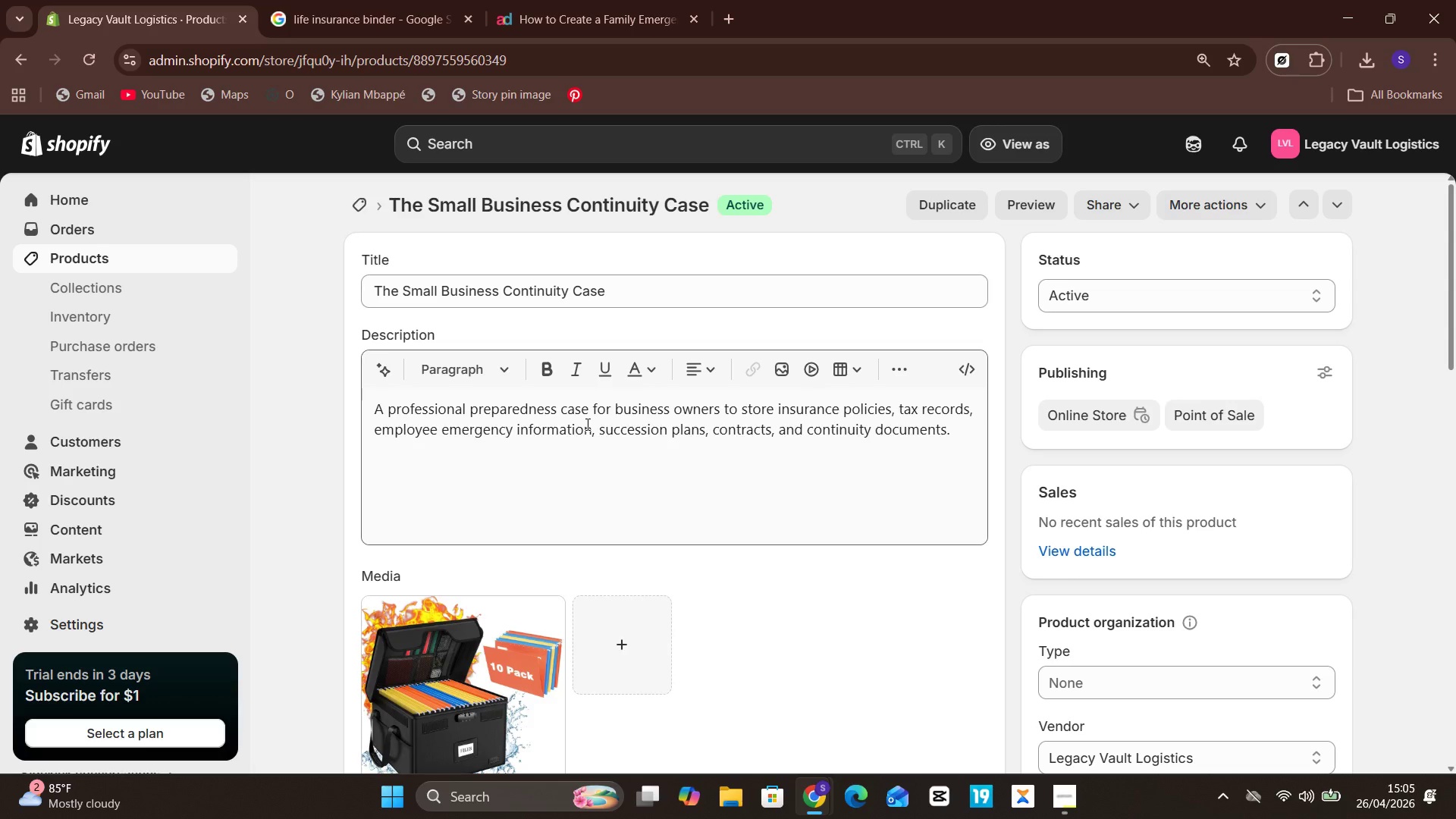 
wait(40.45)
 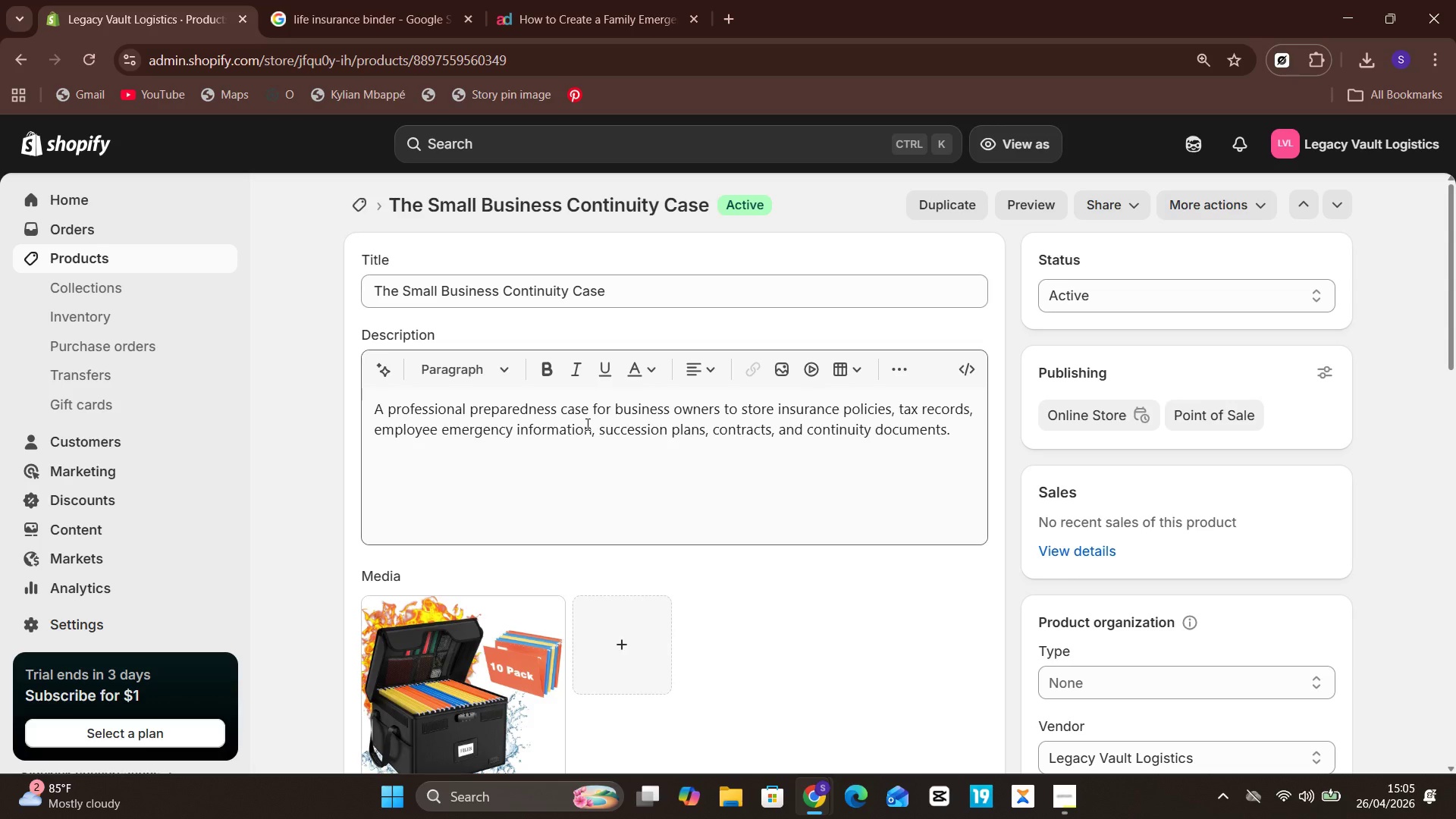 
left_click([728, 506])
 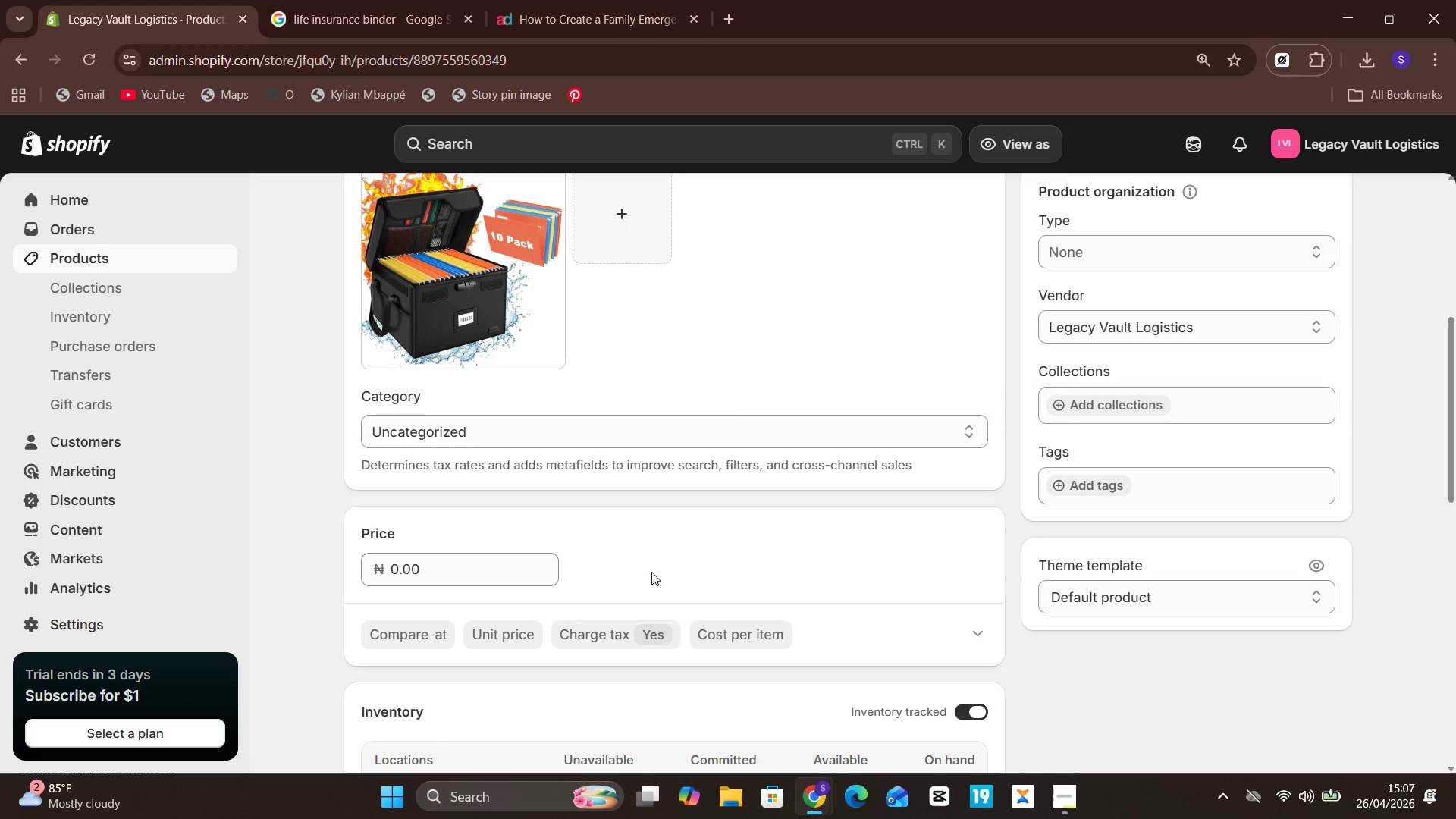 
wait(107.25)
 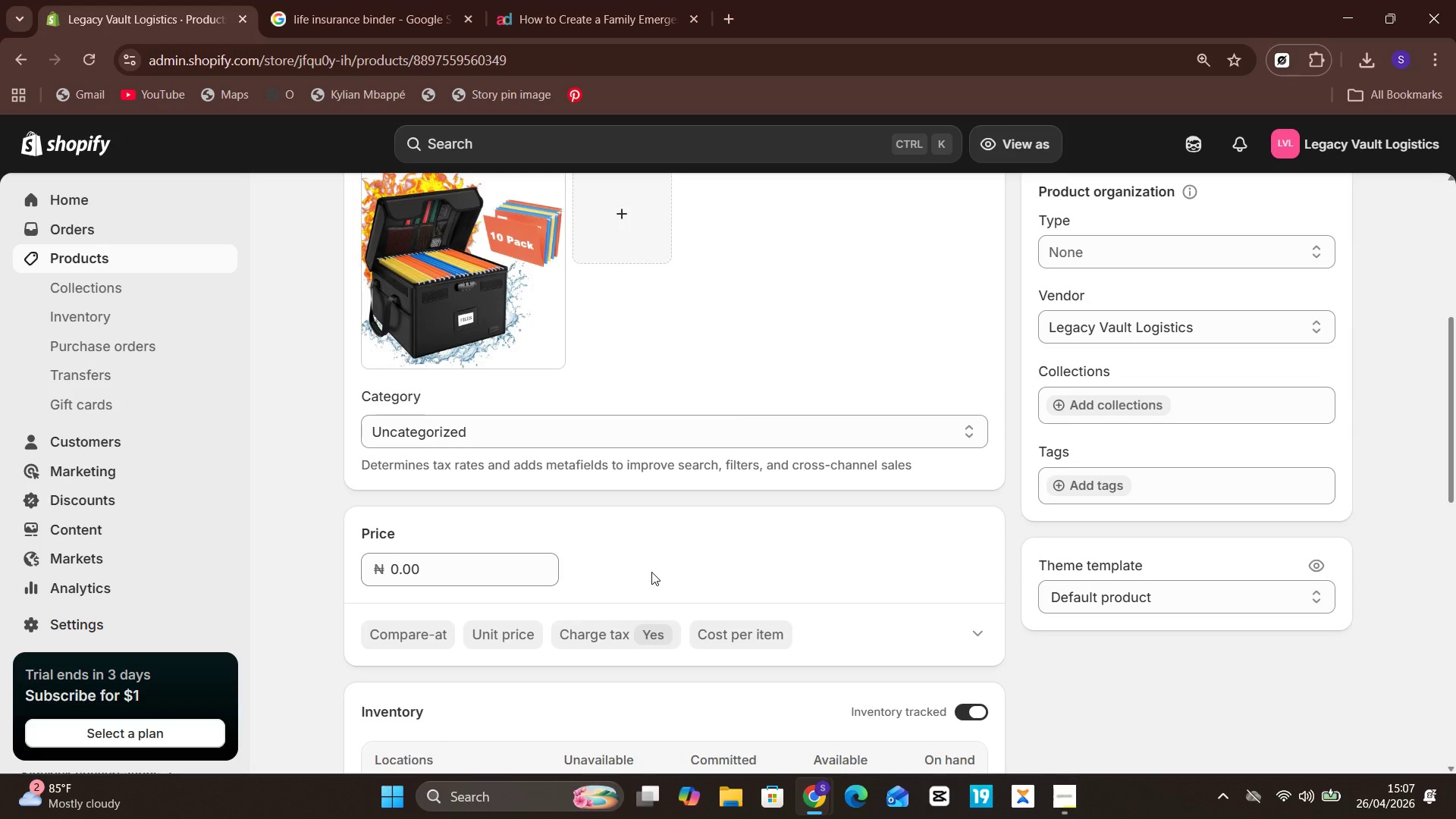 
left_click([489, 507])
 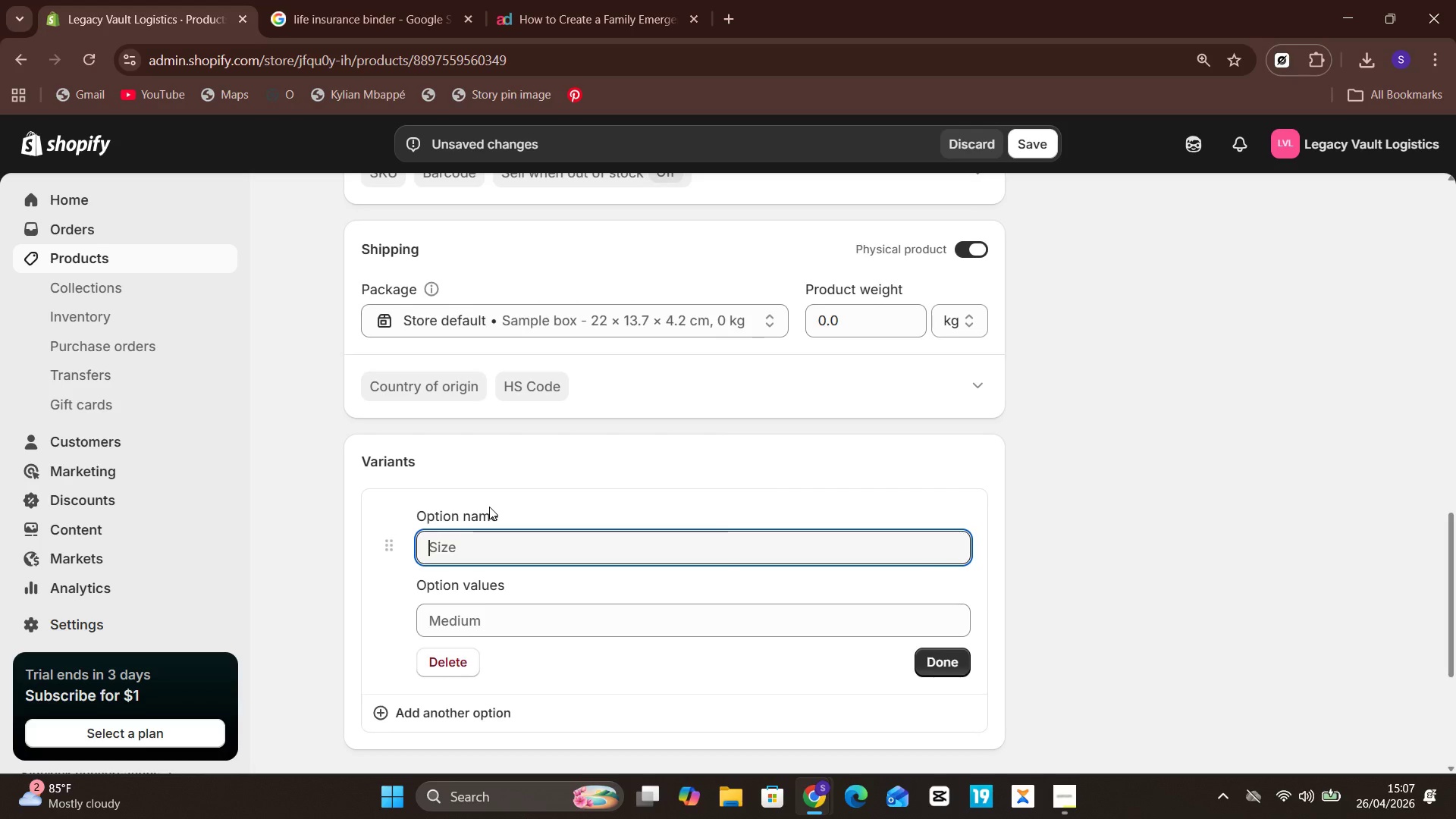 
wait(10.0)
 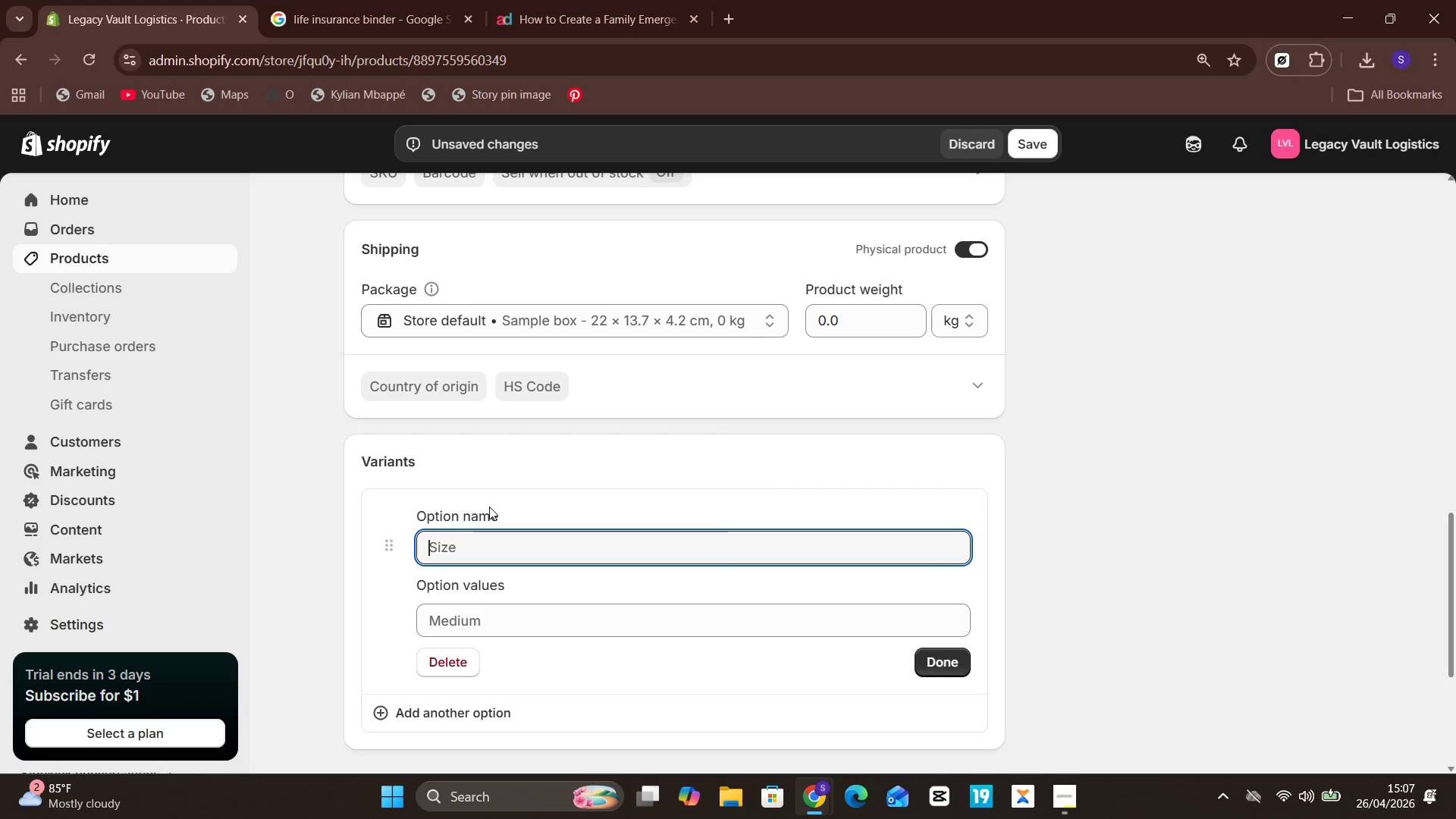 
key(CapsLock)
 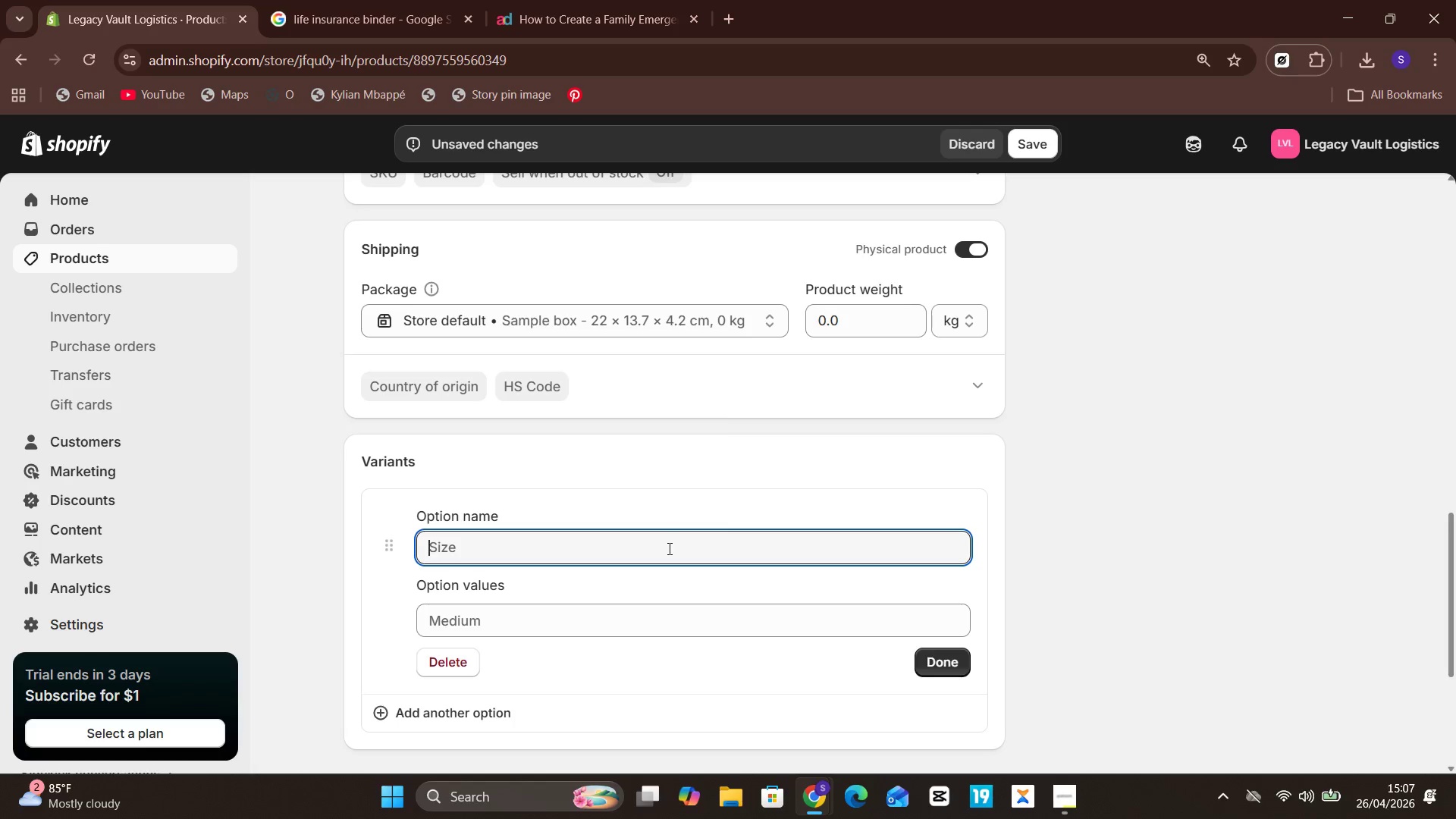 
wait(8.17)
 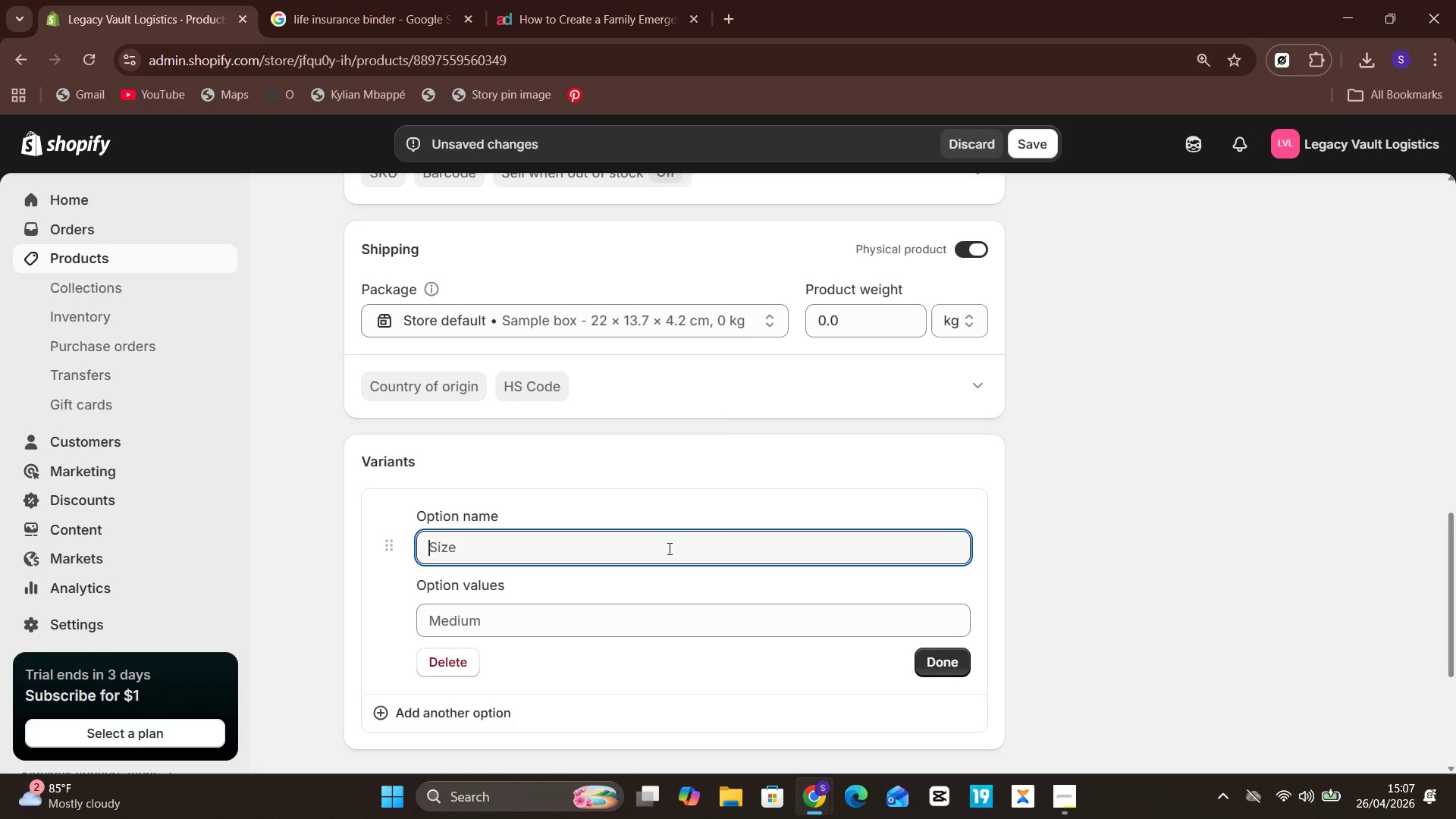 
type(Document Capacity)
 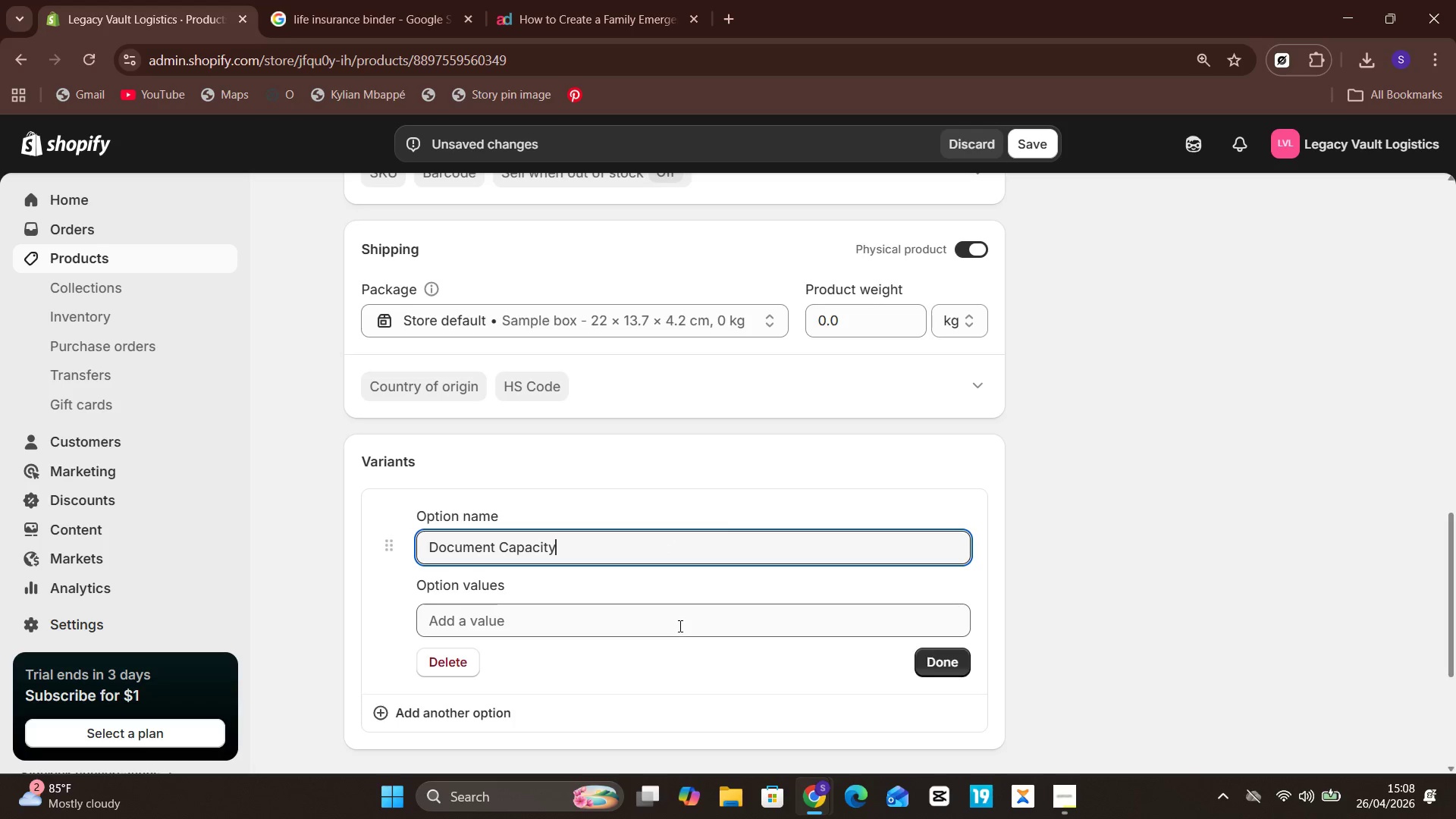 
left_click([679, 626])
 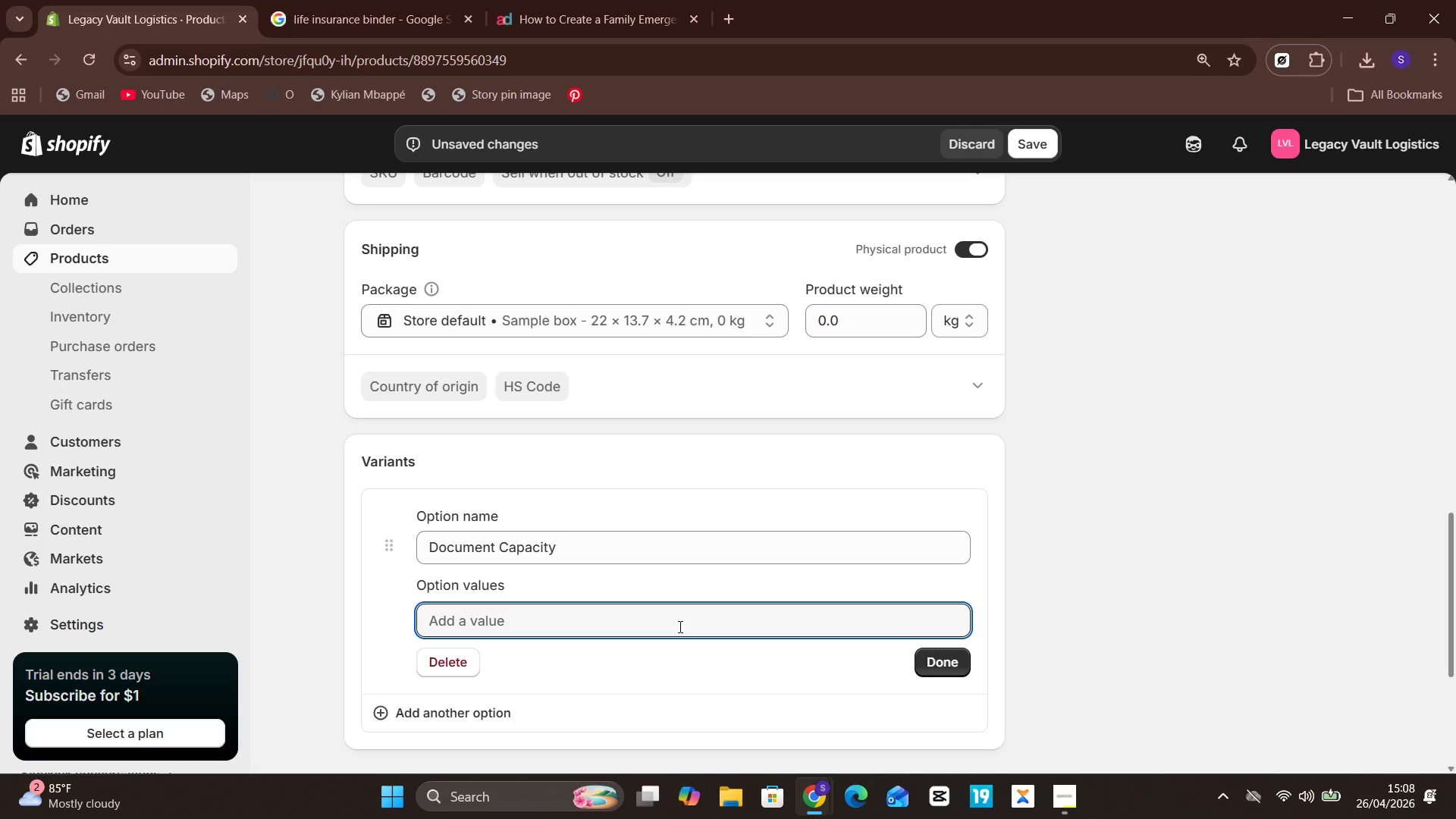 
wait(5.36)
 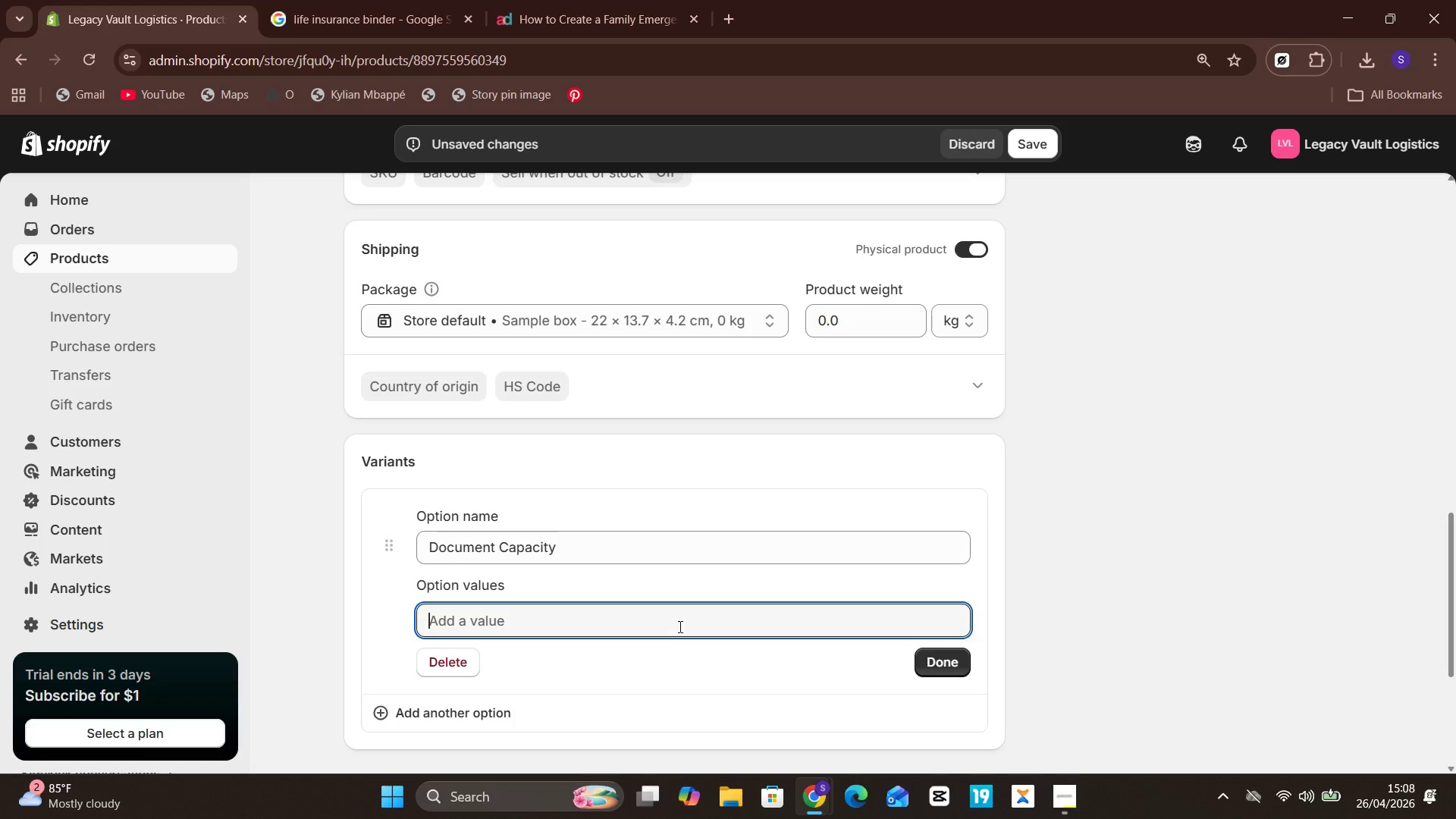 
type(Standard)
 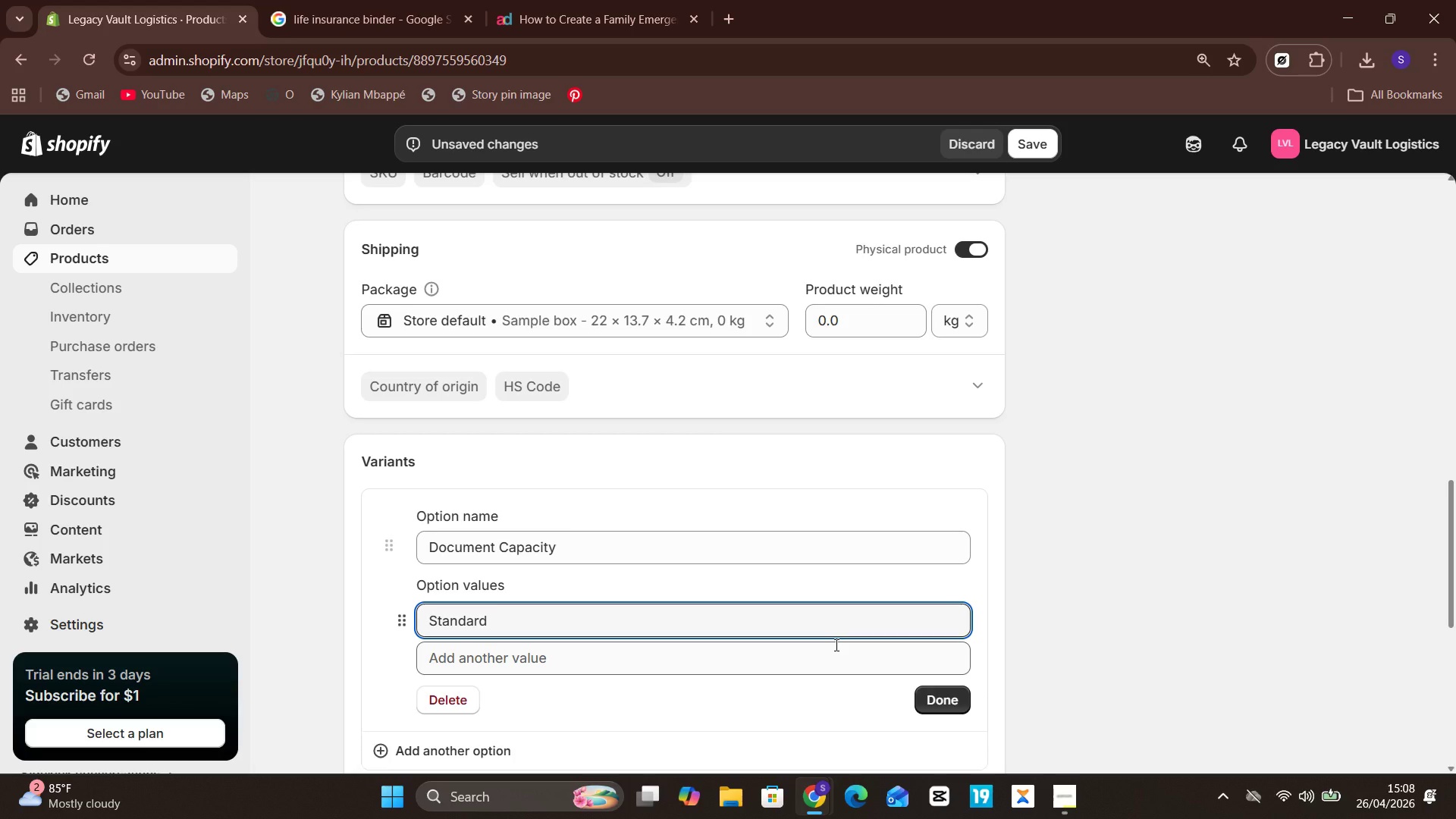 
key(Enter)
 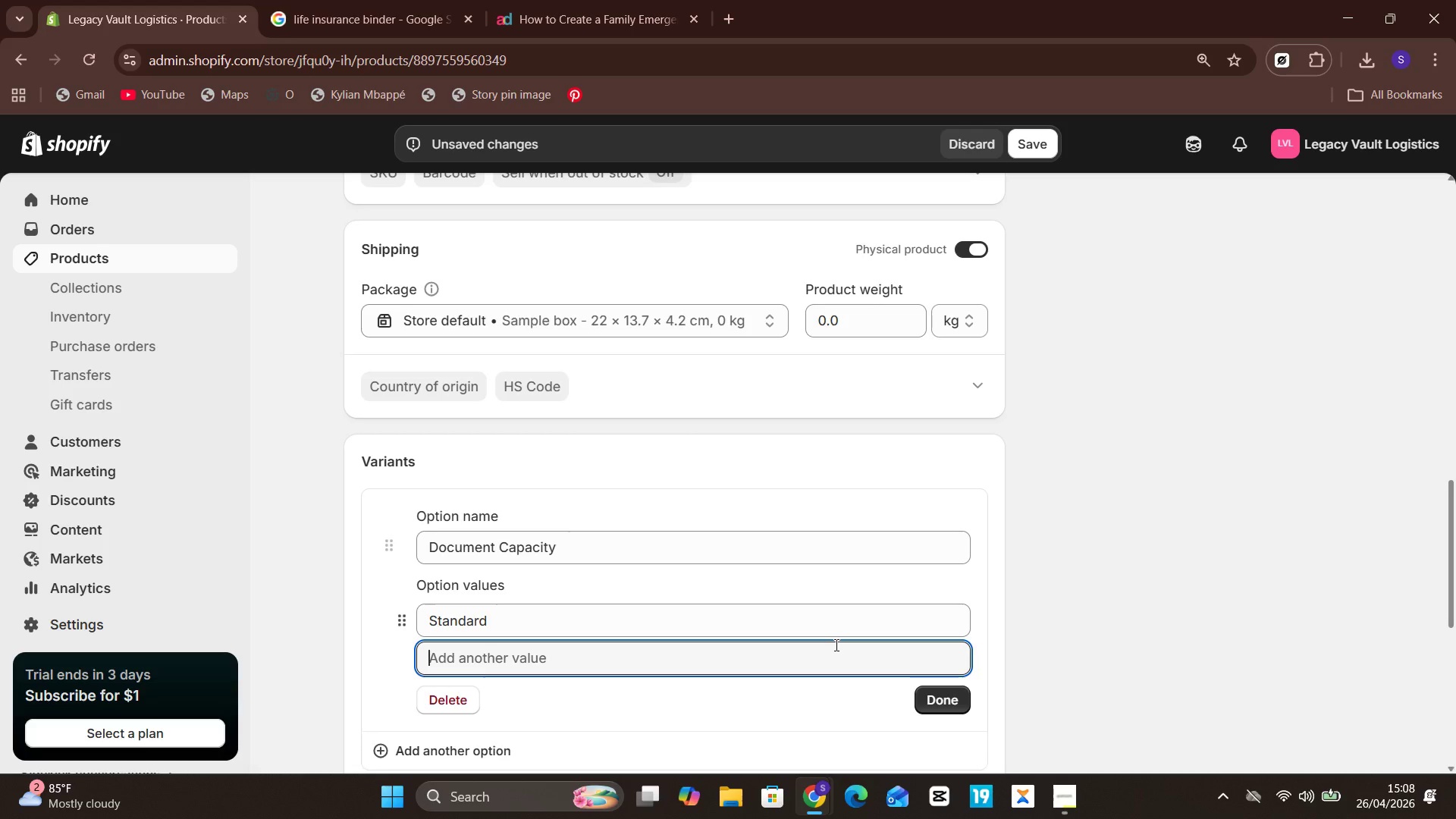 
type(Expanded)
 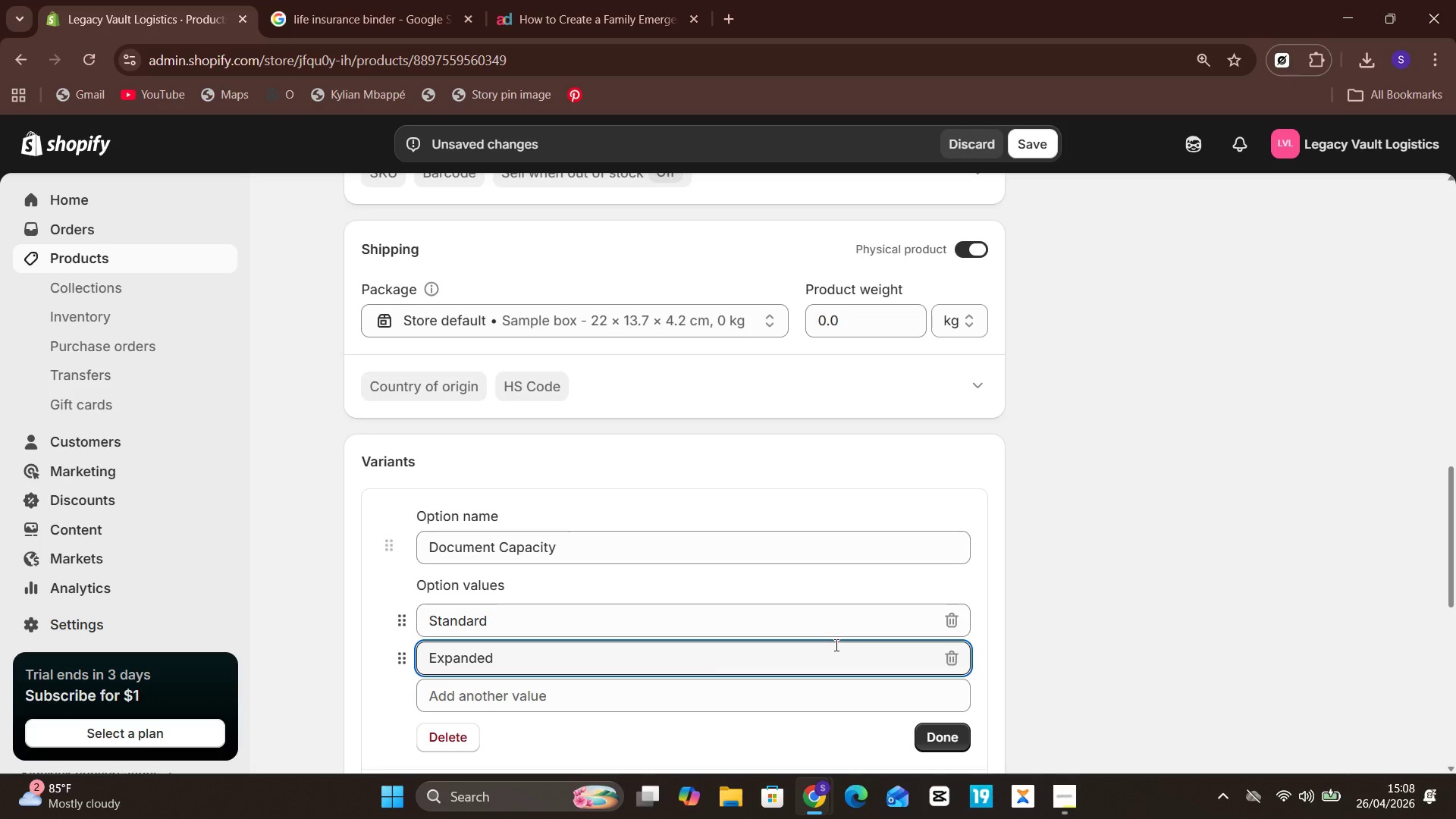 
key(Enter)
 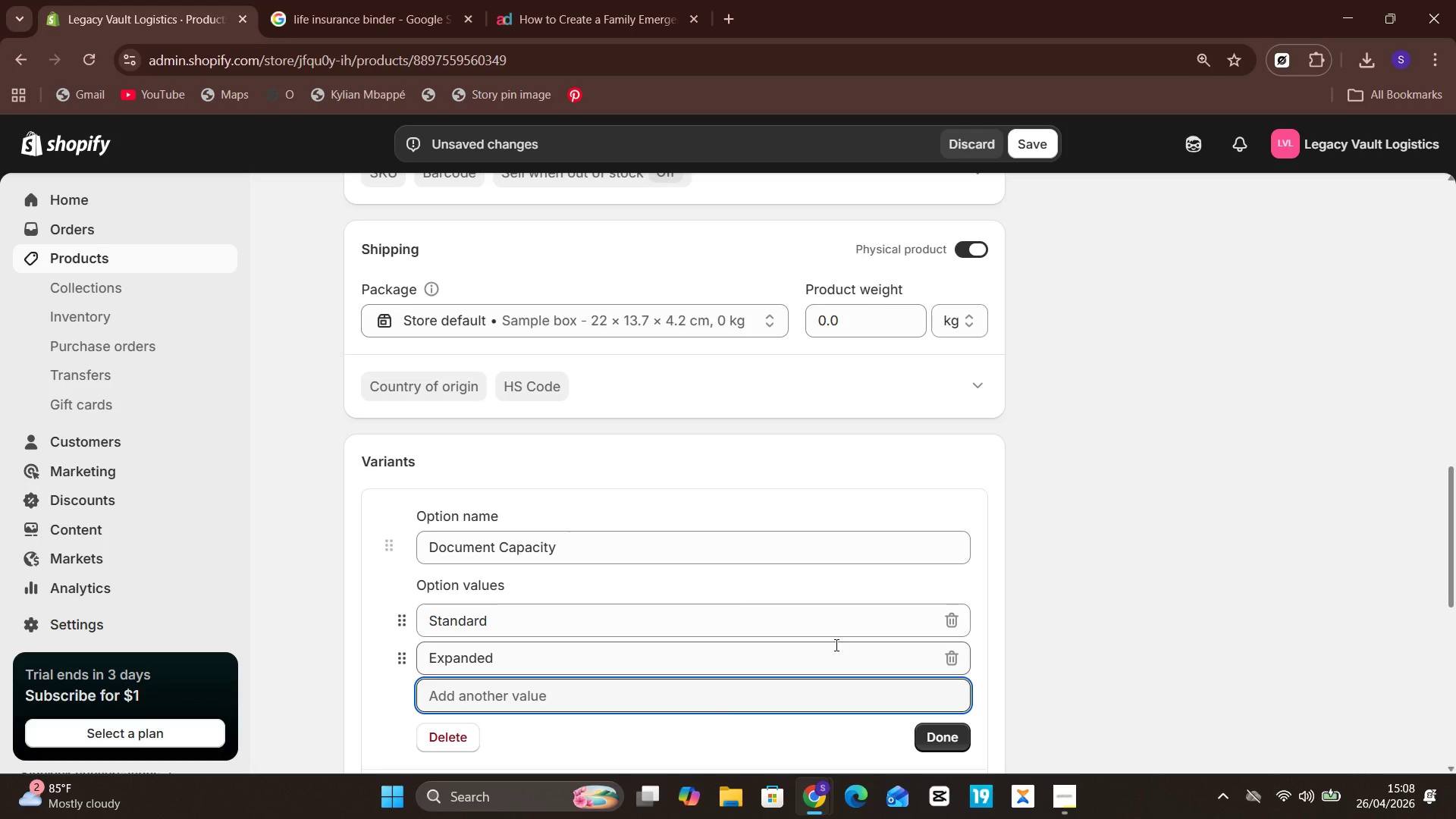 
wait(10.05)
 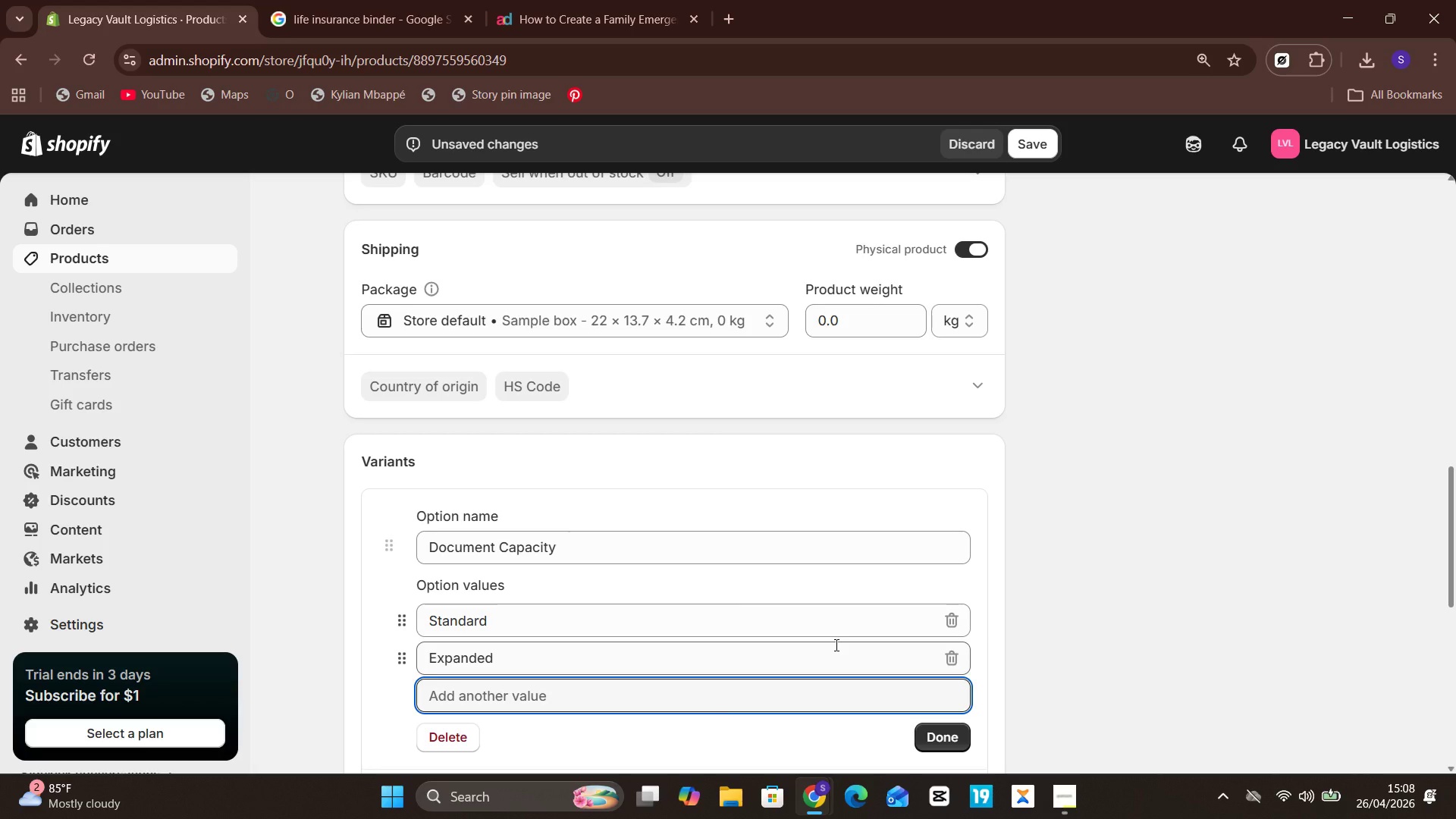 
type(Professional)
 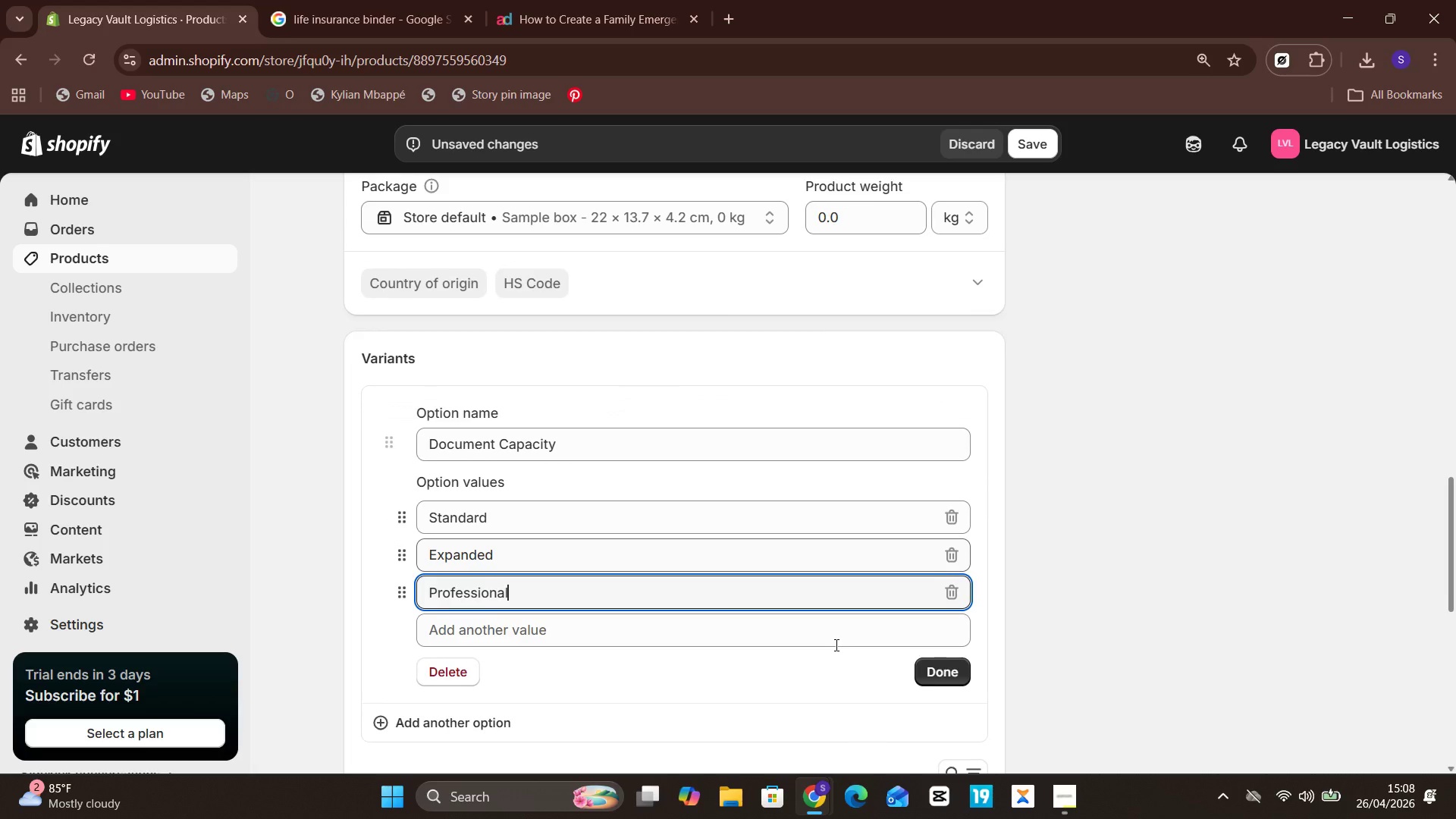 
left_click([1167, 520])
 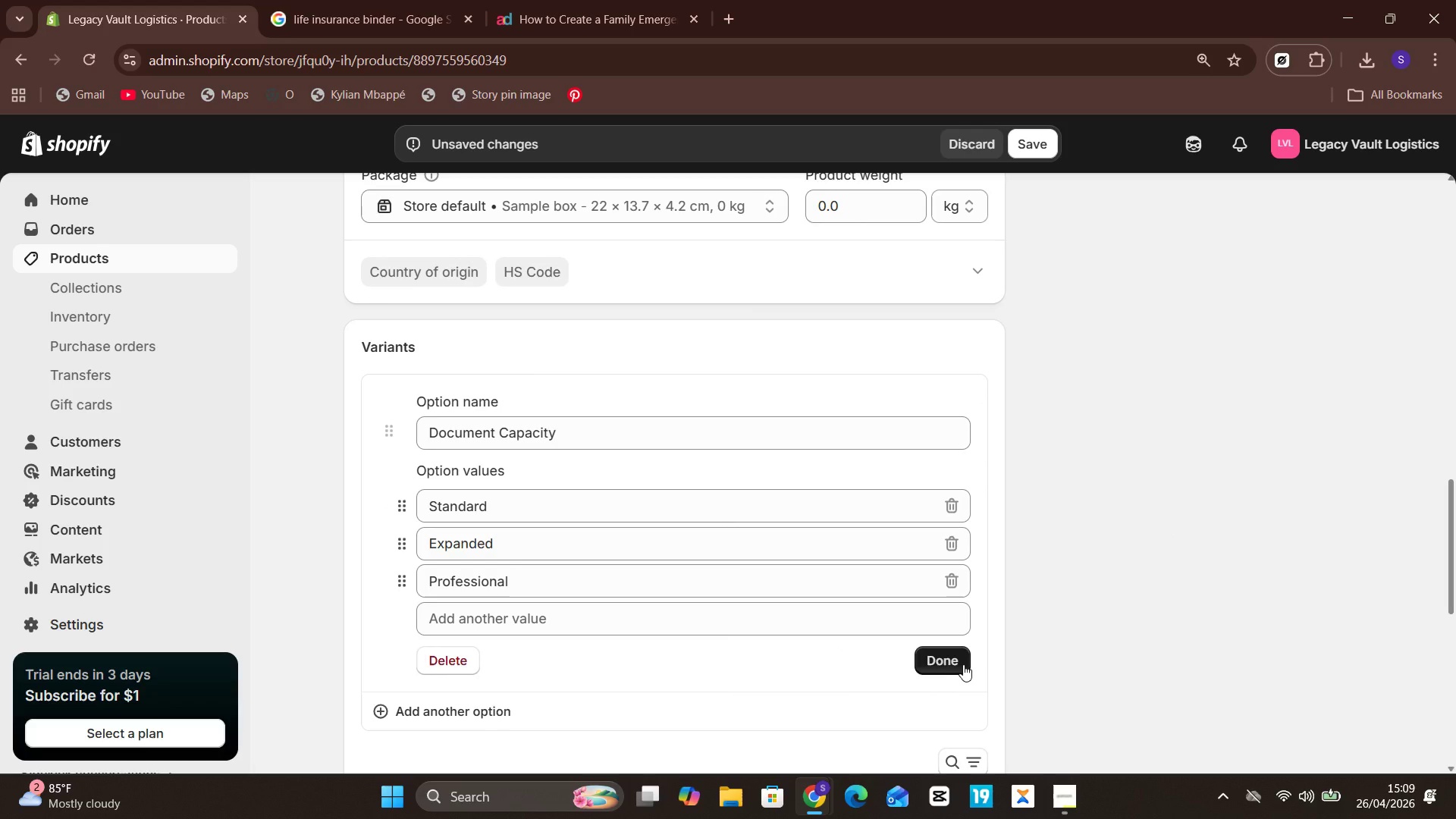 
left_click([950, 658])
 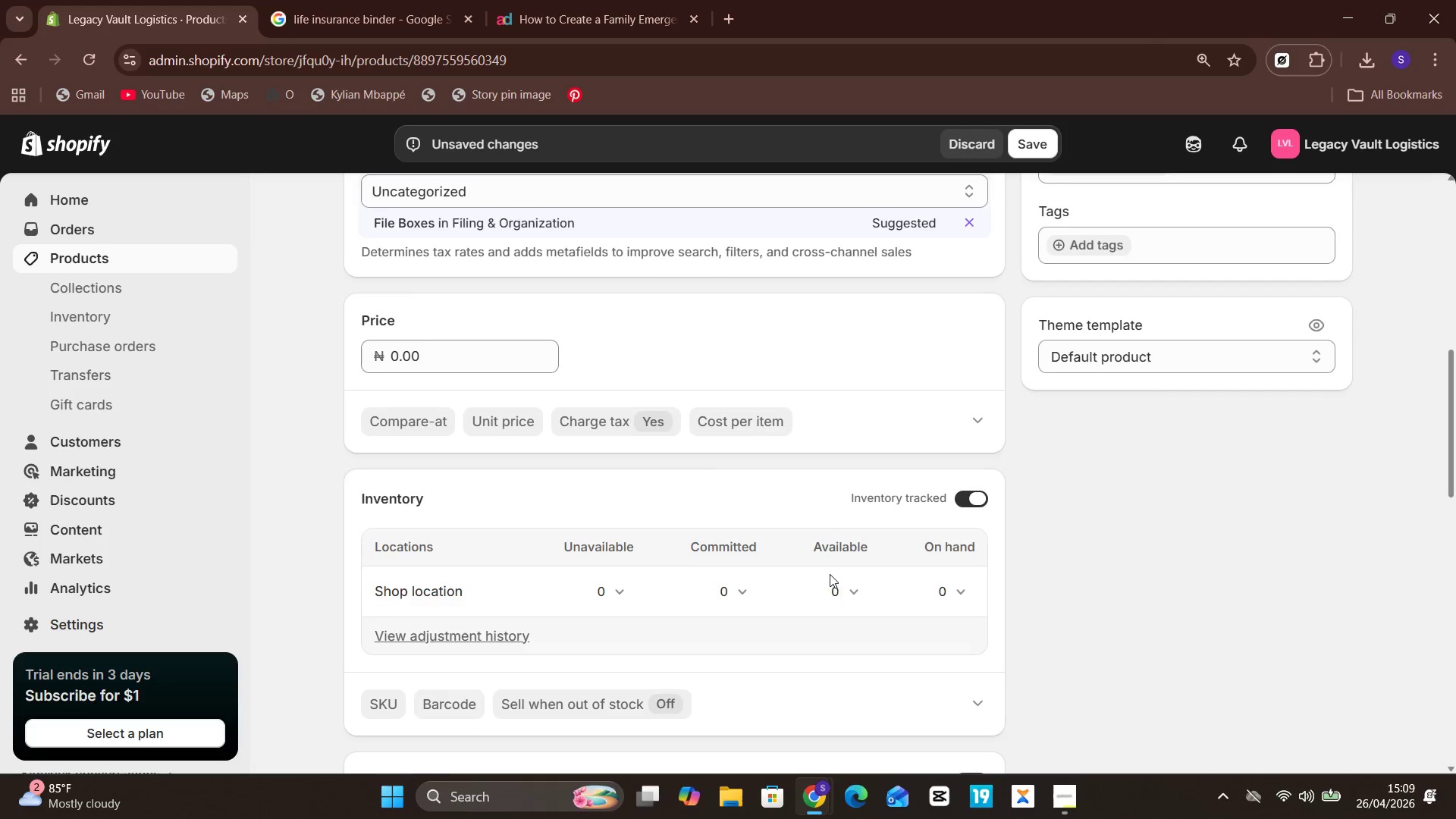 
wait(52.42)
 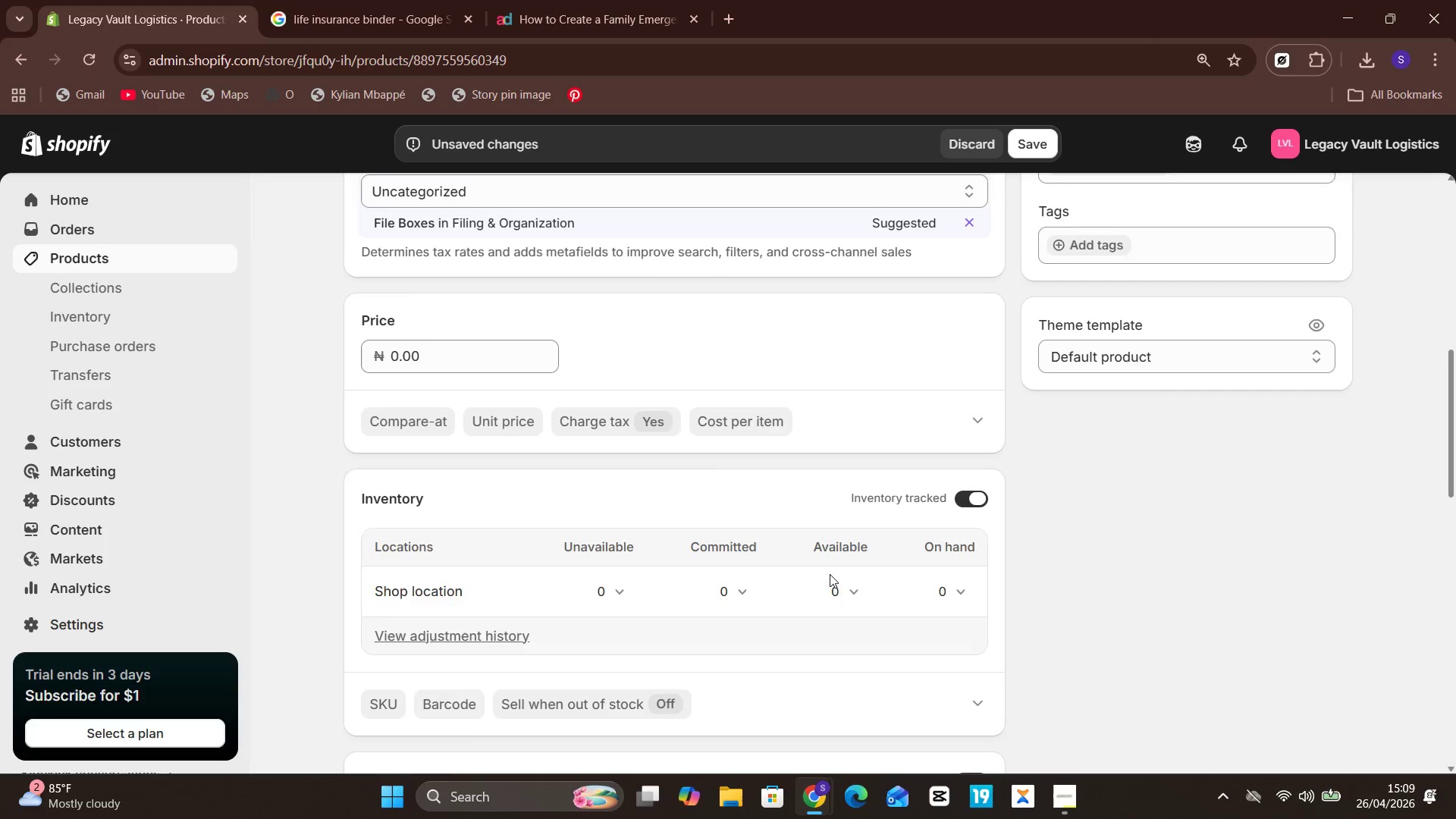 
left_click([447, 422])
 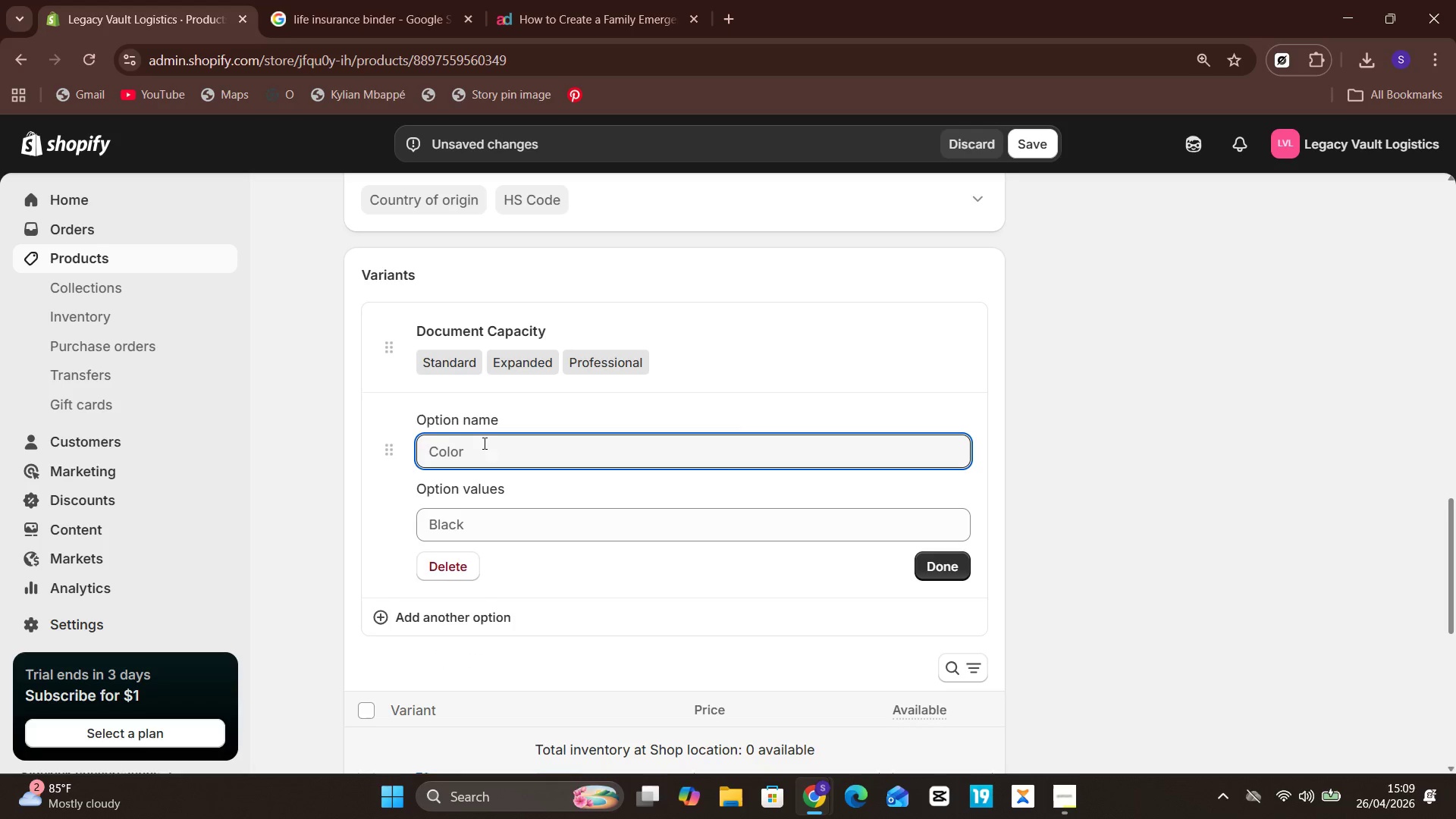 
left_click([497, 444])
 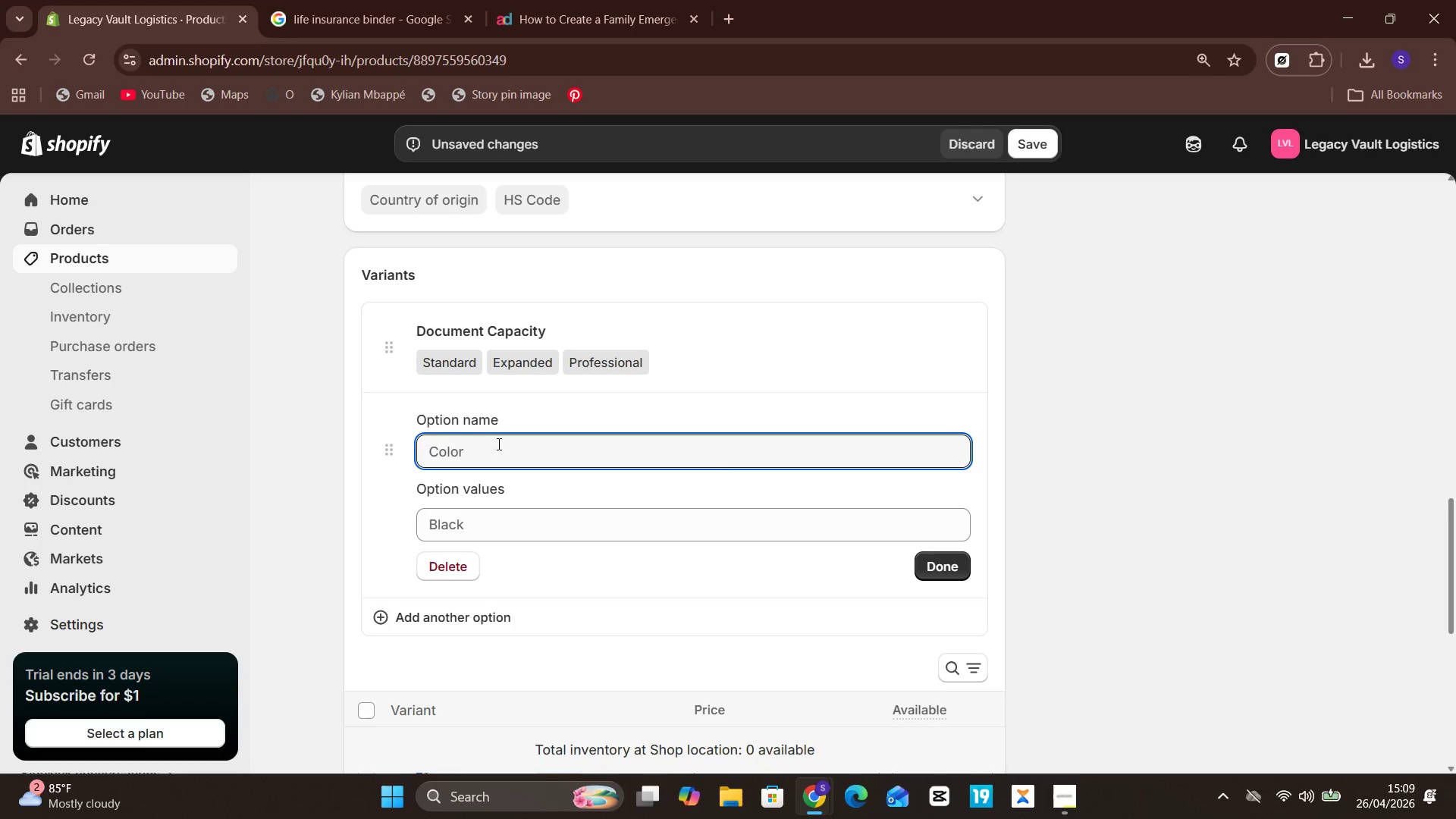 
type(Regional Compliance Pack)
 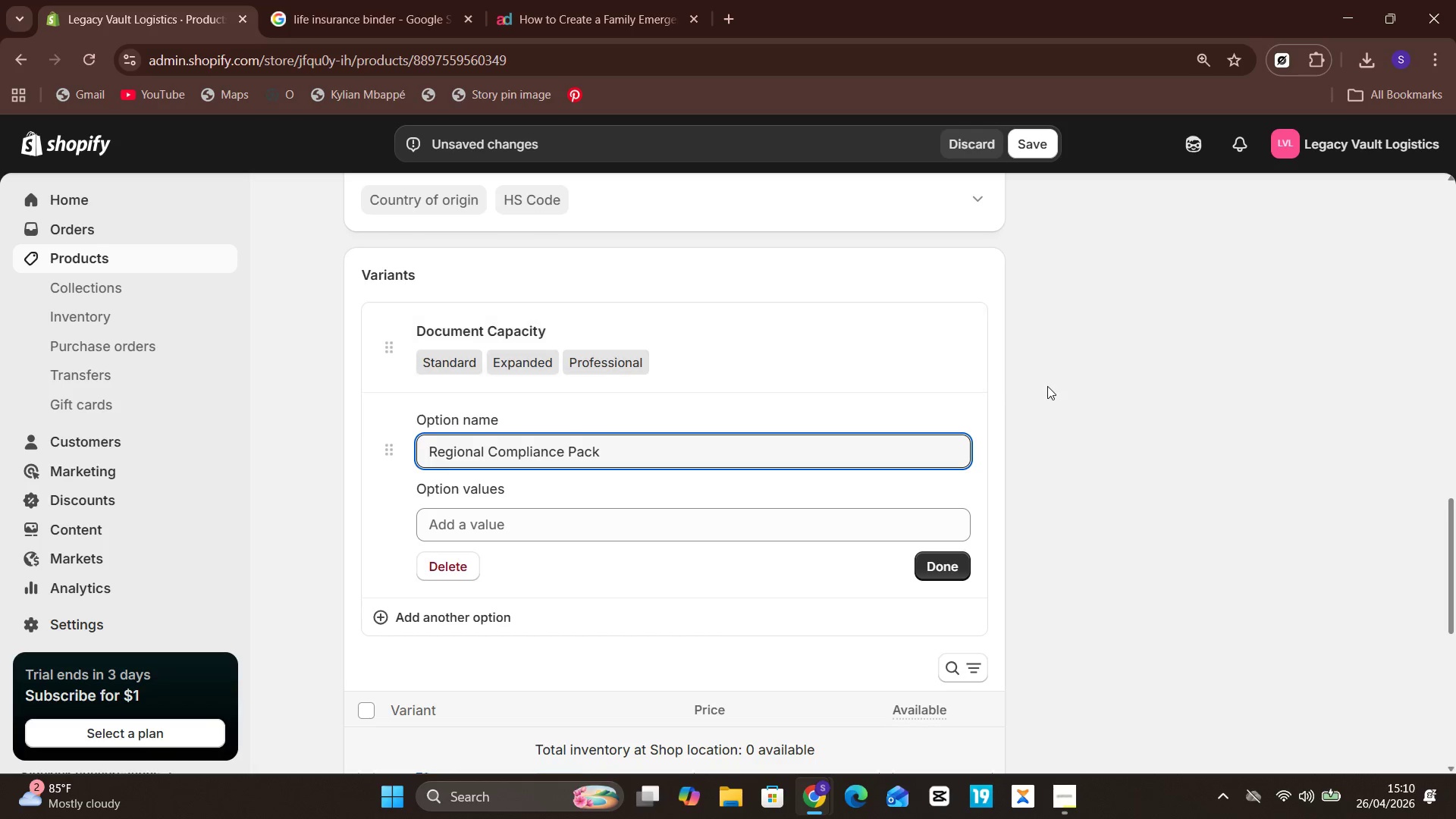 
left_click([1109, 397])
 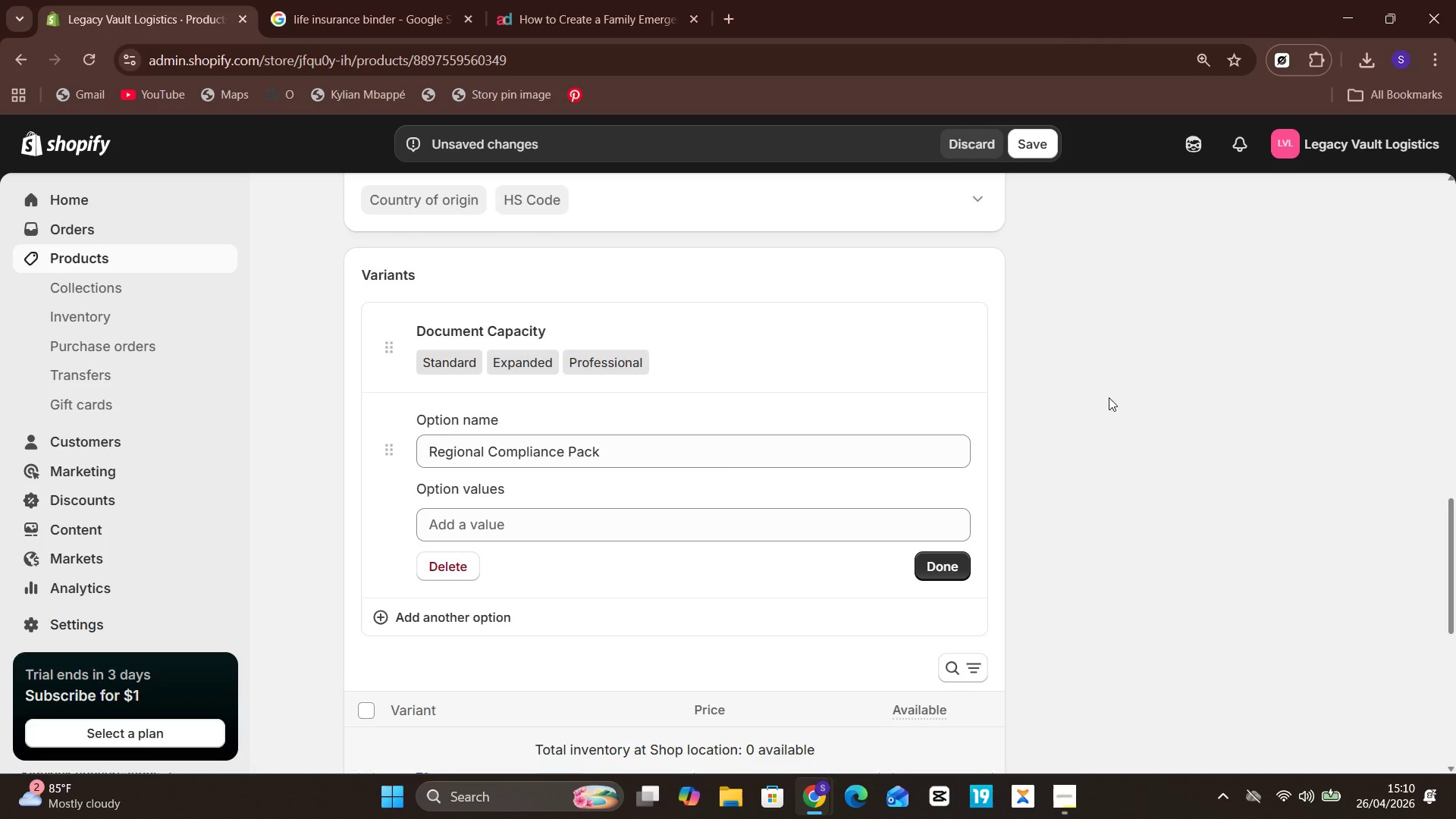 
left_click([711, 523])
 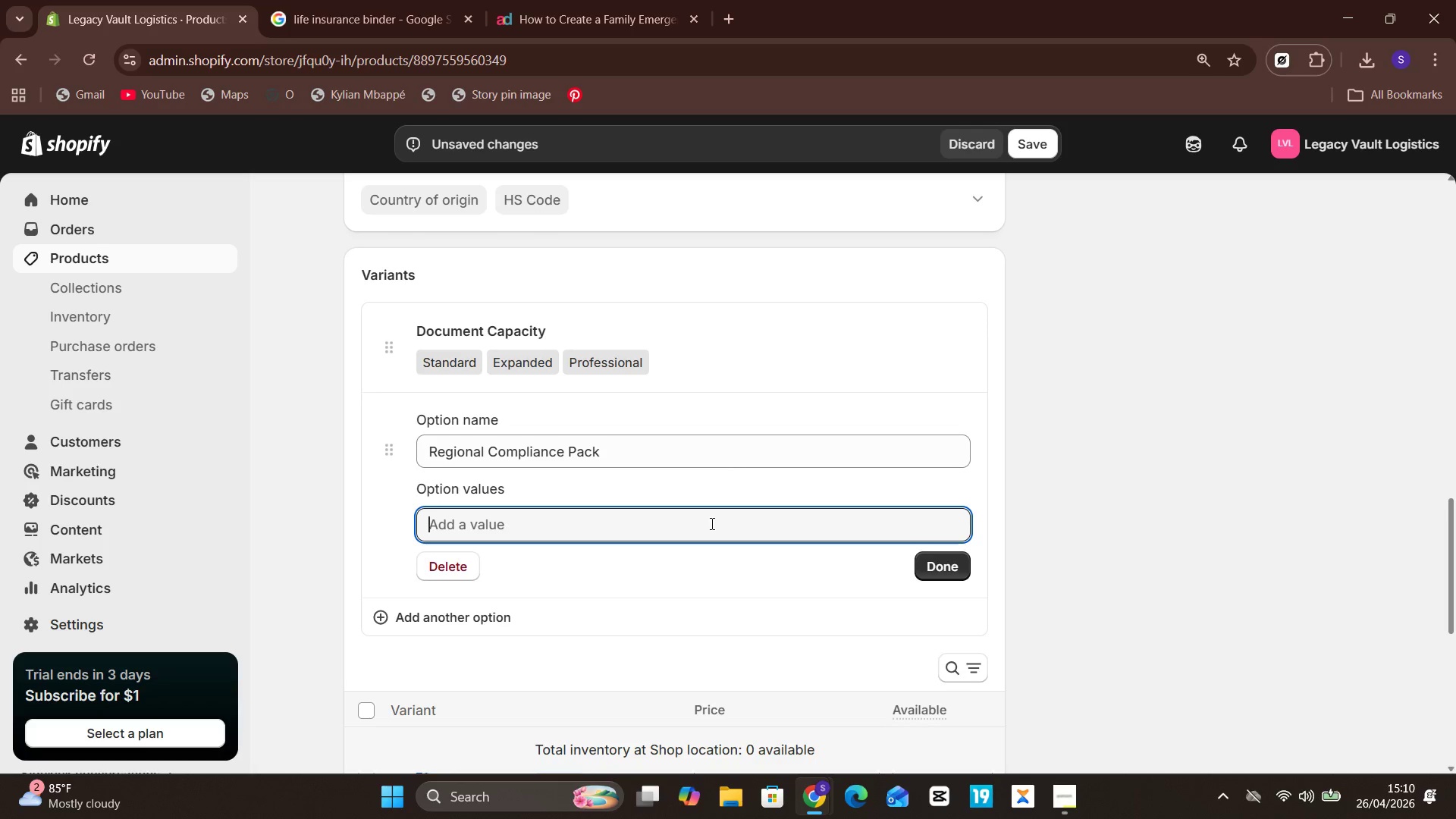 
type(North)
 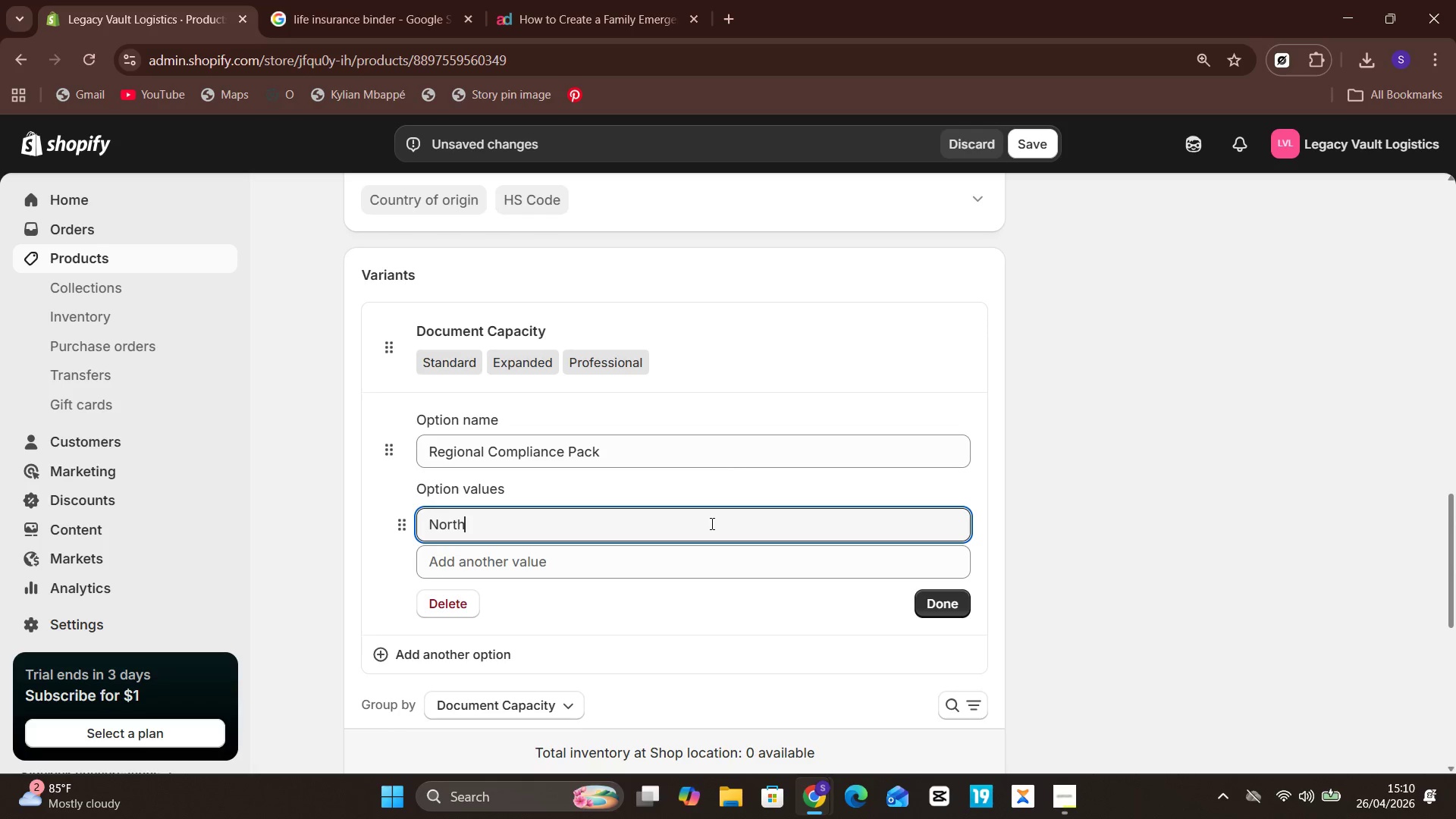 
type(east)
 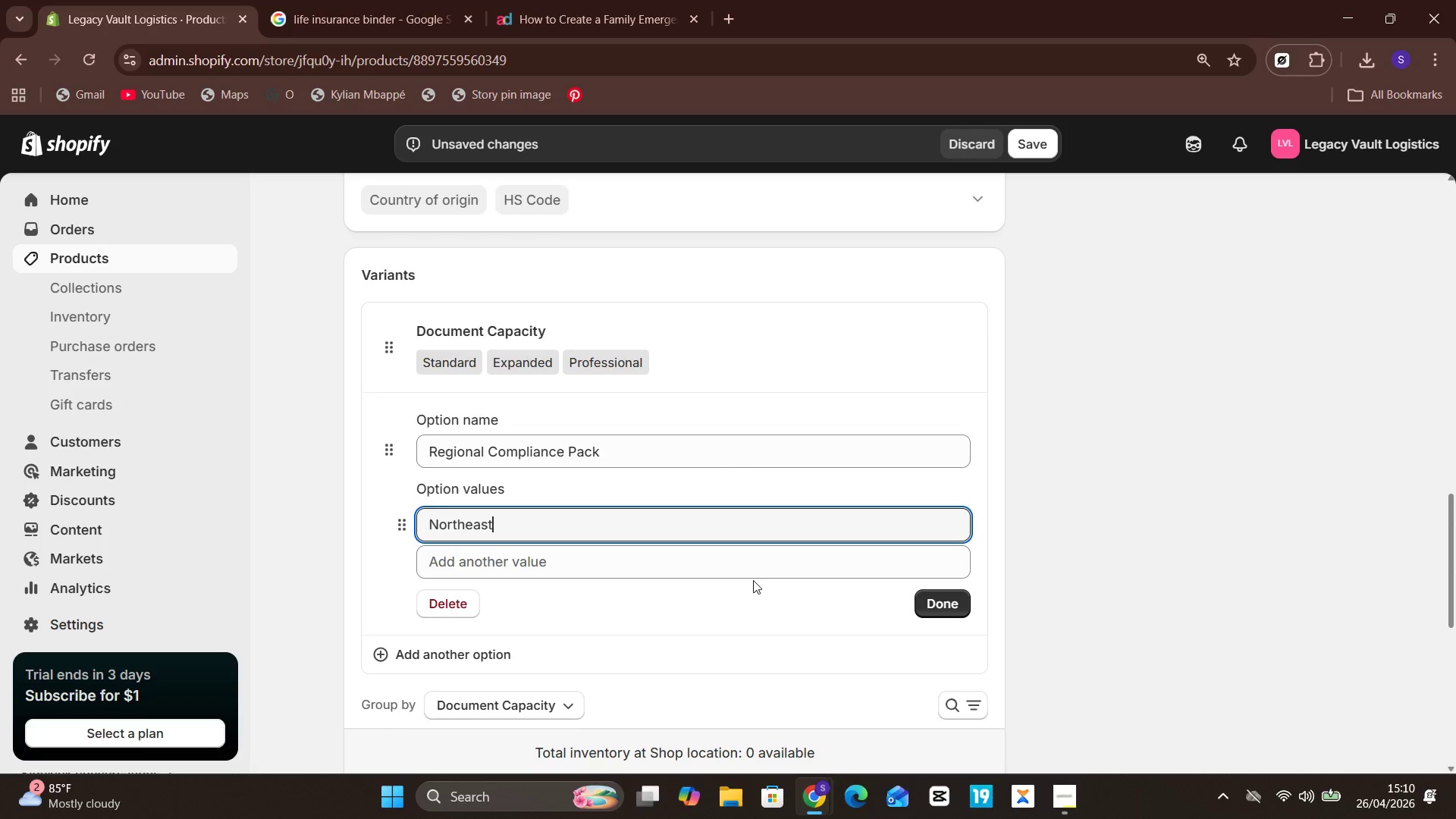 
left_click([767, 565])
 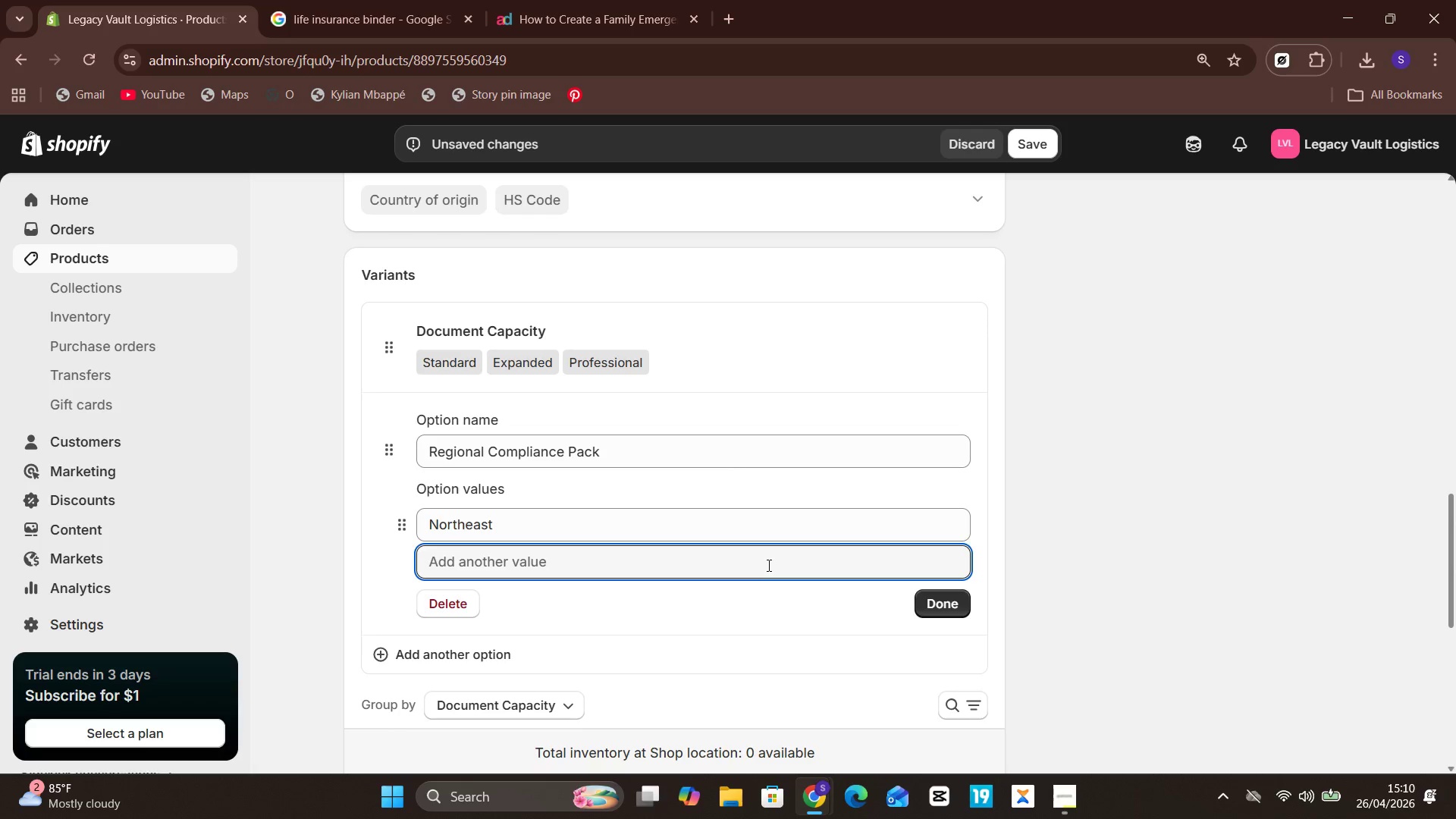 
type(South)
 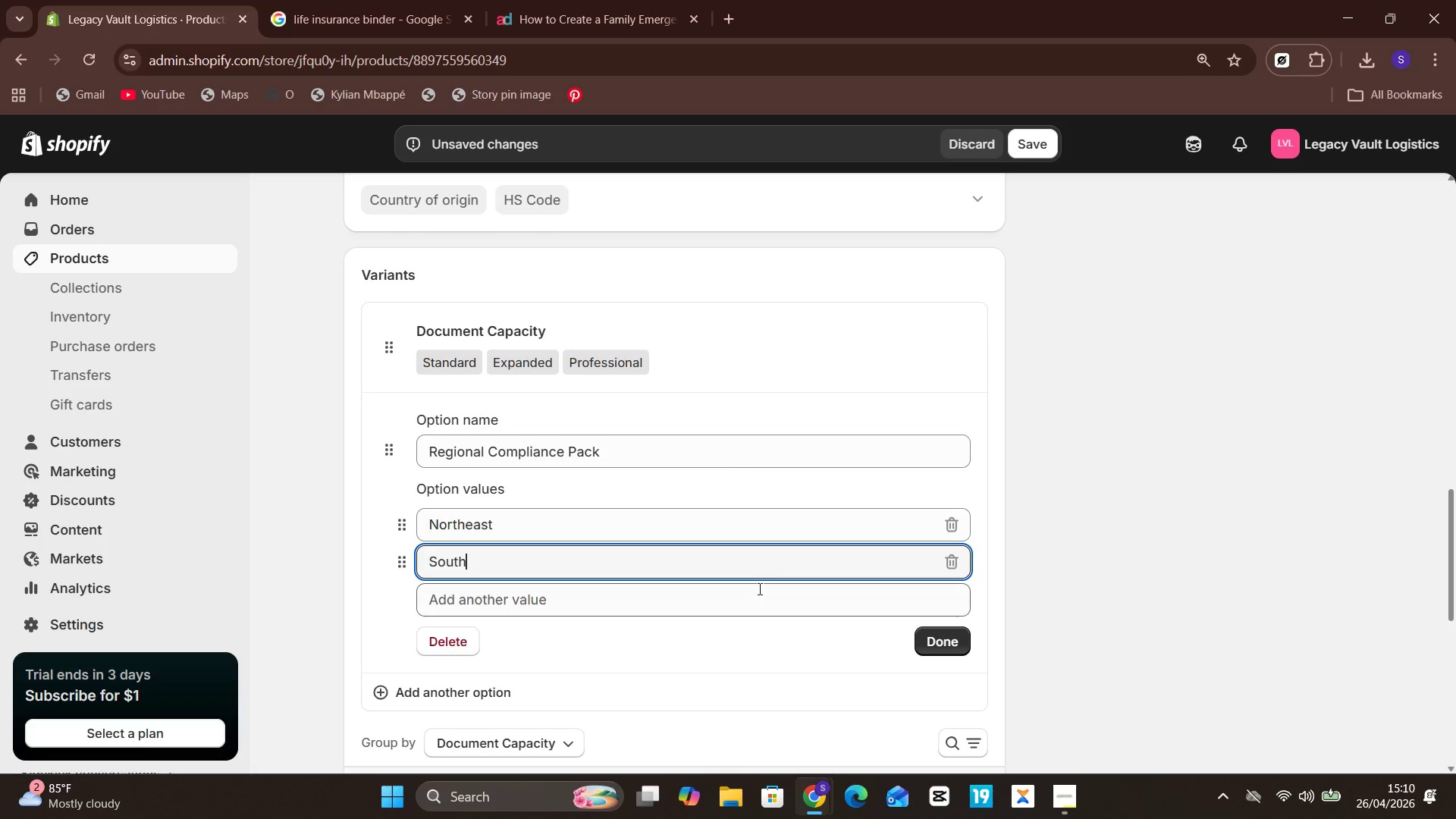 
left_click([754, 601])
 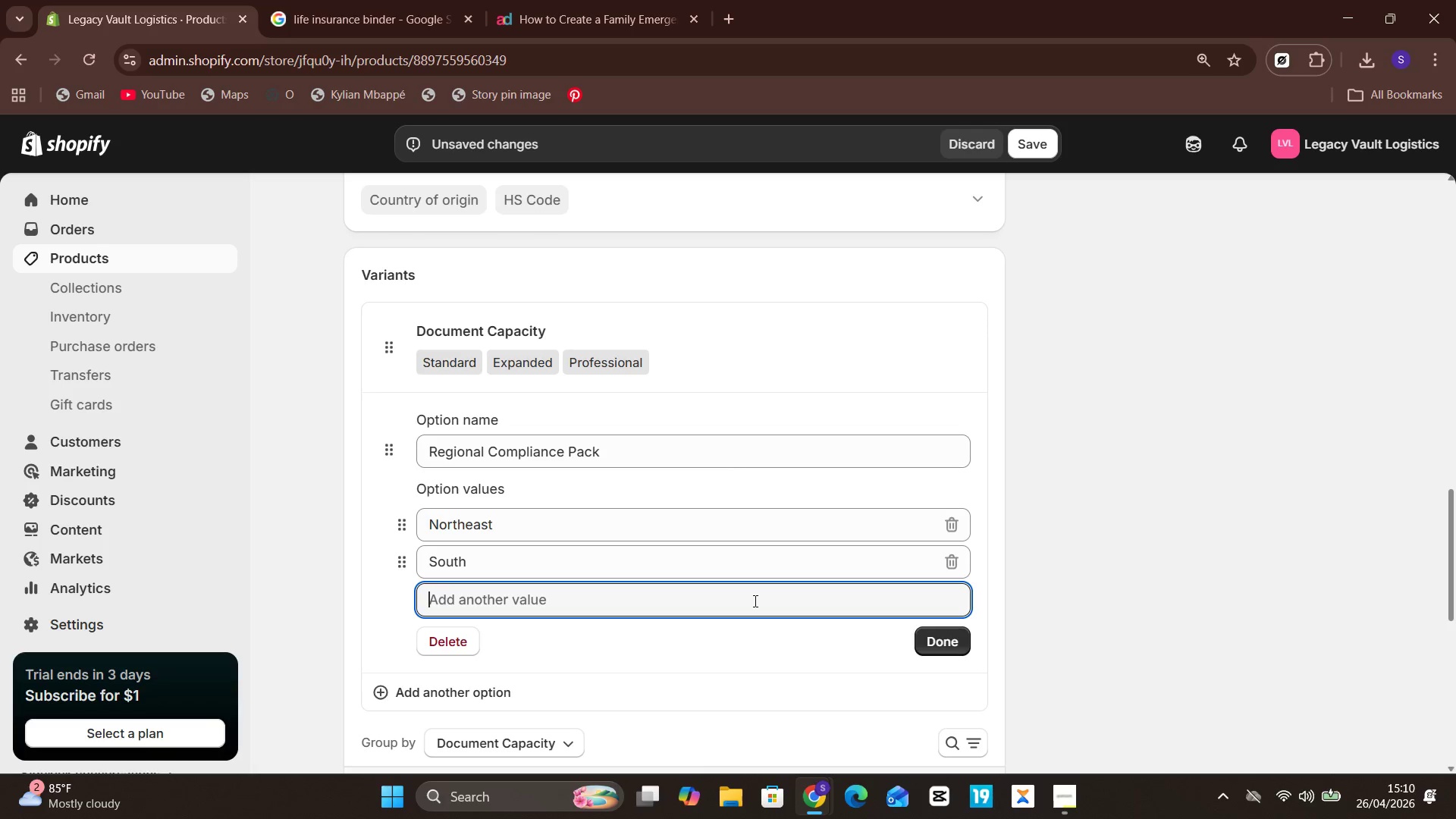 
key(CapsLock)
 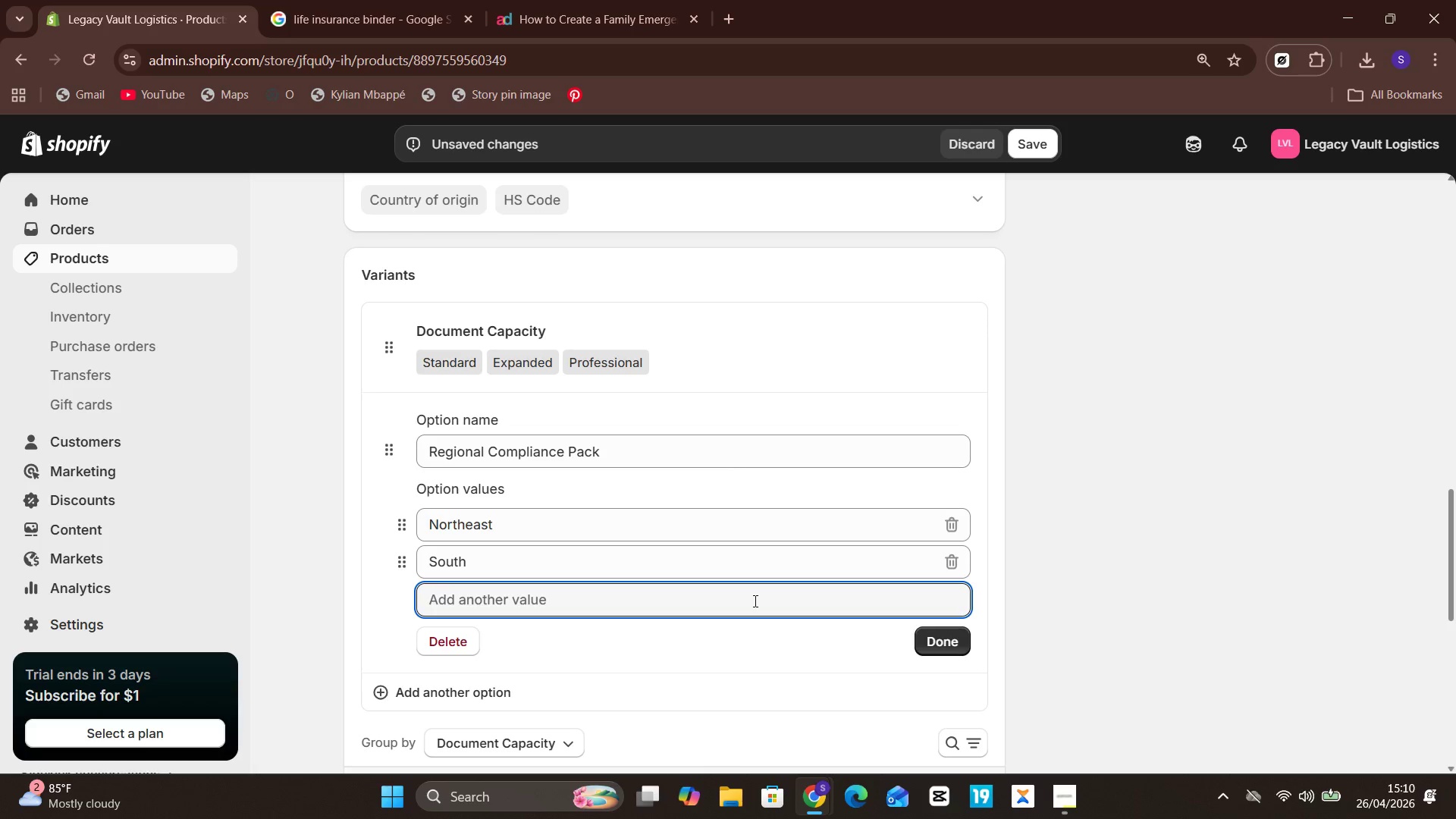 
key(M)
 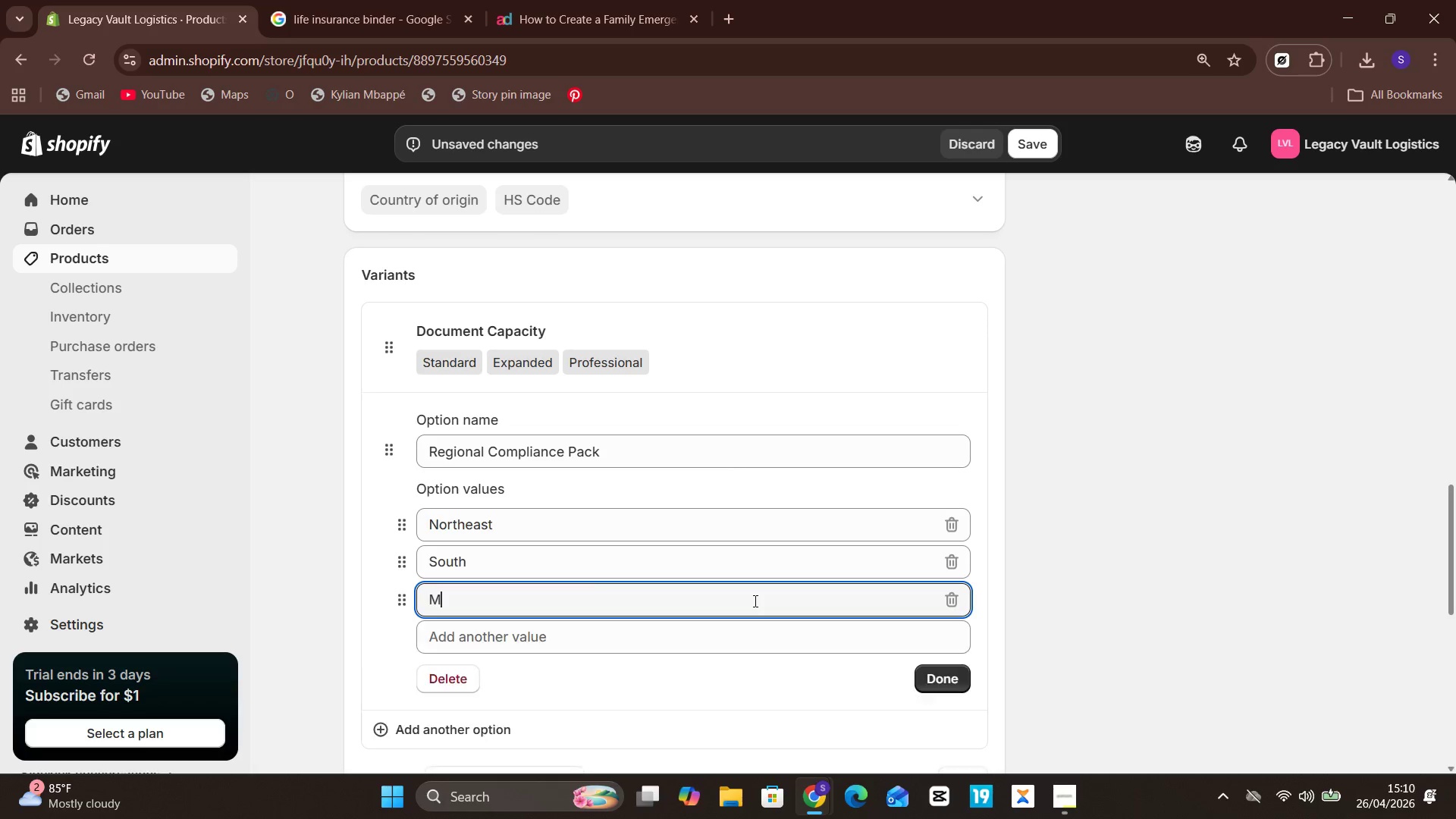 
key(CapsLock)
 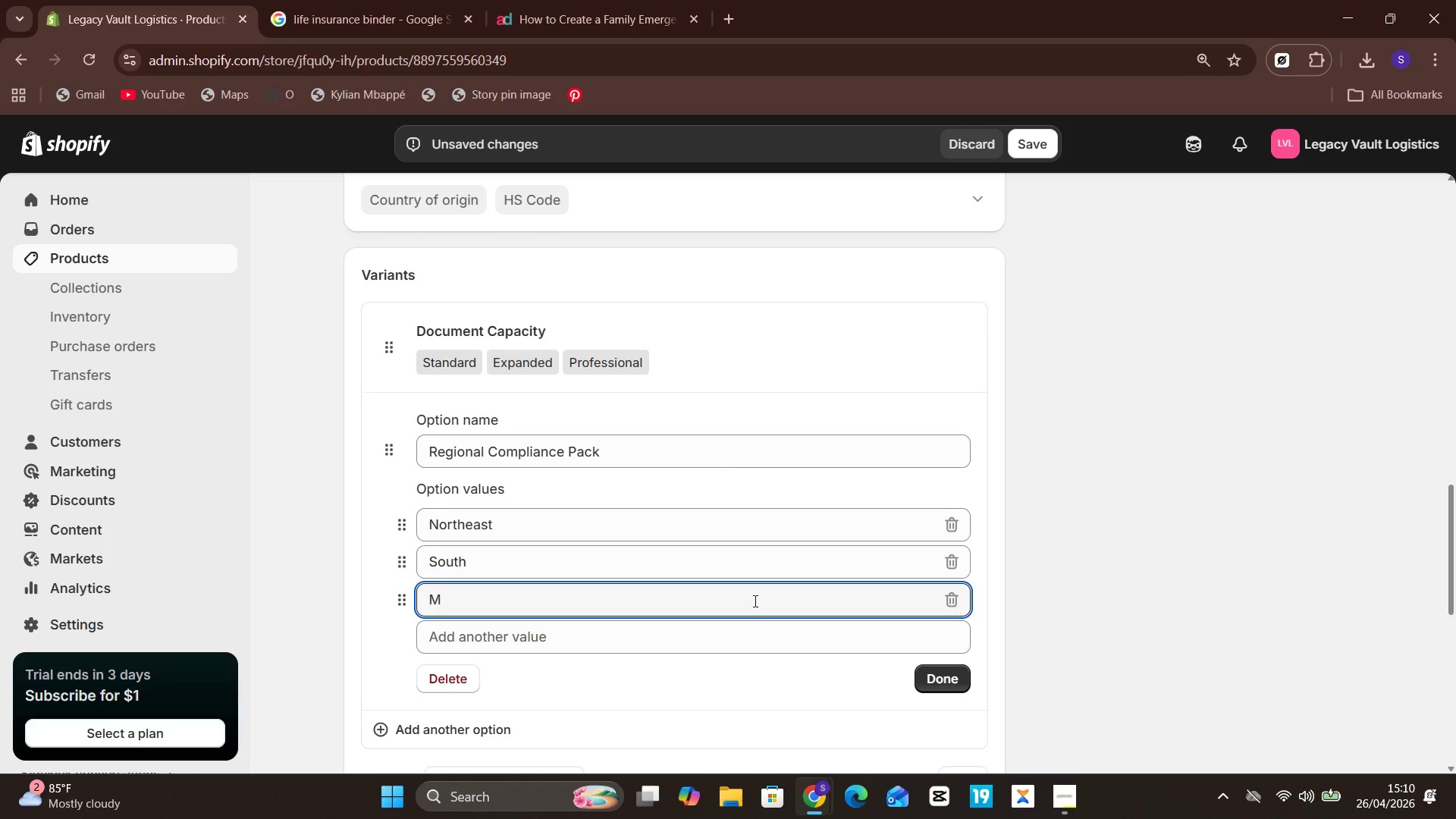 
key(I)
 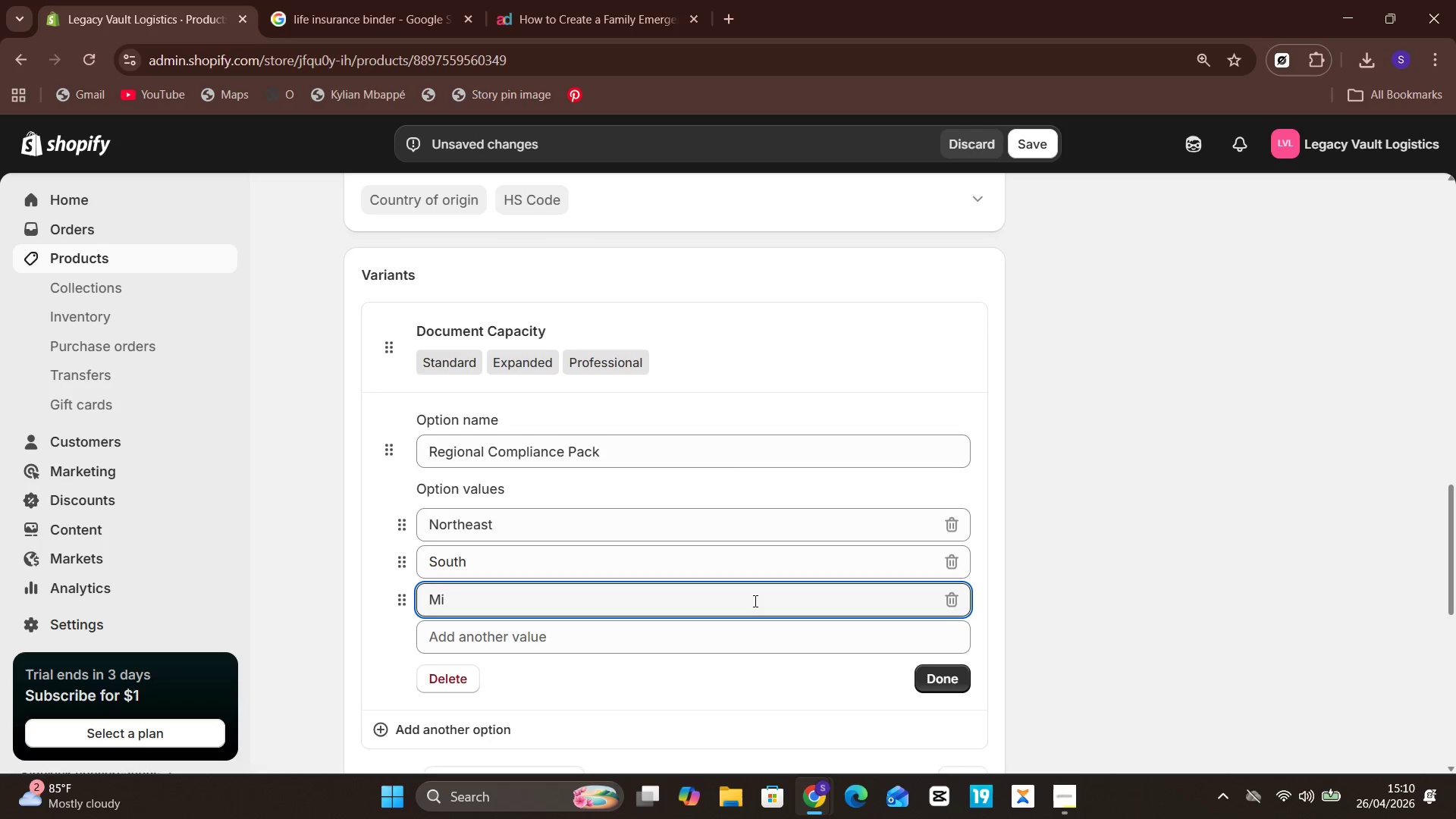 
wait(5.42)
 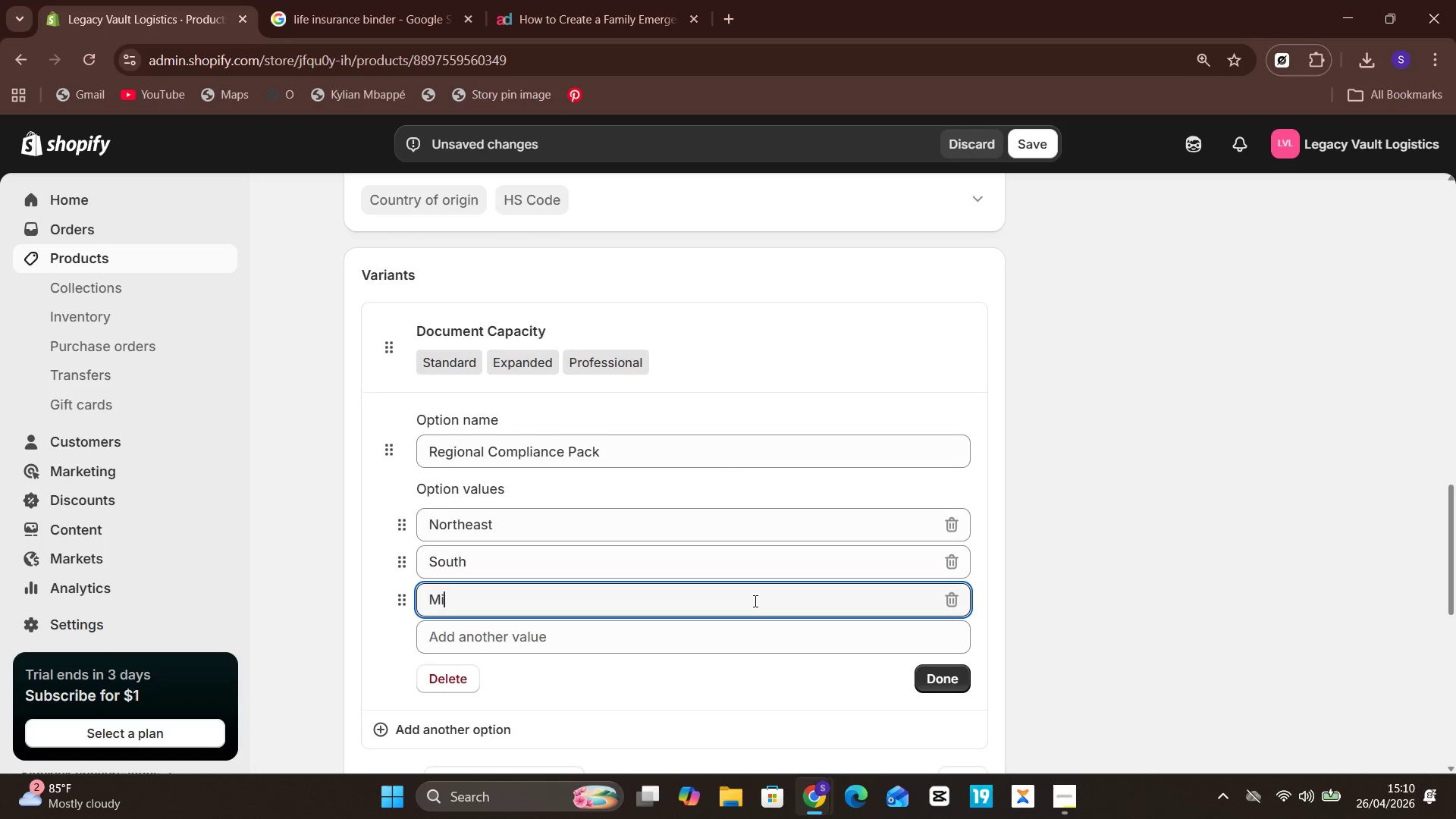 
type(dwest)
 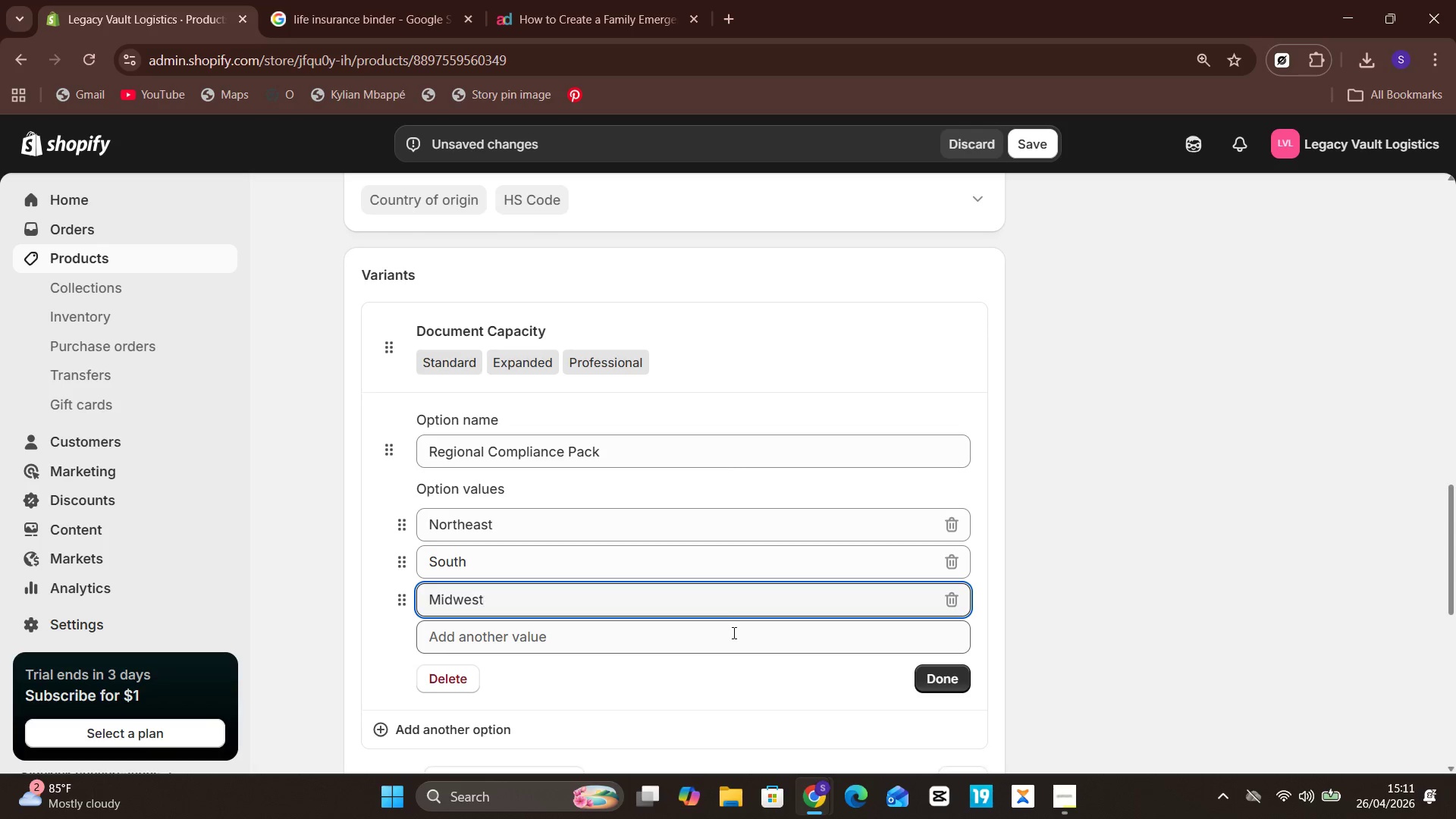 
left_click([730, 638])
 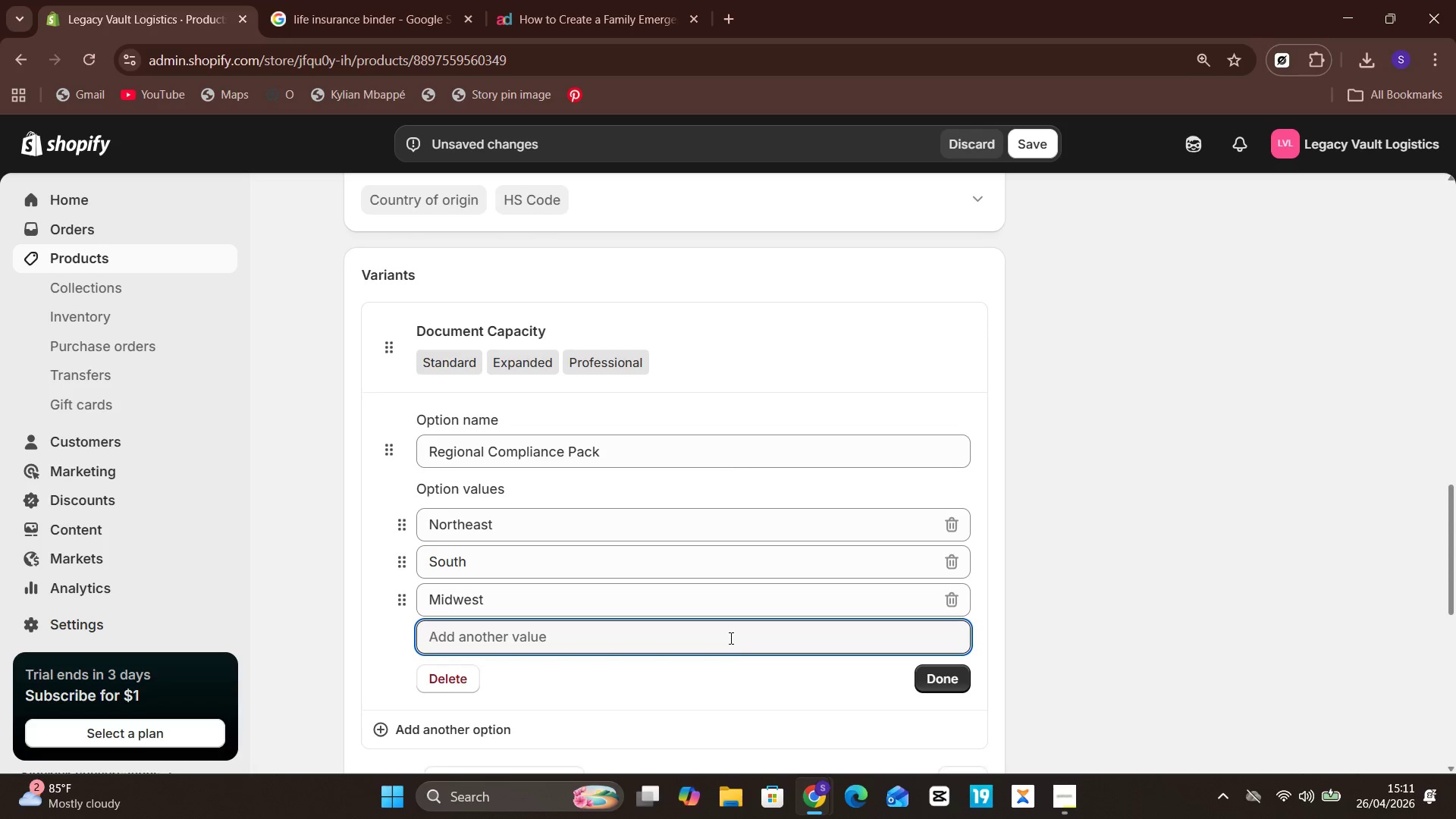 
type(we)
 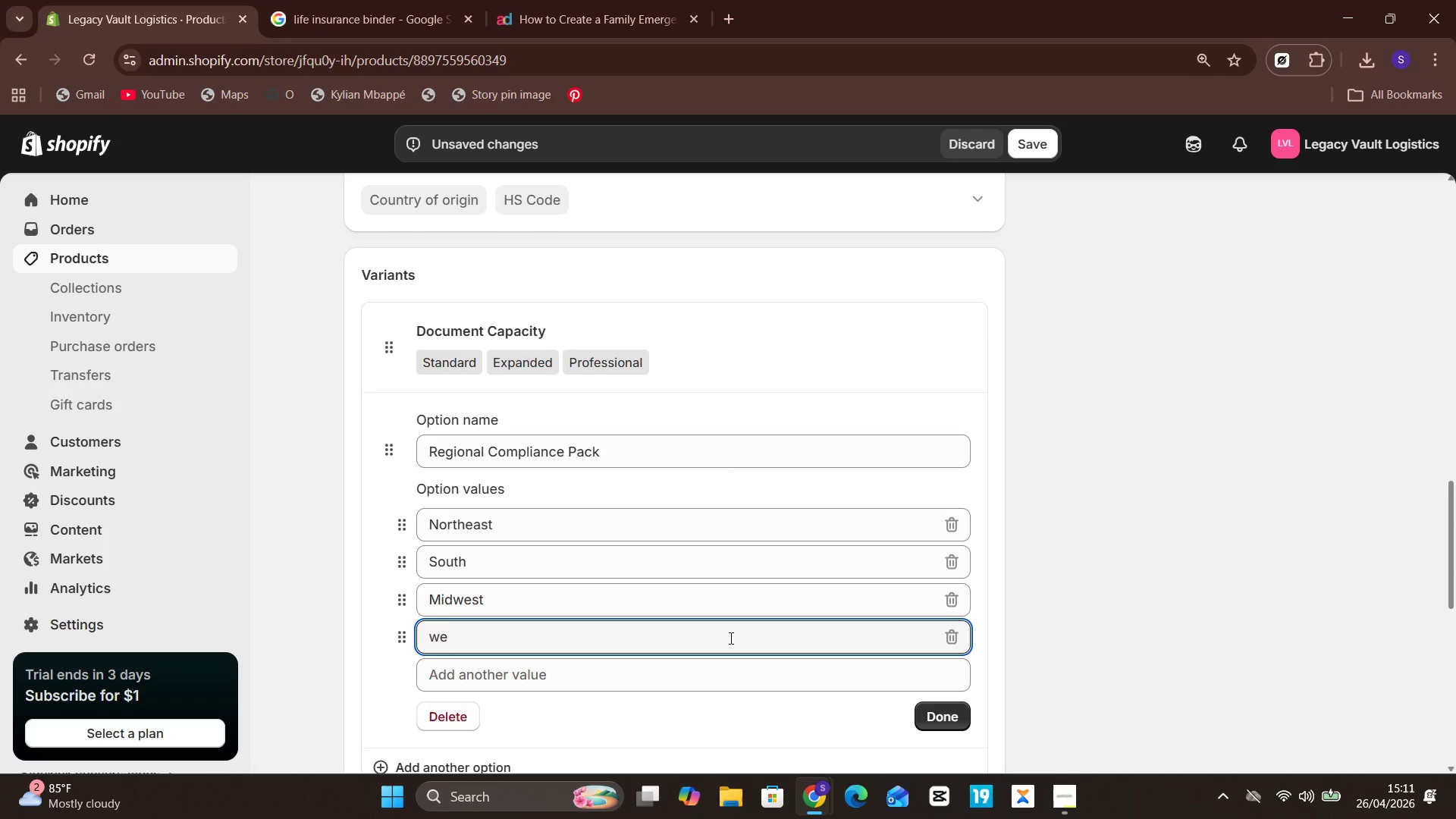 
wait(7.08)
 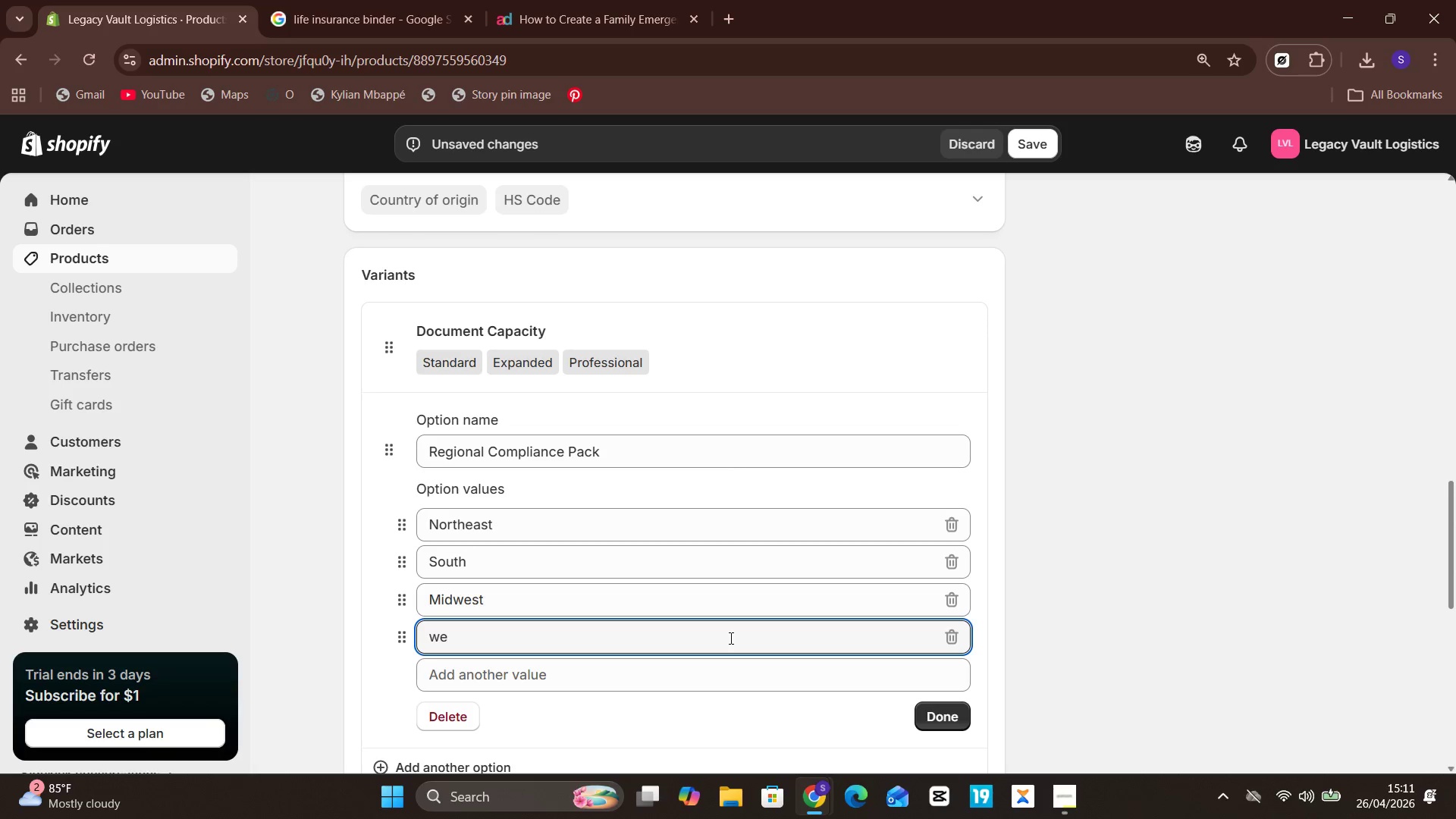 
key(Backspace)
 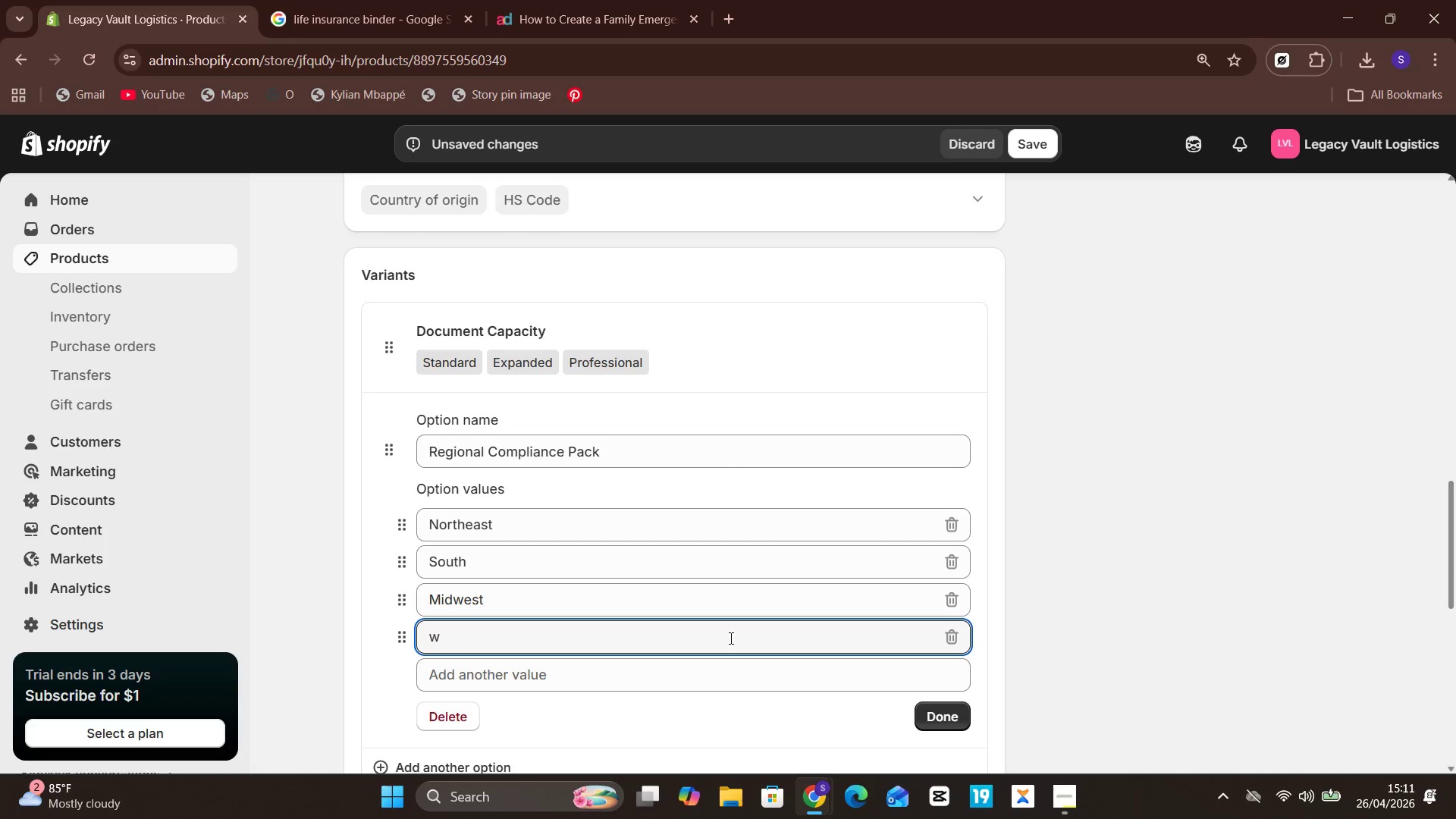 
key(Backspace)
 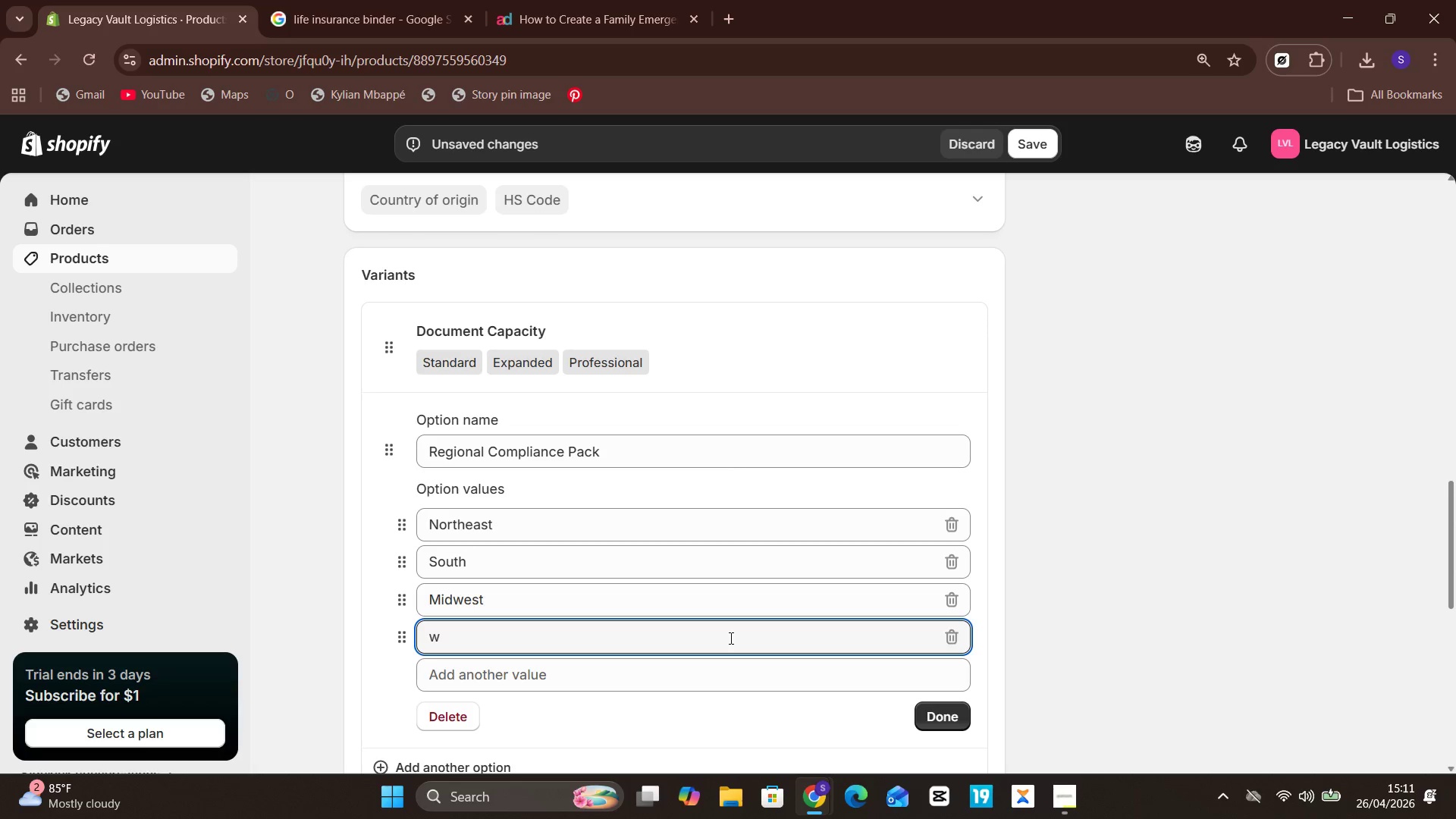 
key(Backspace)
 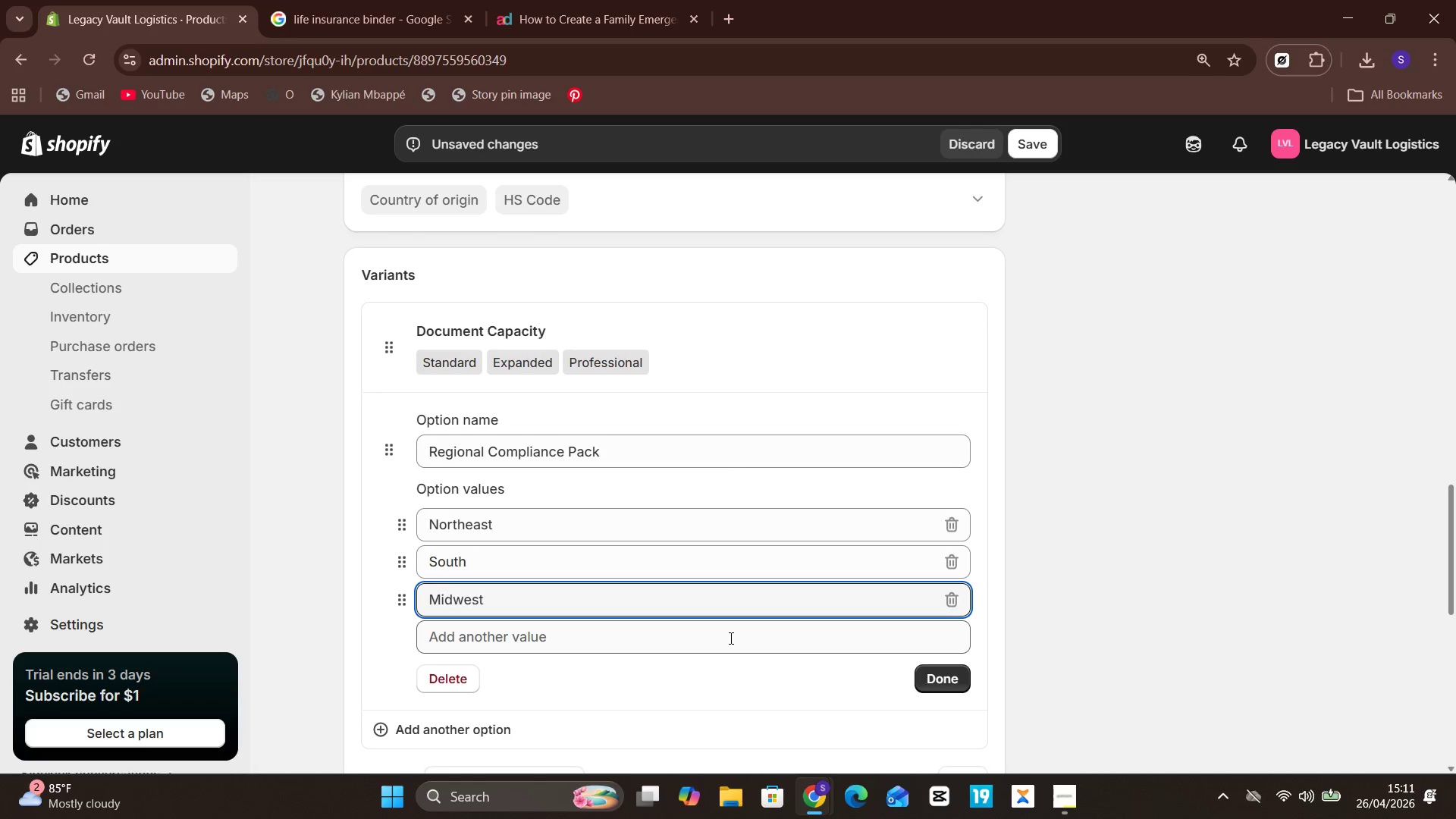 
key(Enter)
 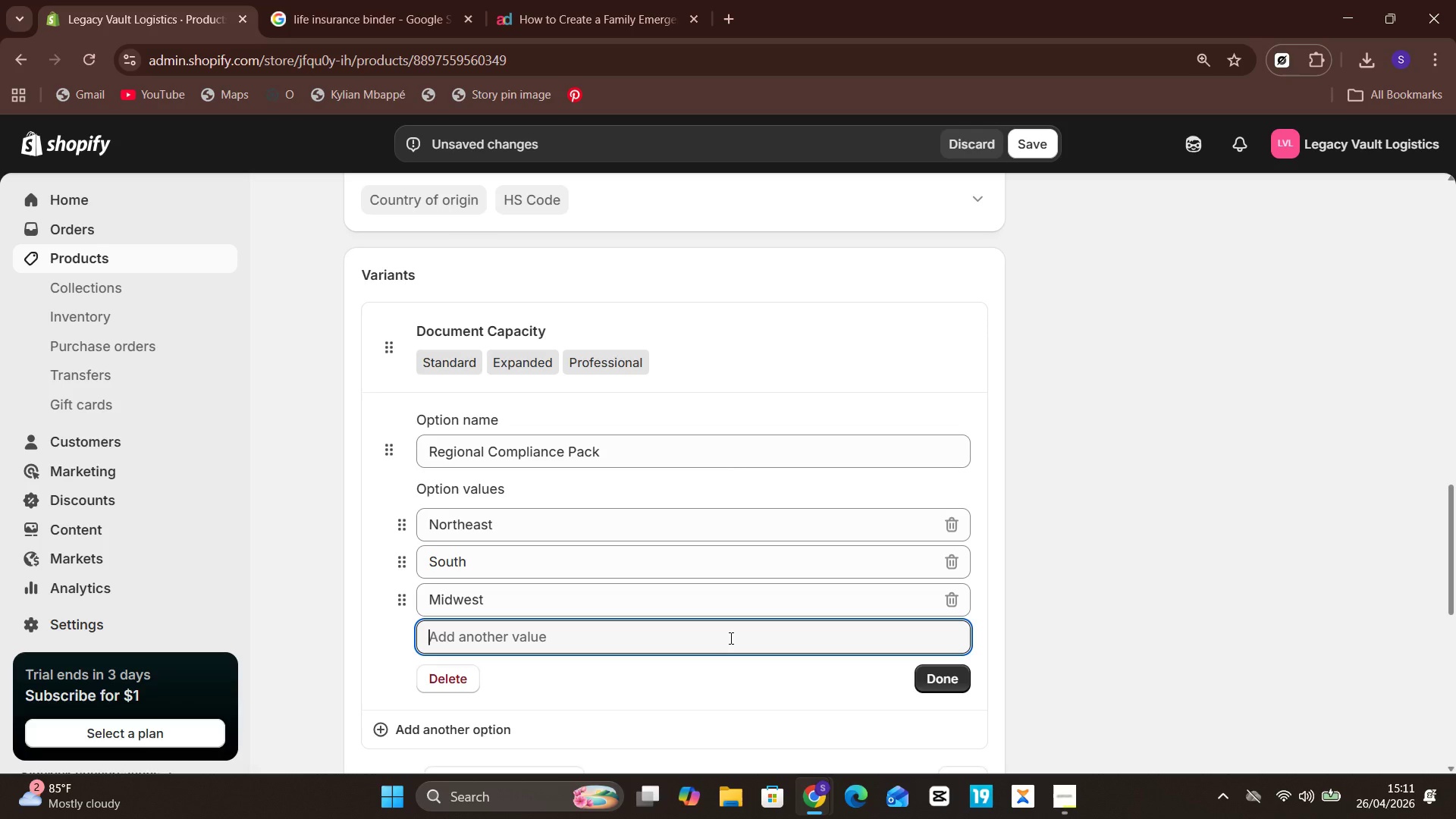 
type(West)
 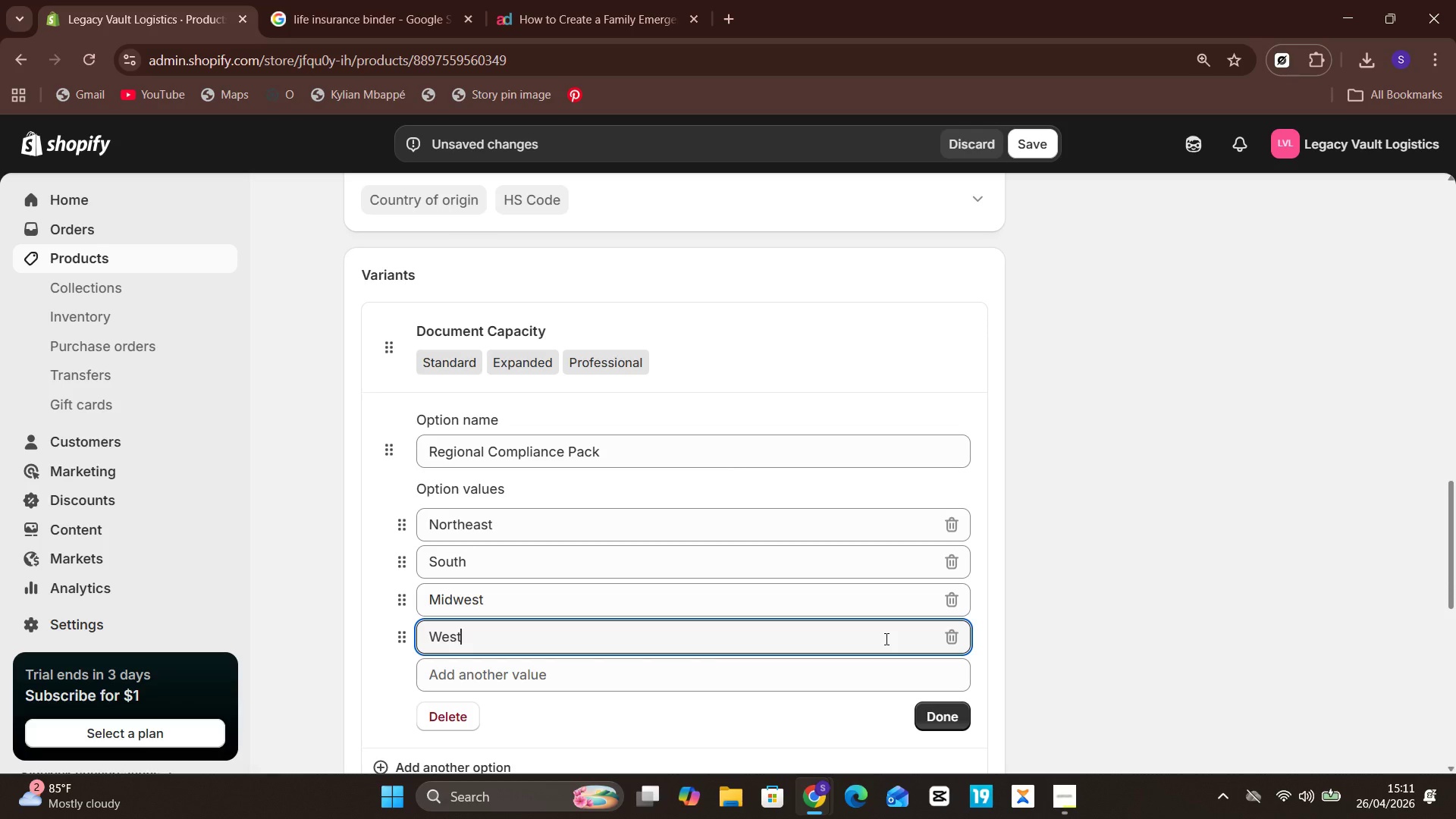 
wait(7.56)
 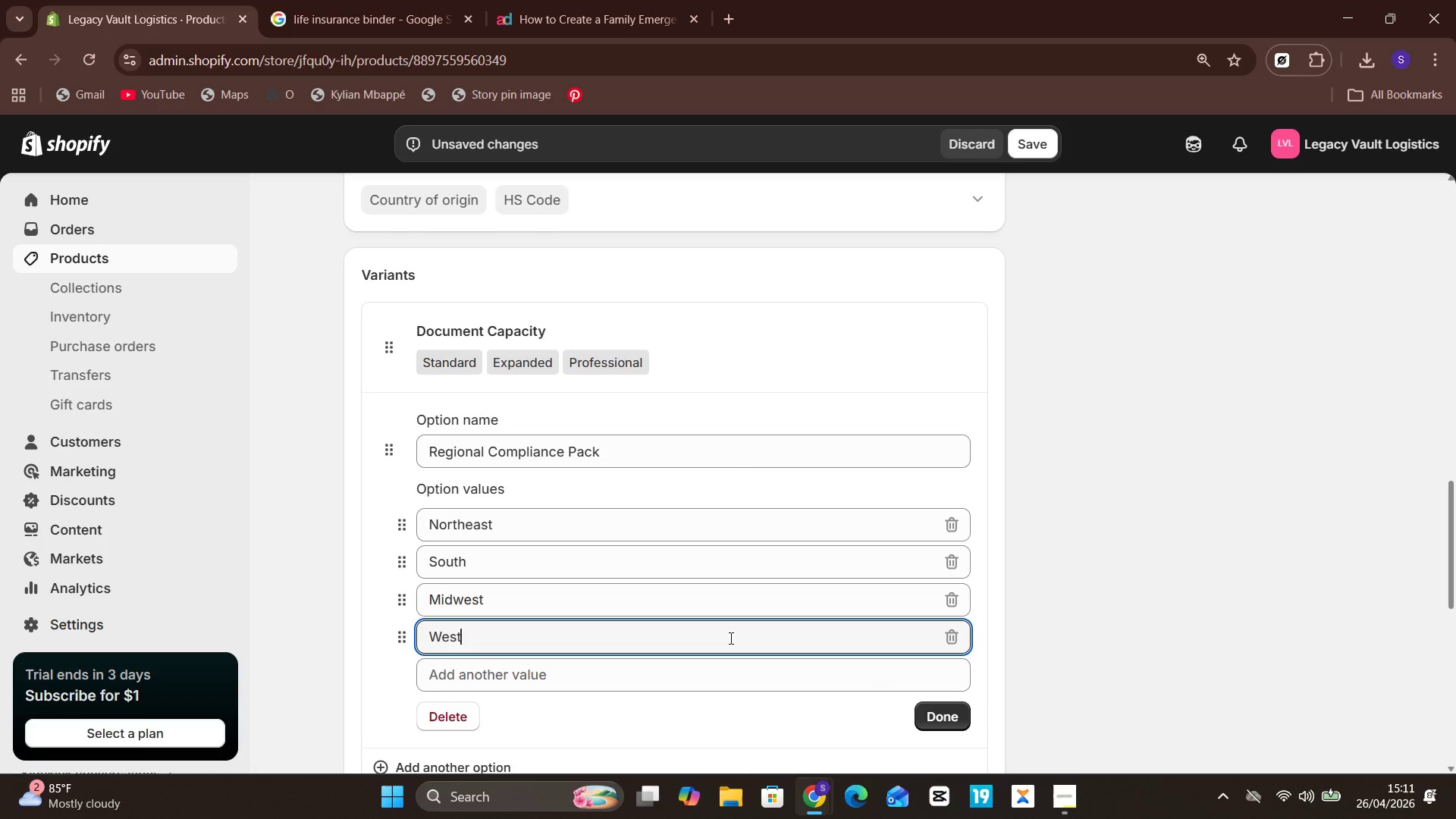 
left_click([946, 640])
 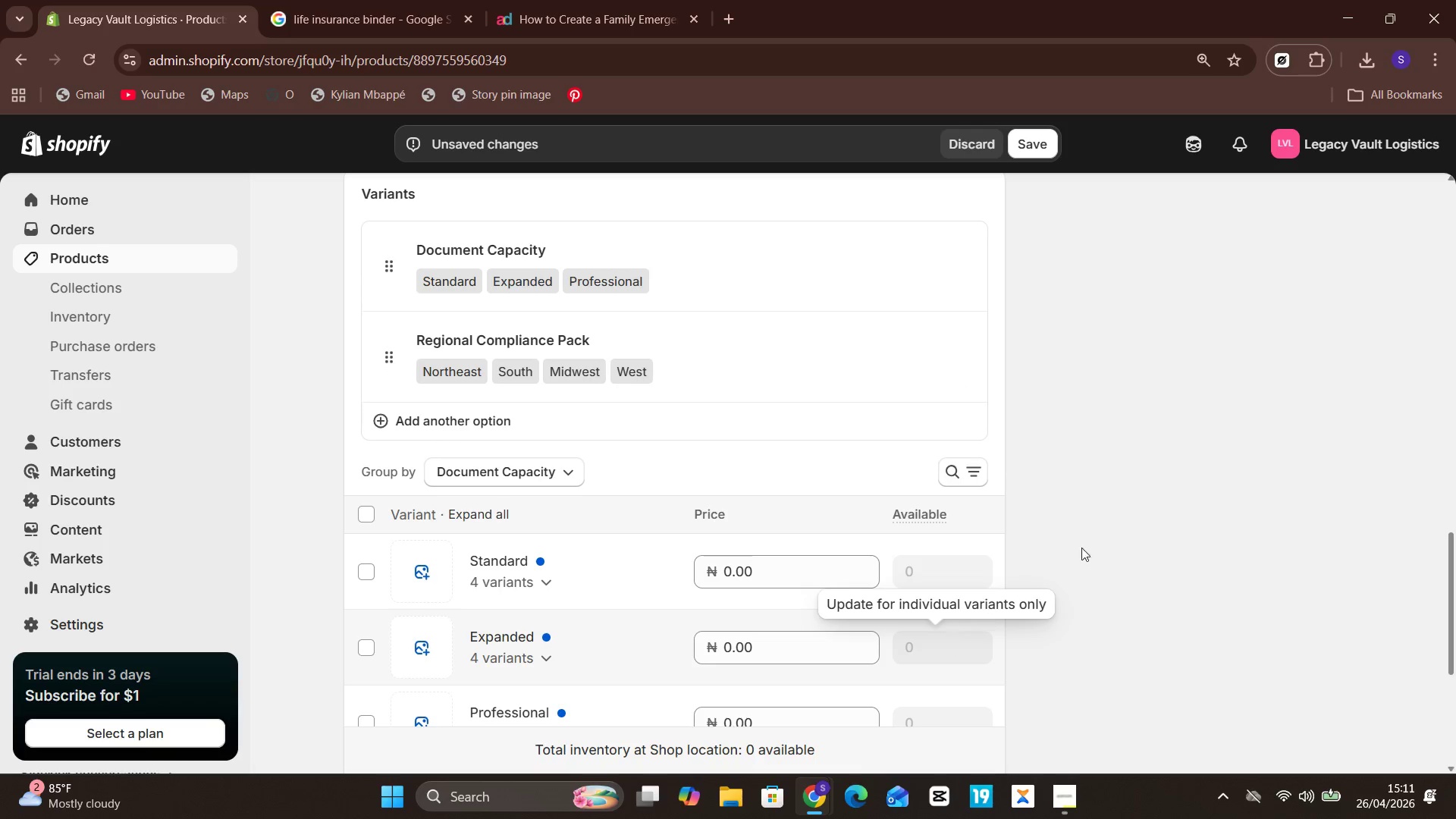 
left_click([1119, 506])
 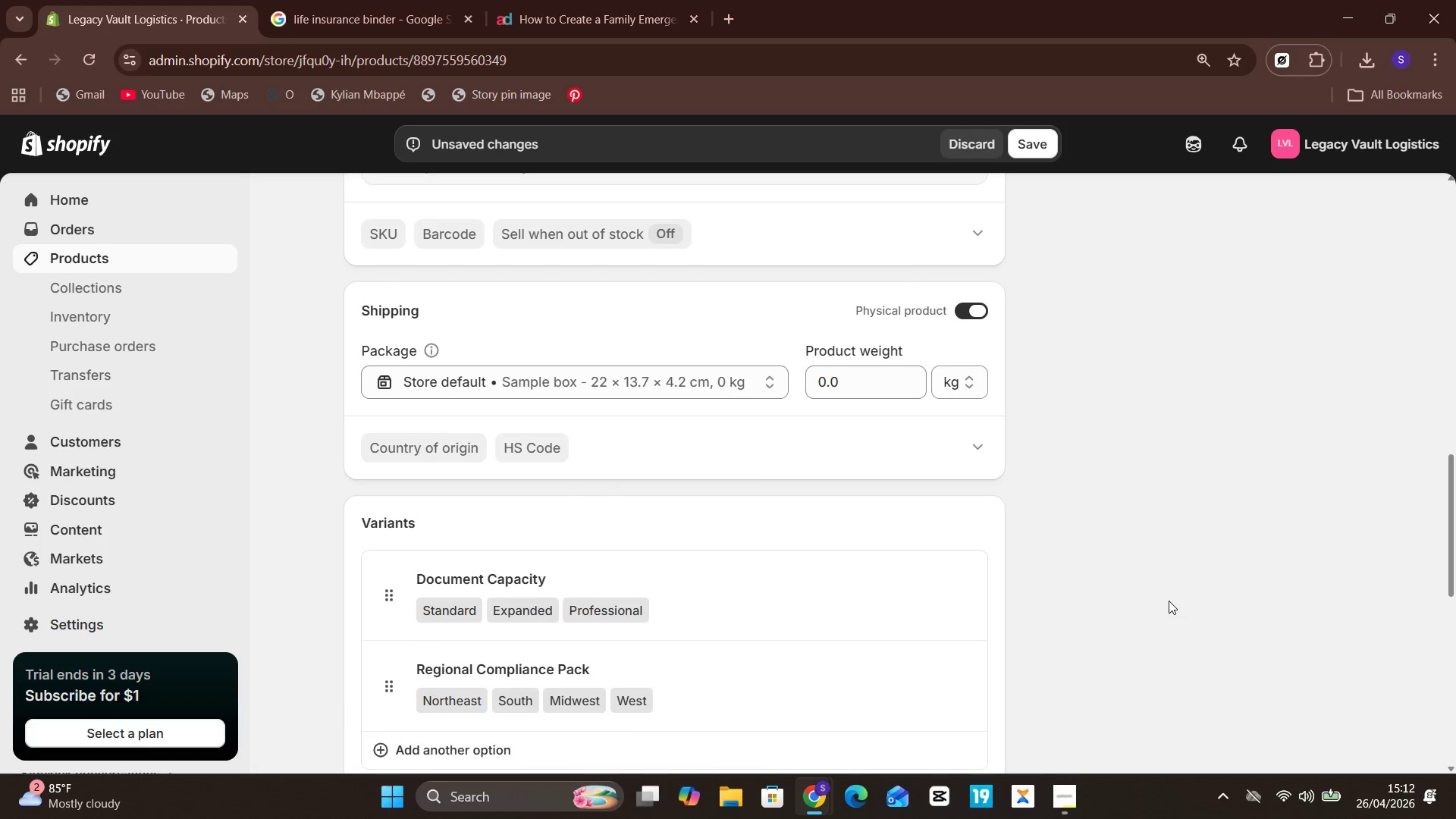 
wait(74.58)
 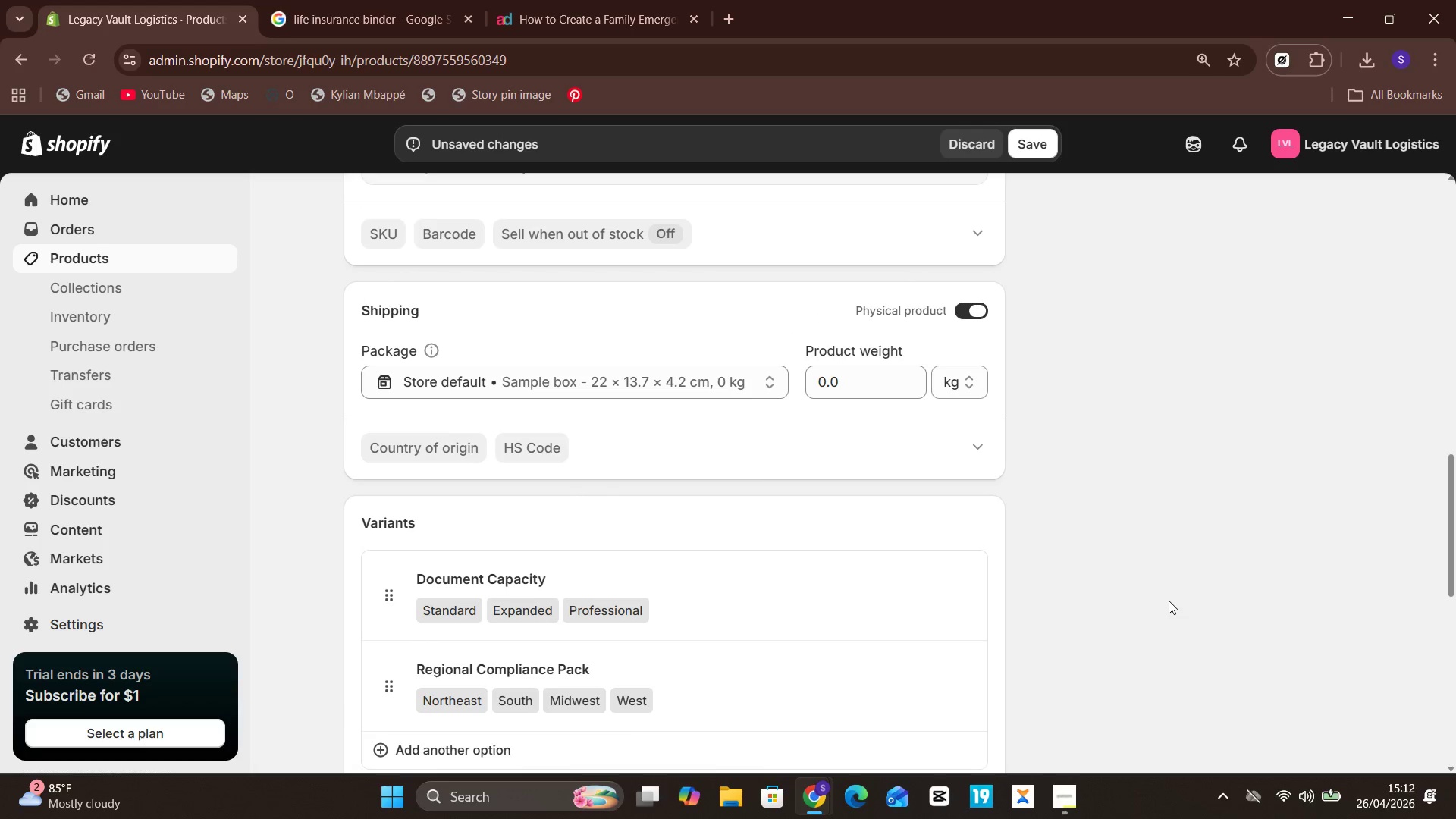 
scroll: coordinate [1169, 601], scroll_direction: none, amount: 0.0
 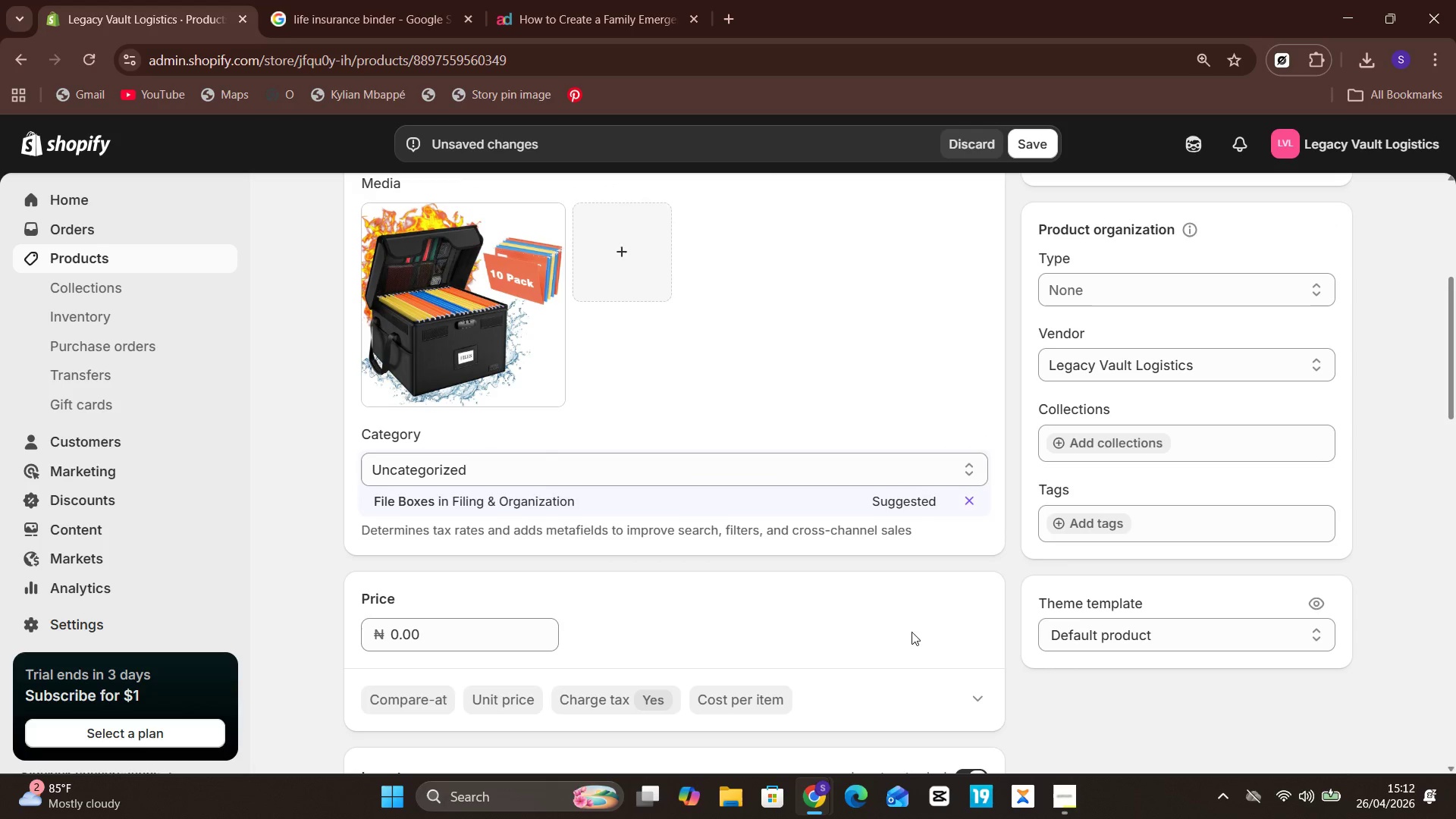 
wait(7.13)
 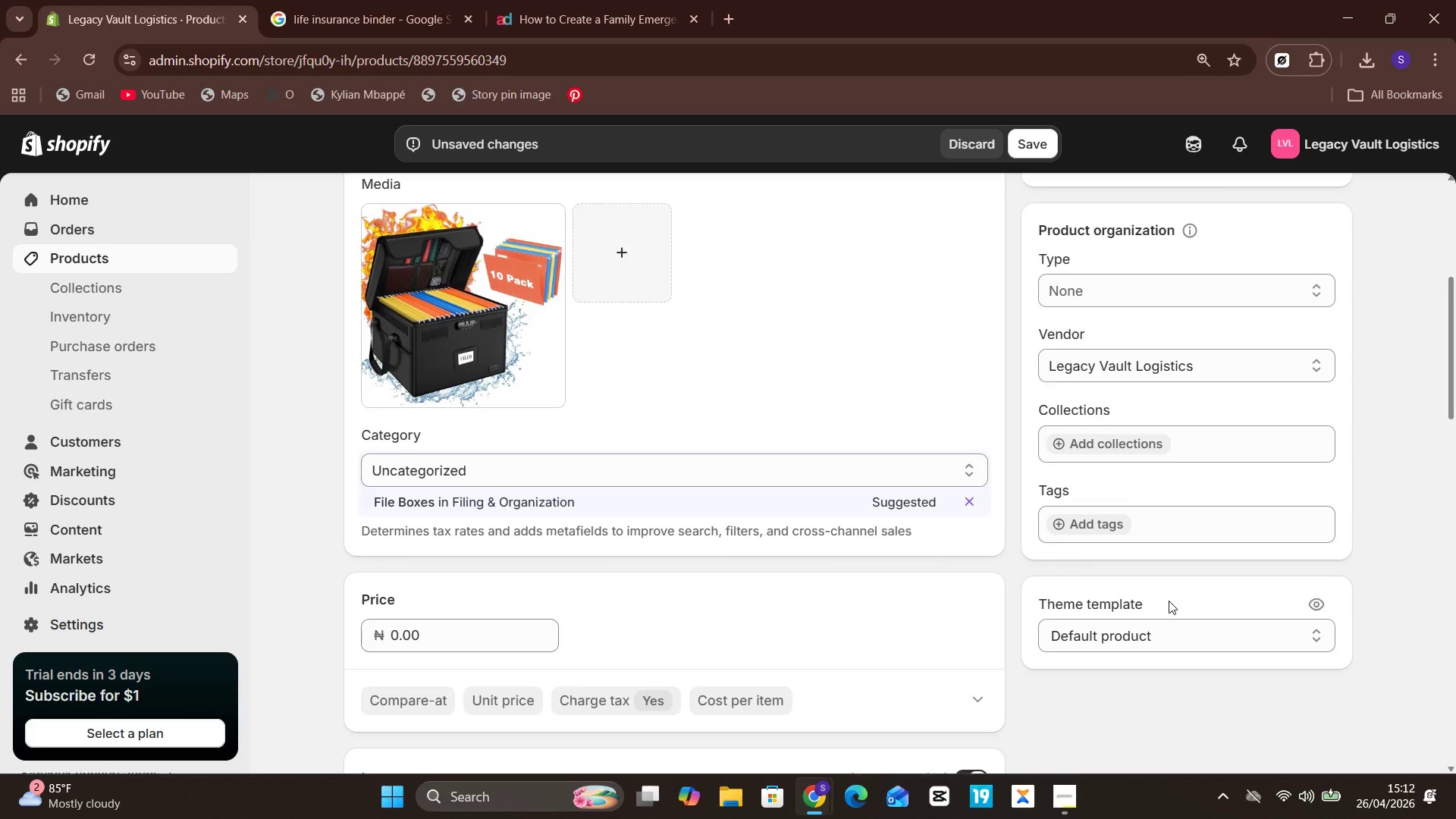 
left_click([489, 627])
 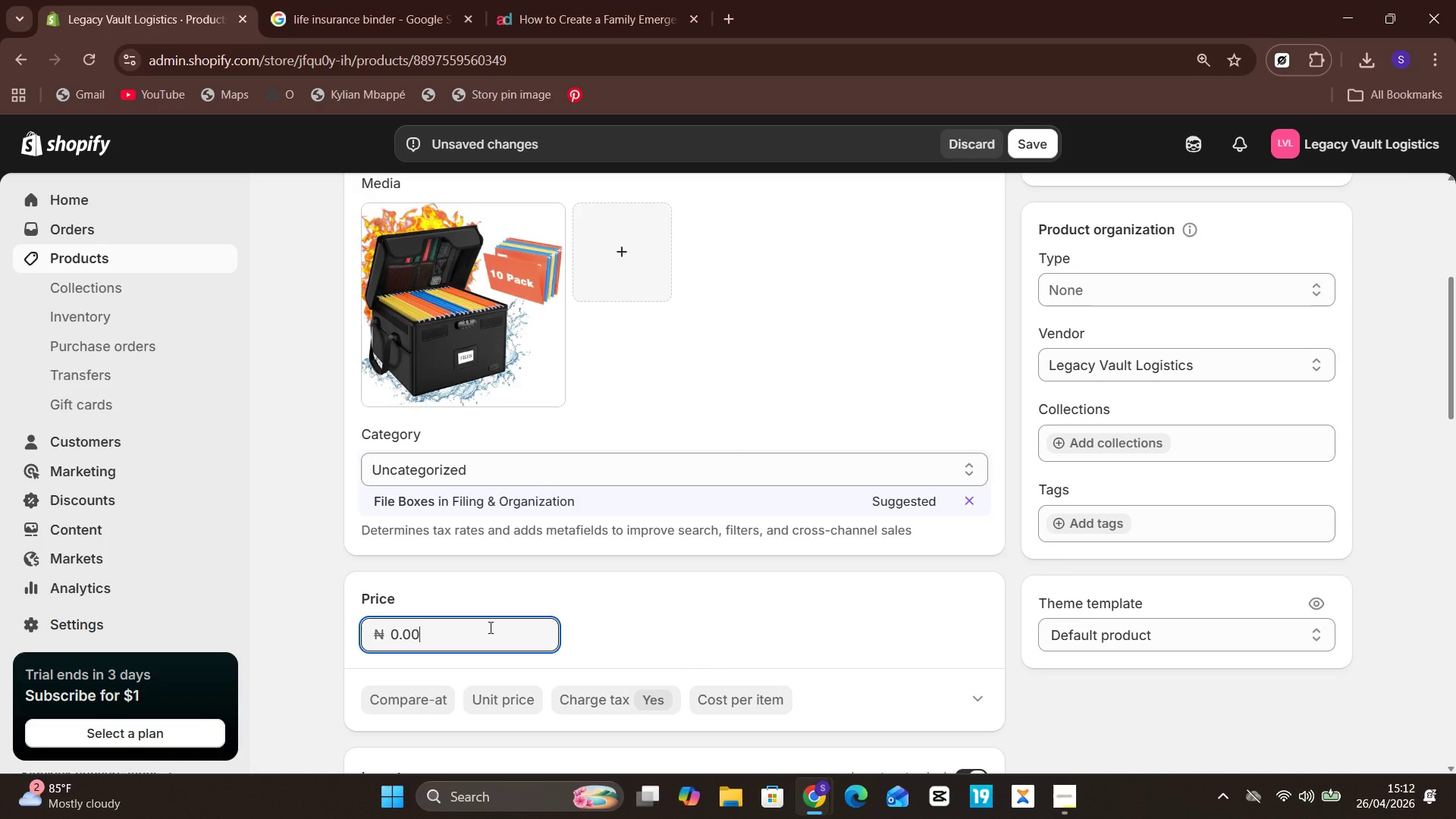 
key(Backspace)
key(Backspace)
key(Backspace)
key(Backspace)
type(149)
 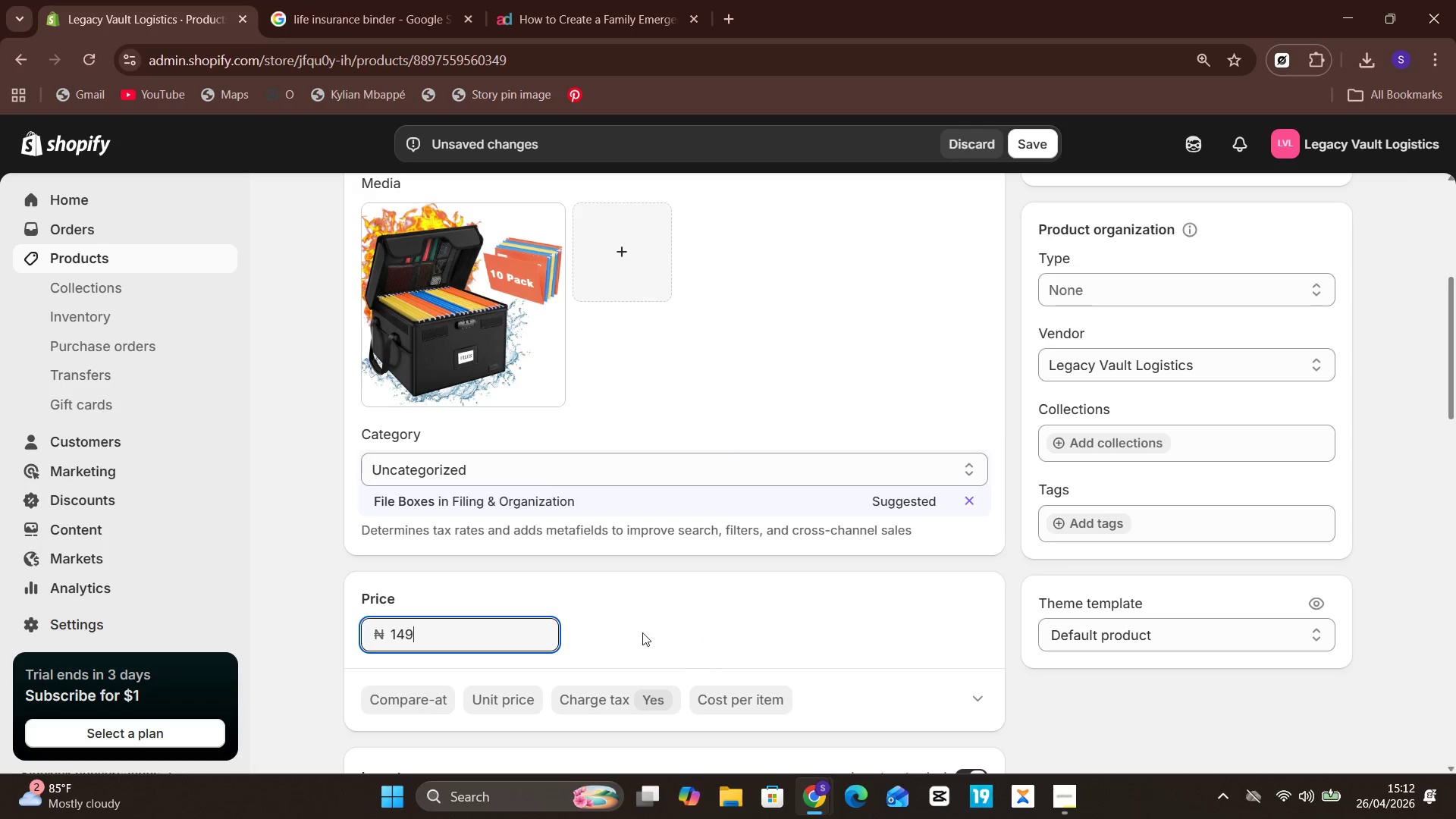 
left_click([666, 639])
 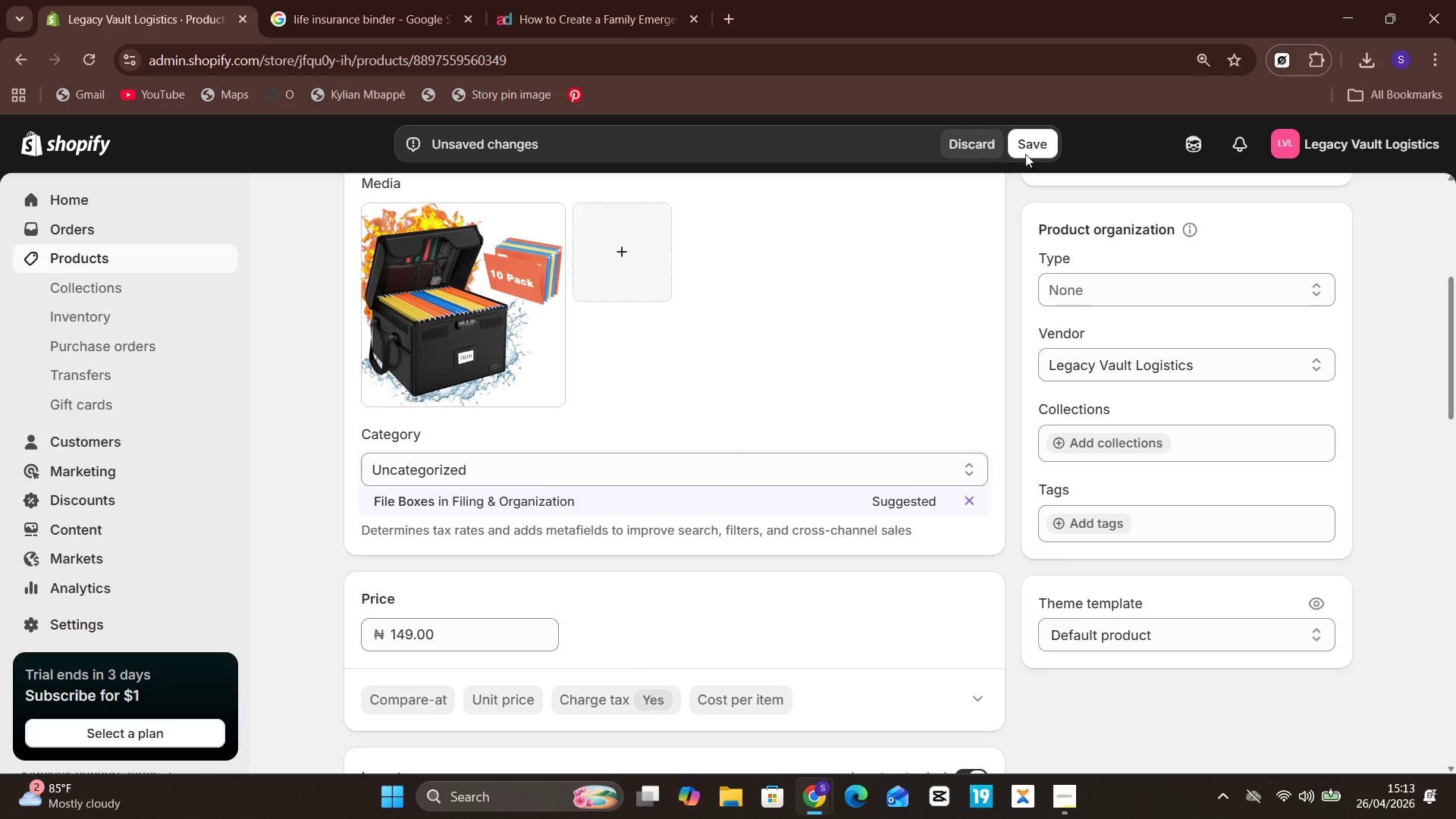 
left_click([1044, 136])
 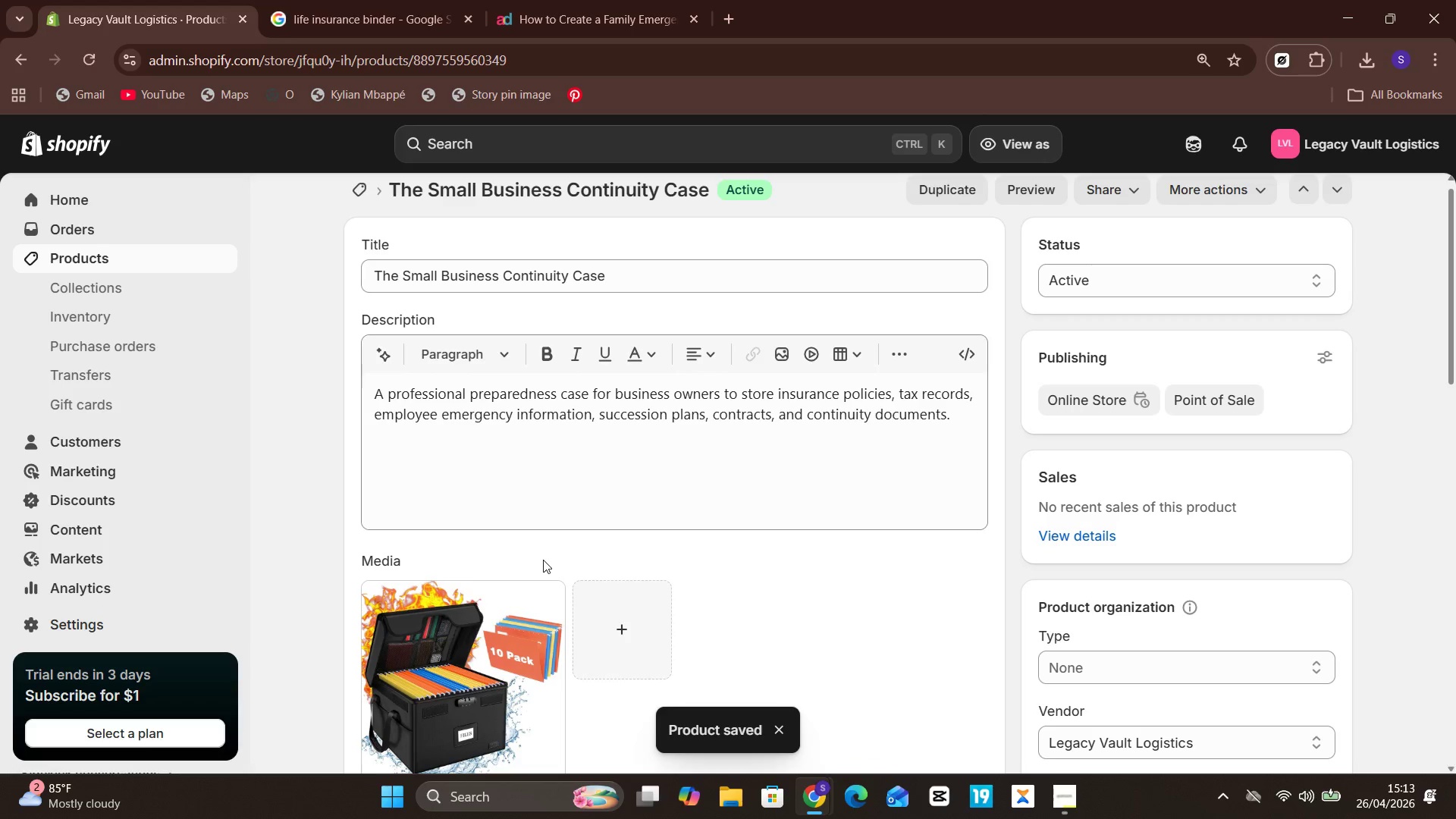 
wait(13.28)
 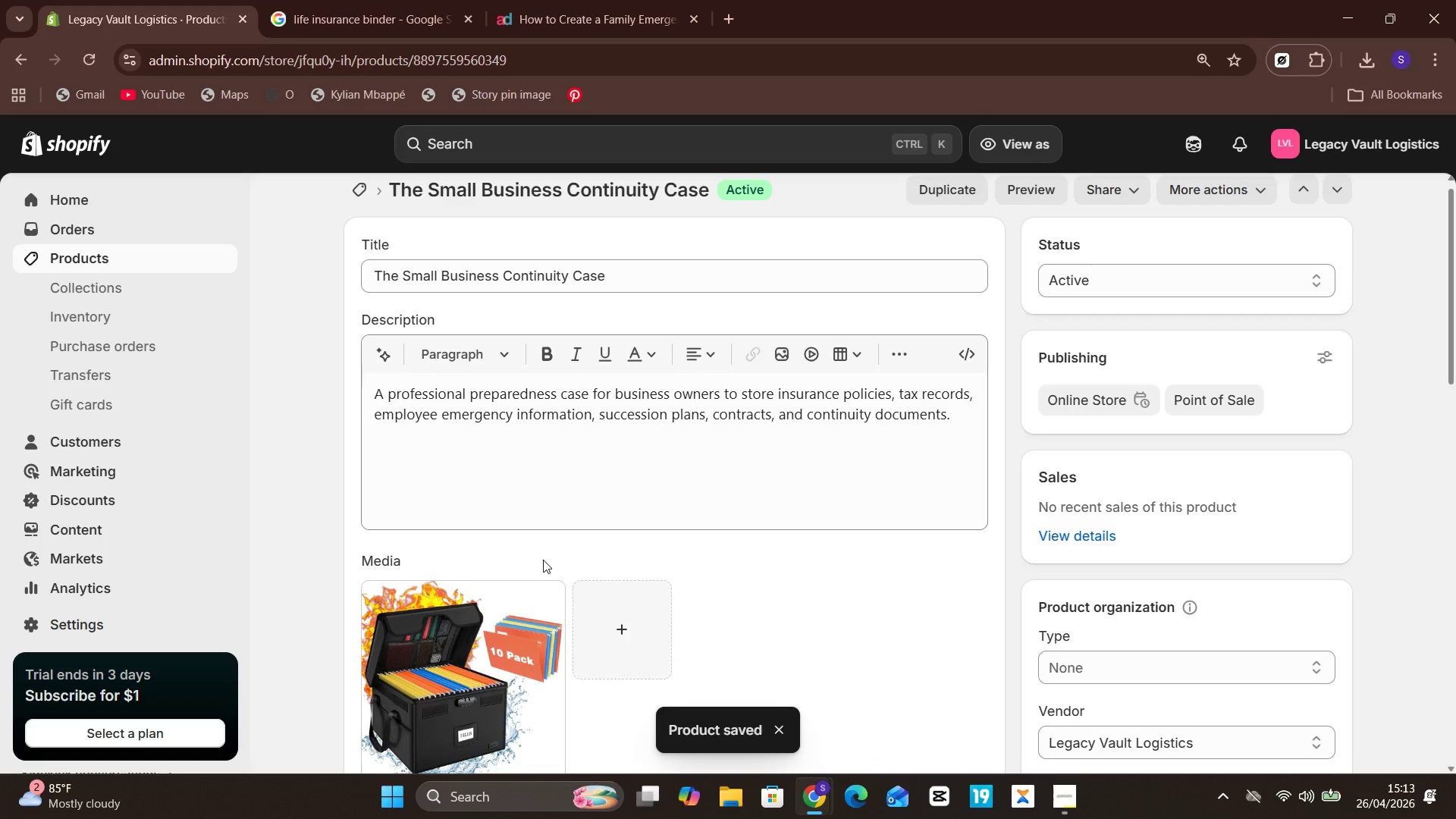 
left_click([128, 628])
 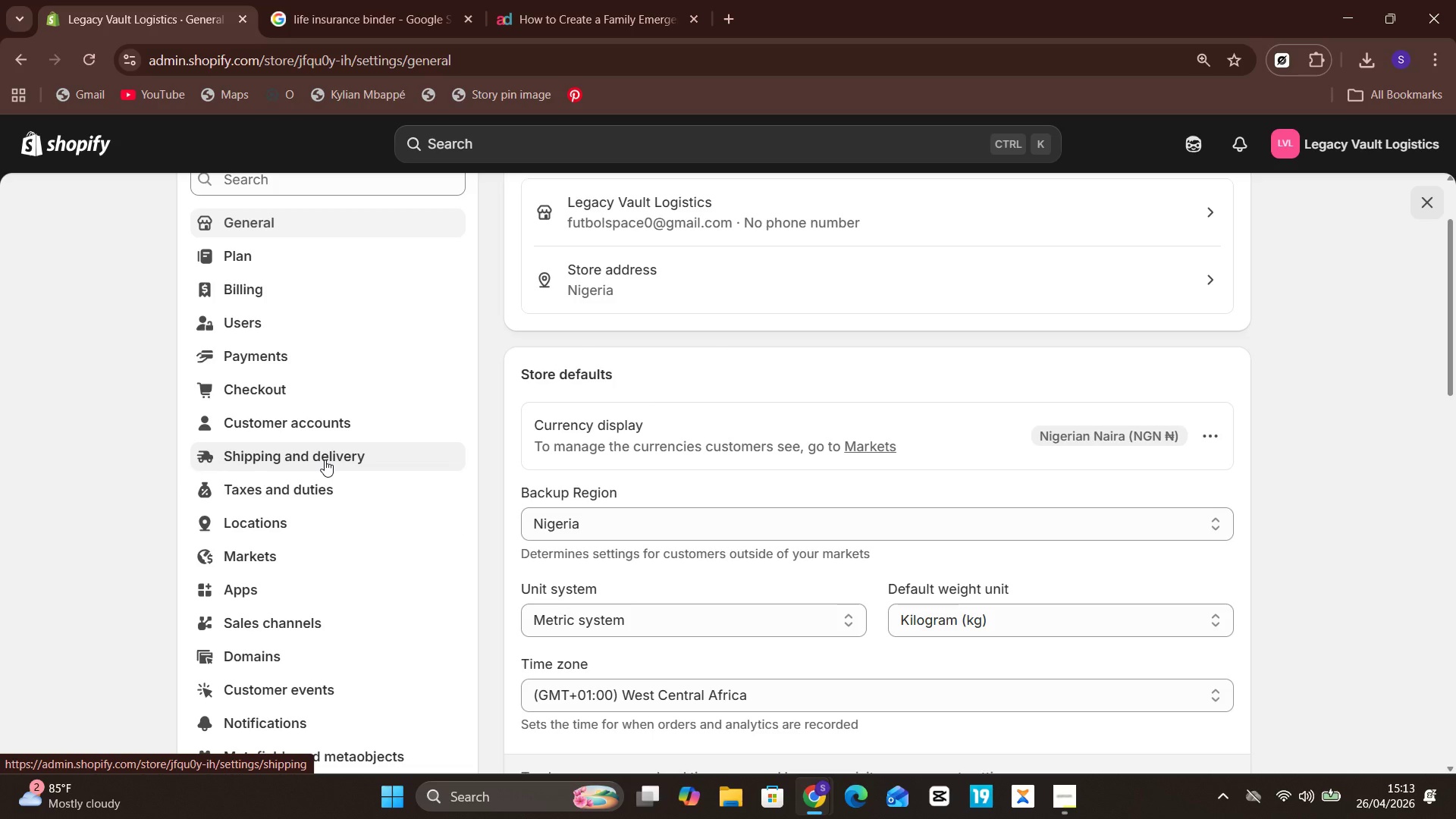 
wait(25.03)
 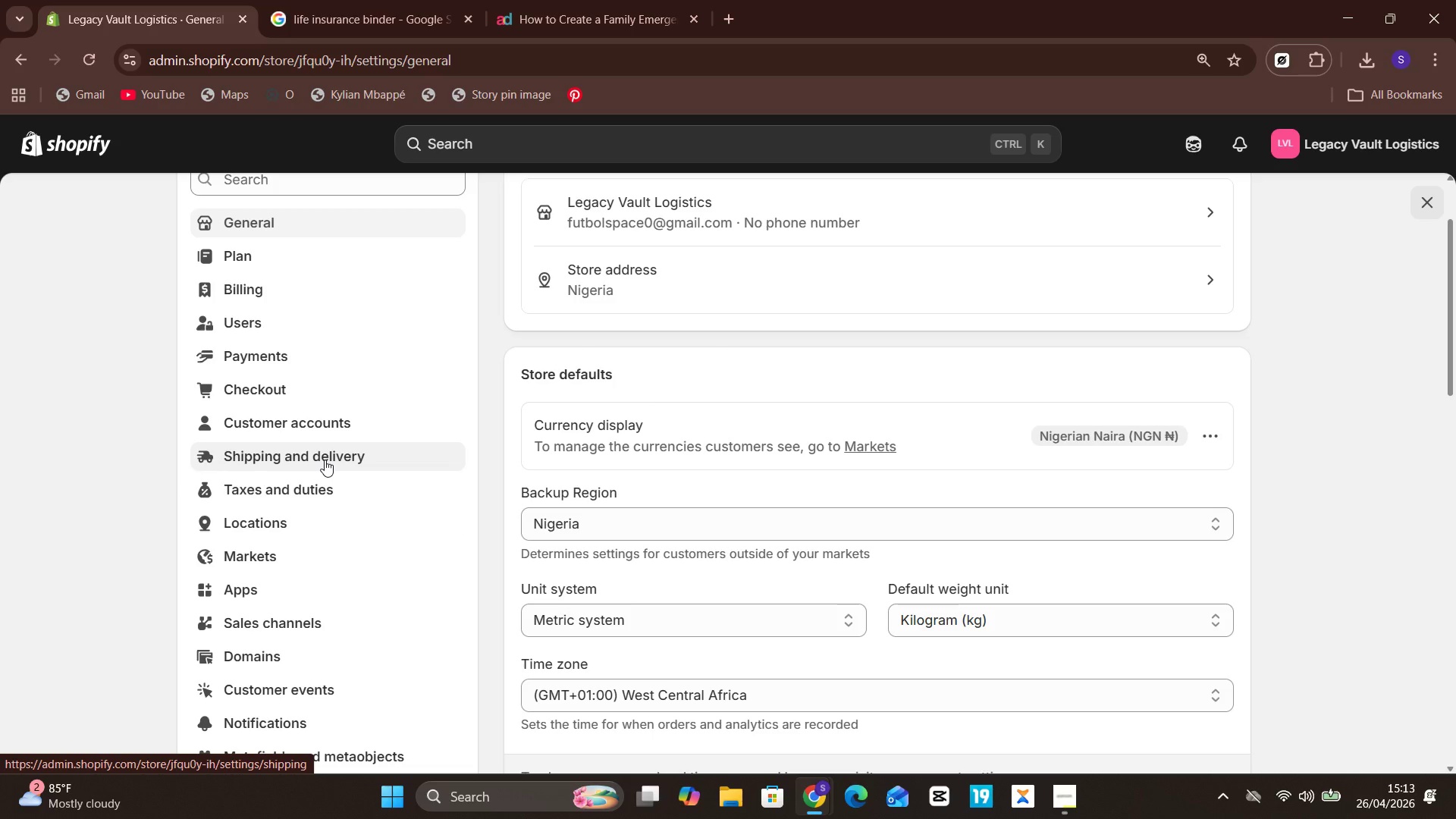 
left_click([1210, 434])
 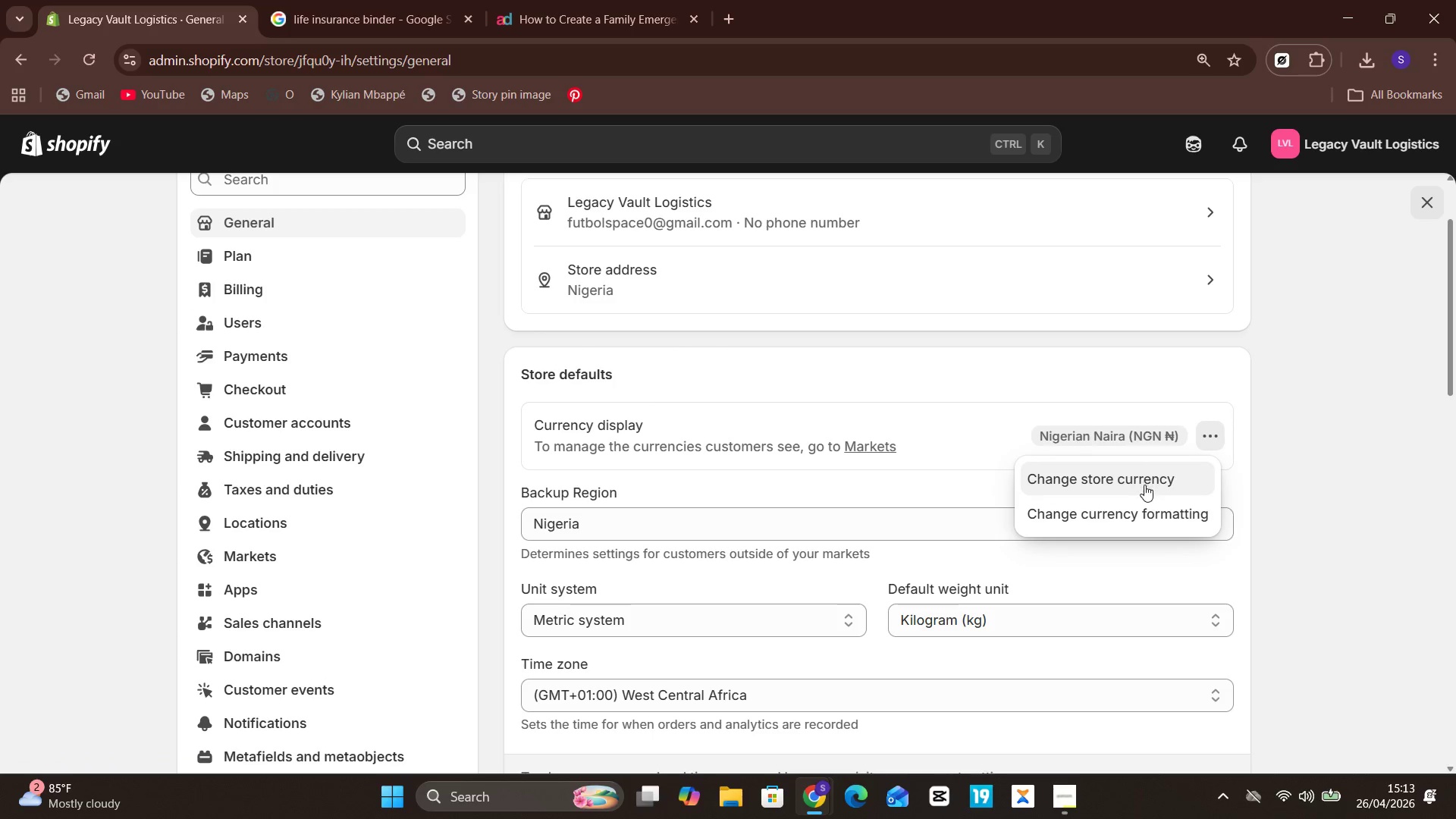 
left_click([1144, 485])
 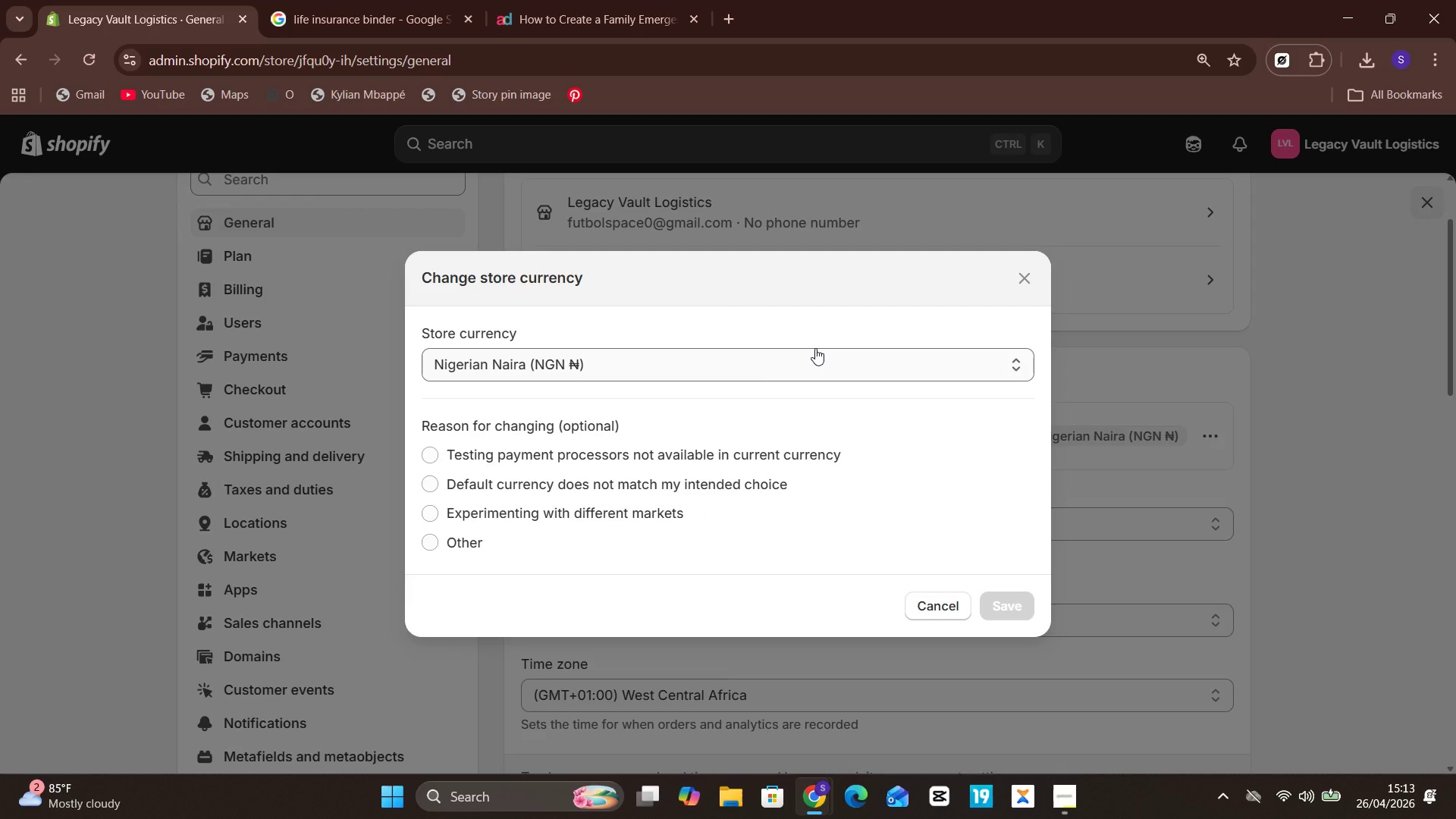 
left_click([818, 356])
 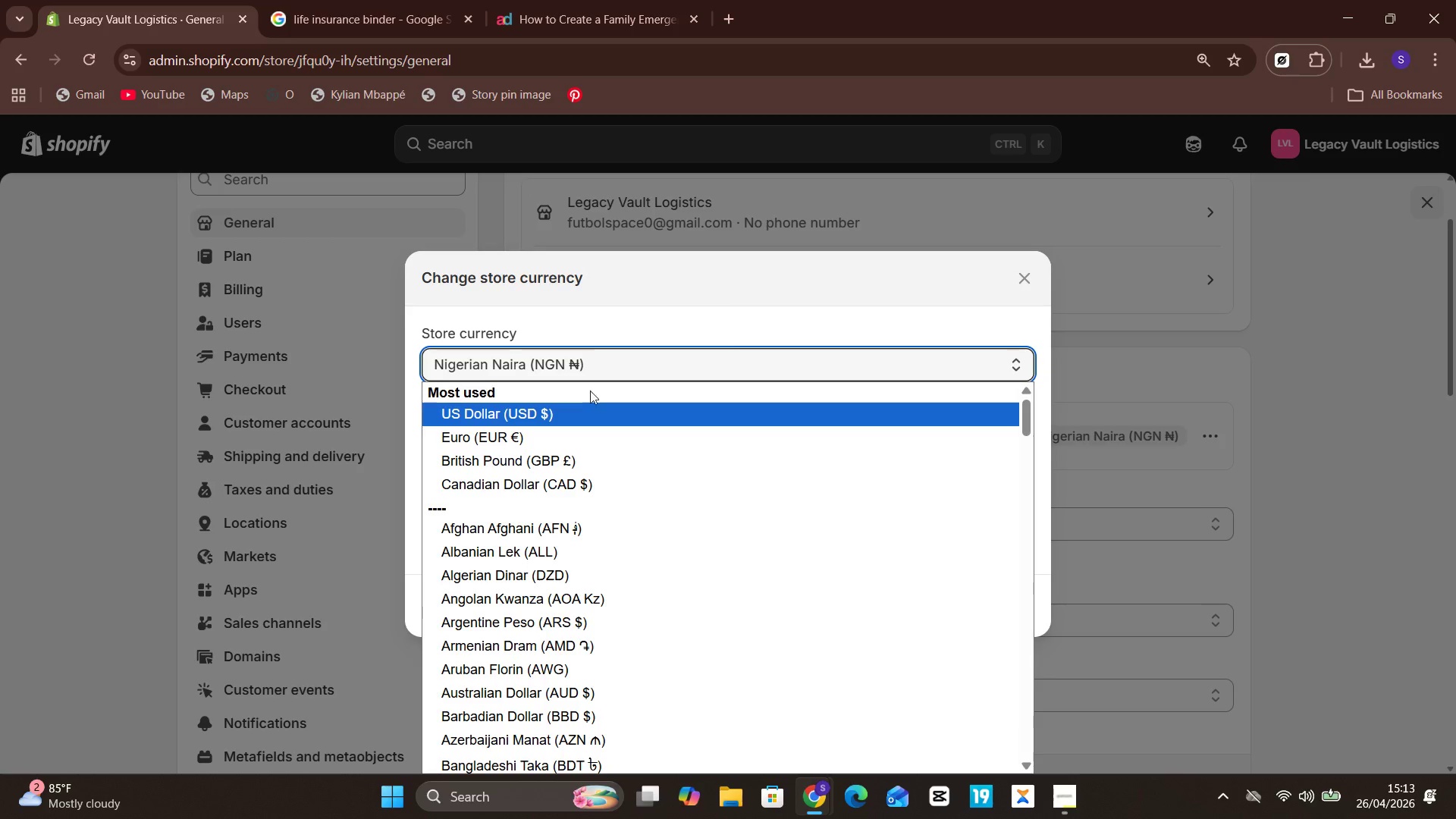 
left_click([570, 409])
 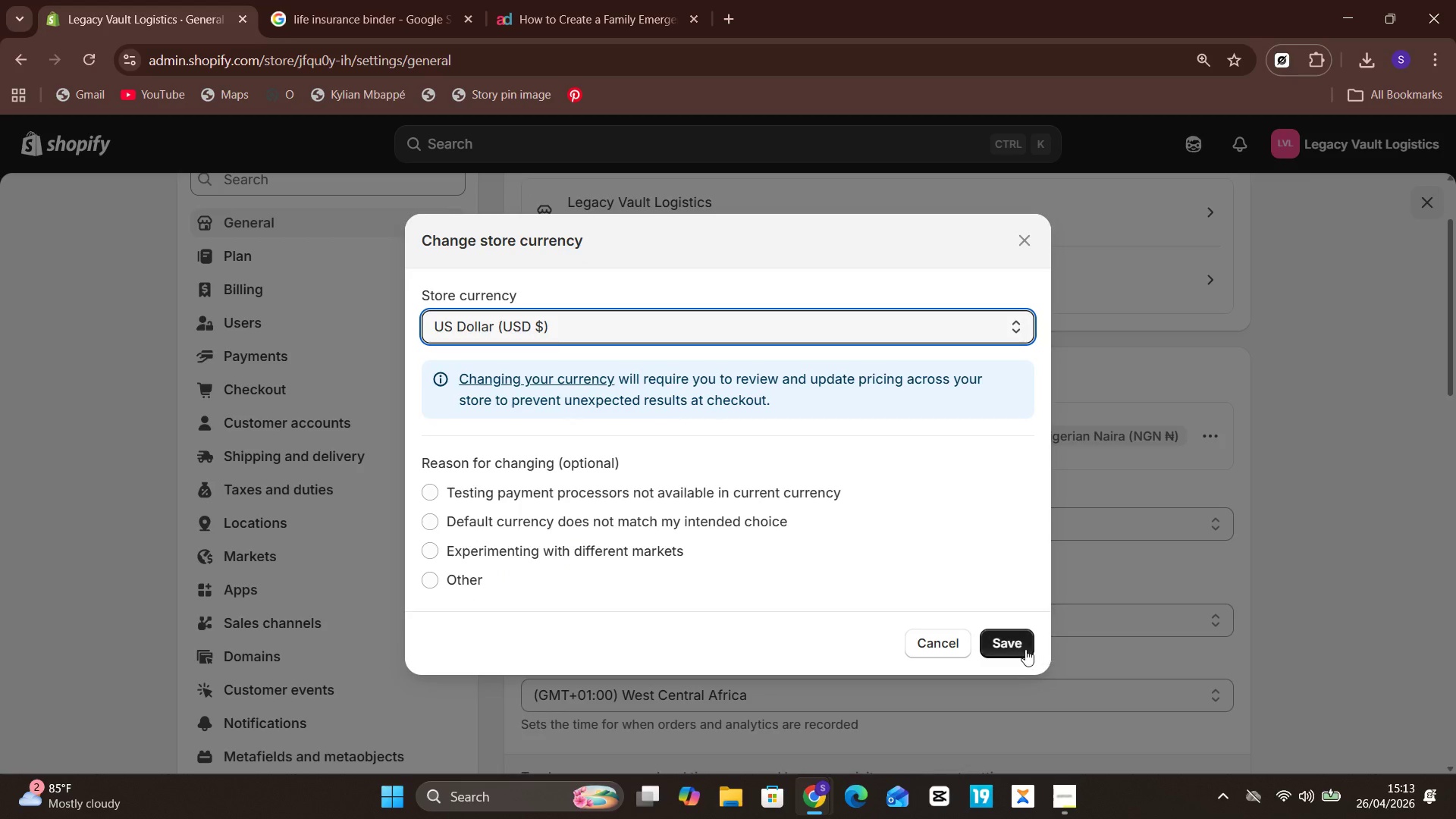 
left_click([1016, 648])
 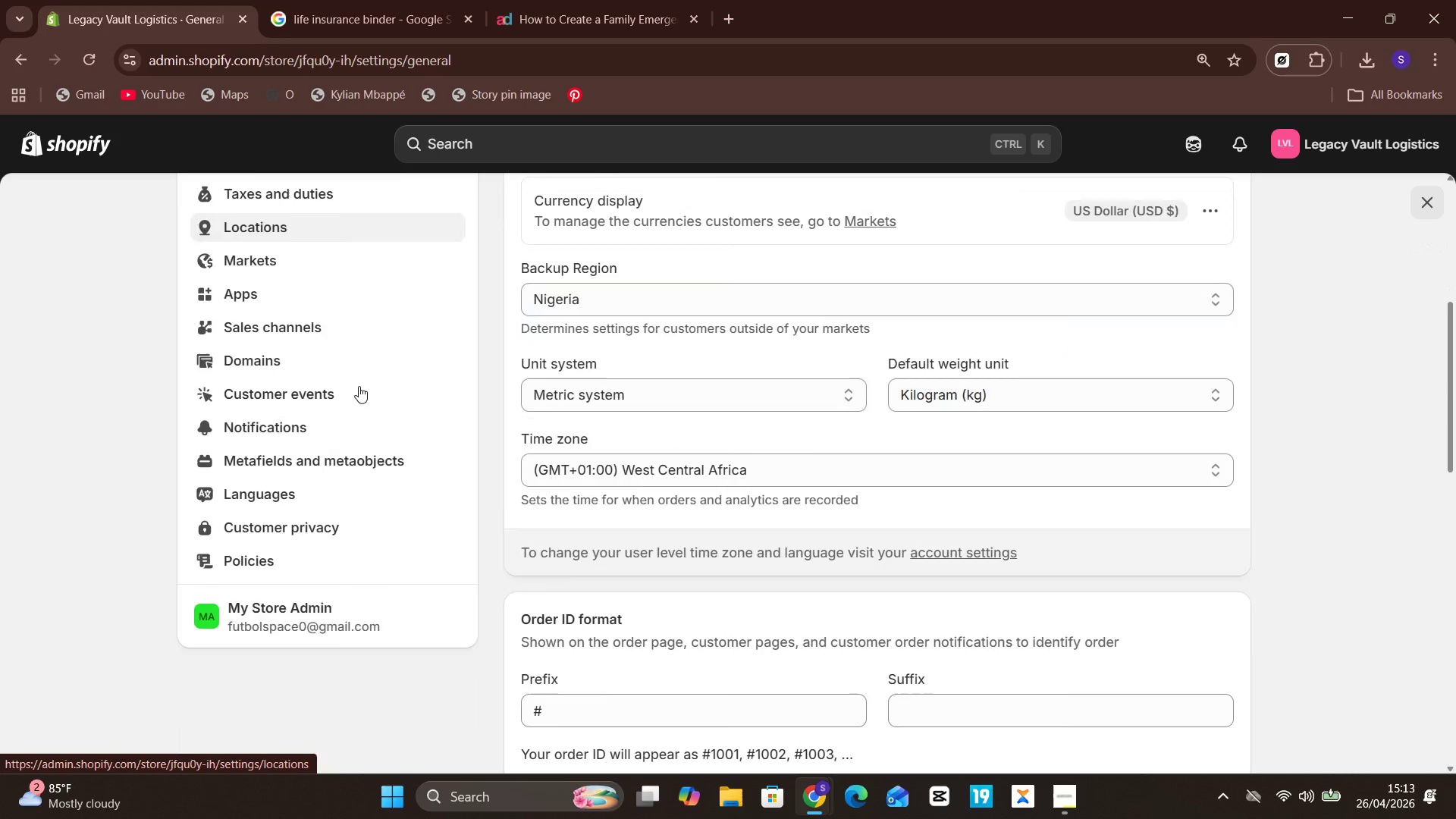 
wait(10.55)
 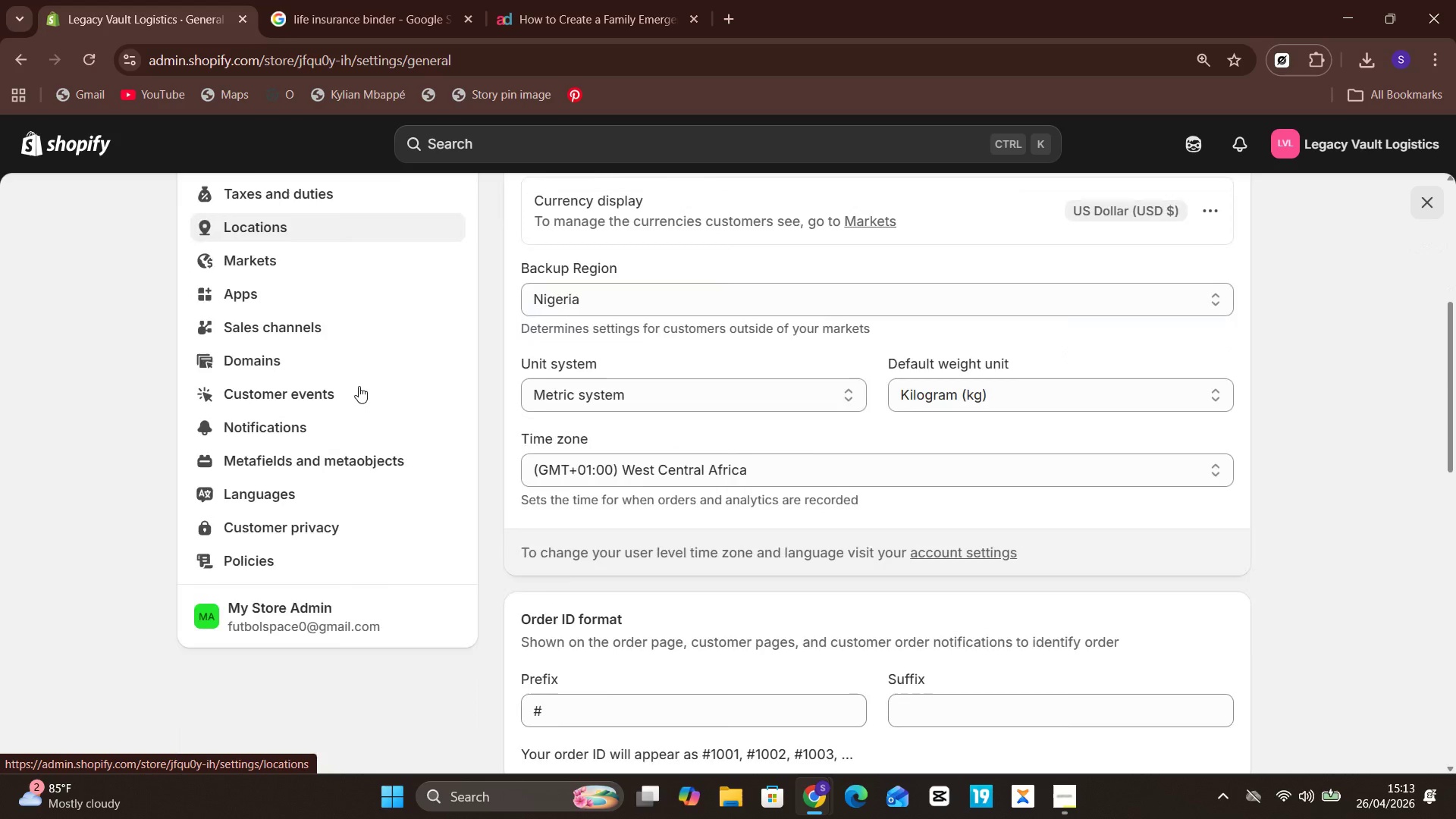 
left_click([27, 54])
 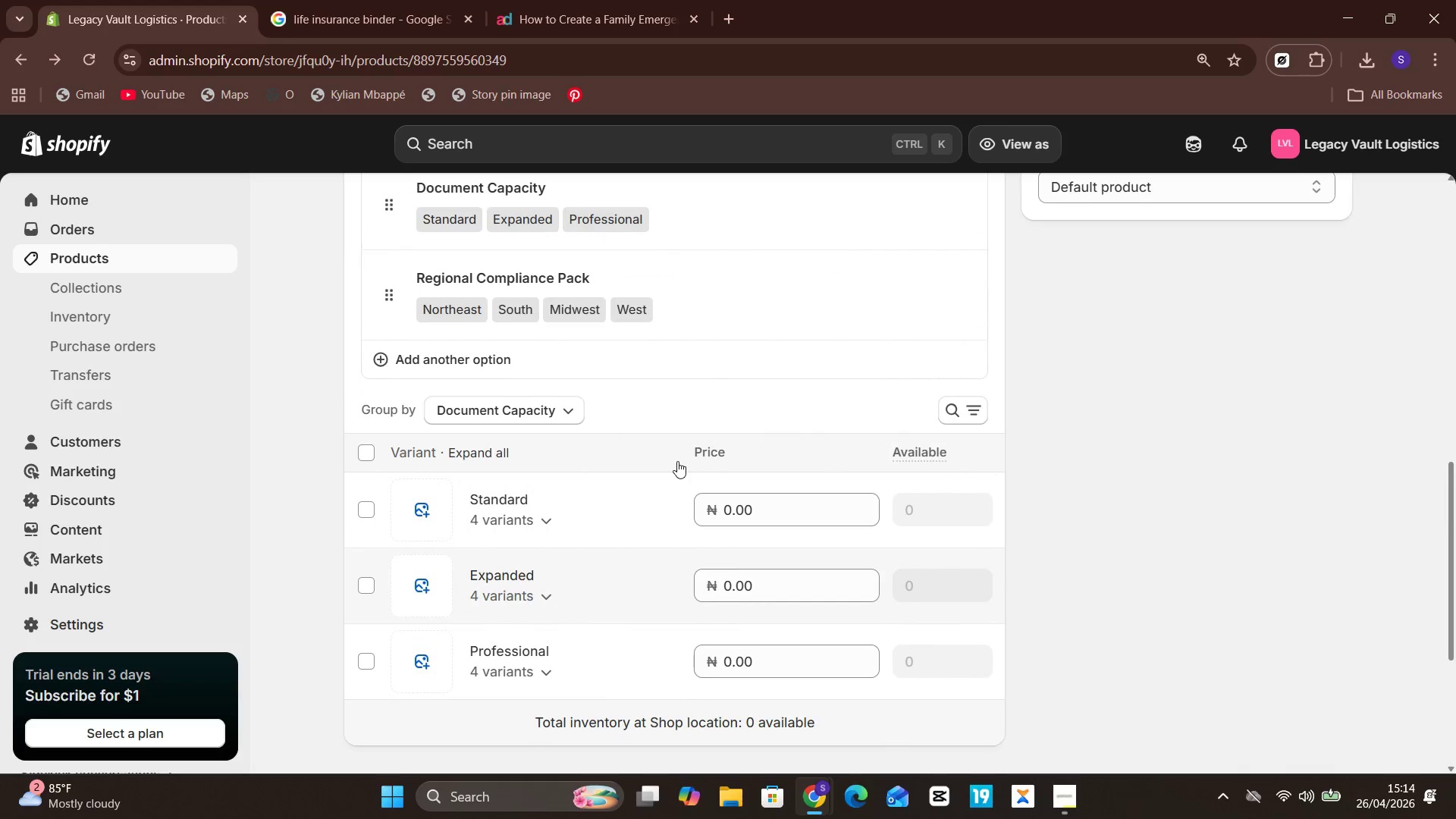 
wait(20.33)
 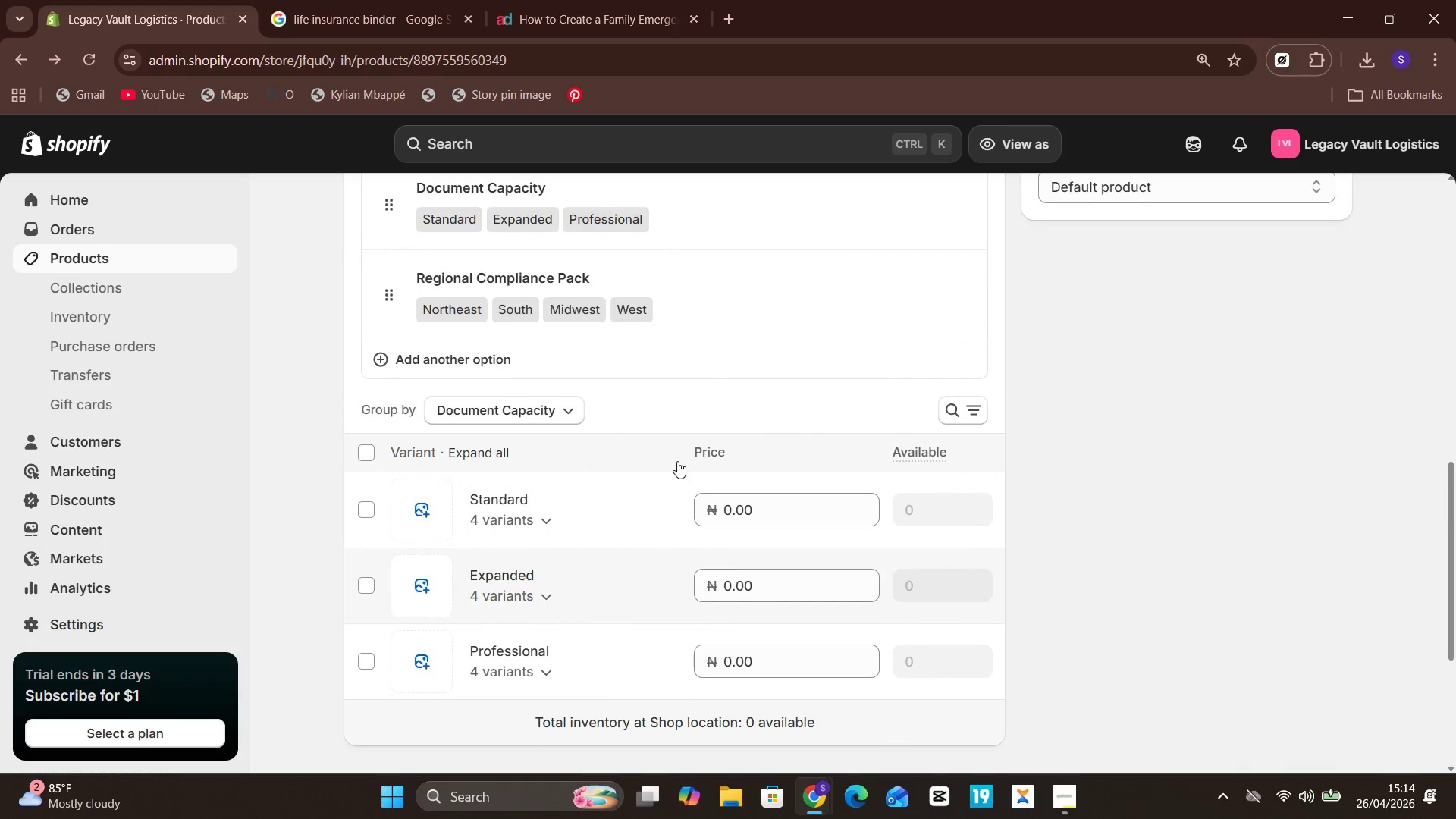 
left_click([553, 400])
 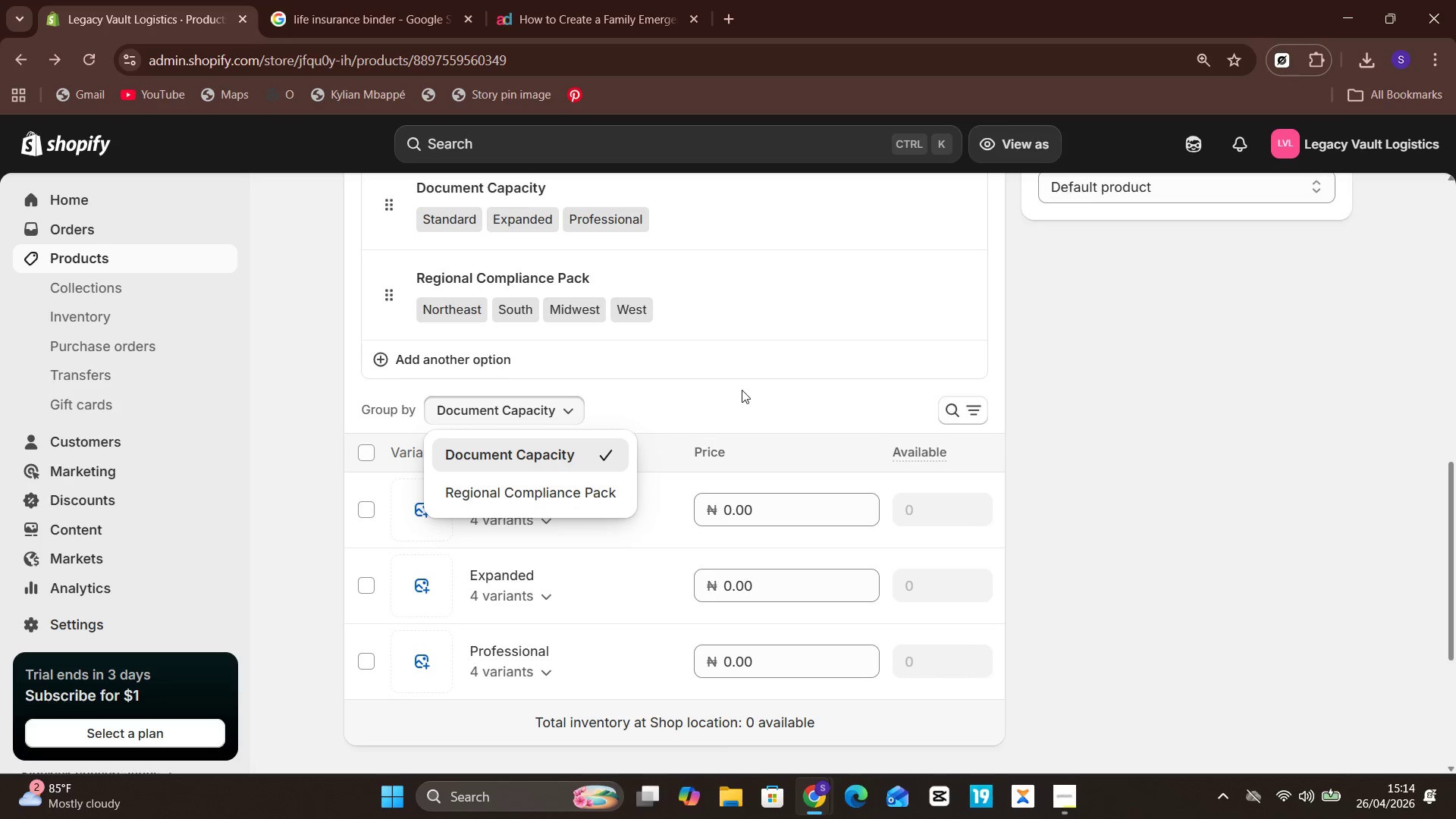 
wait(10.22)
 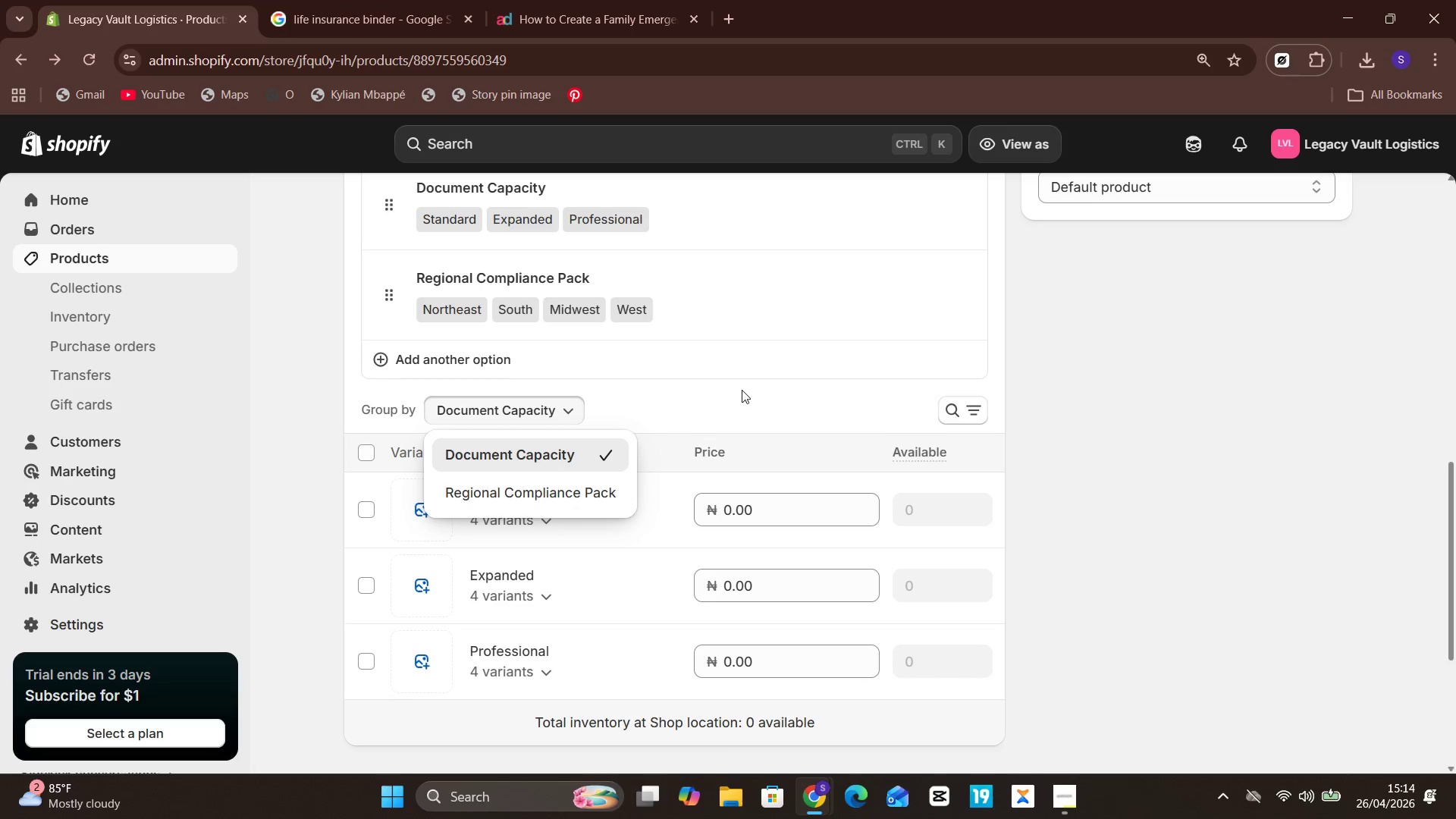 
left_click([799, 501])
 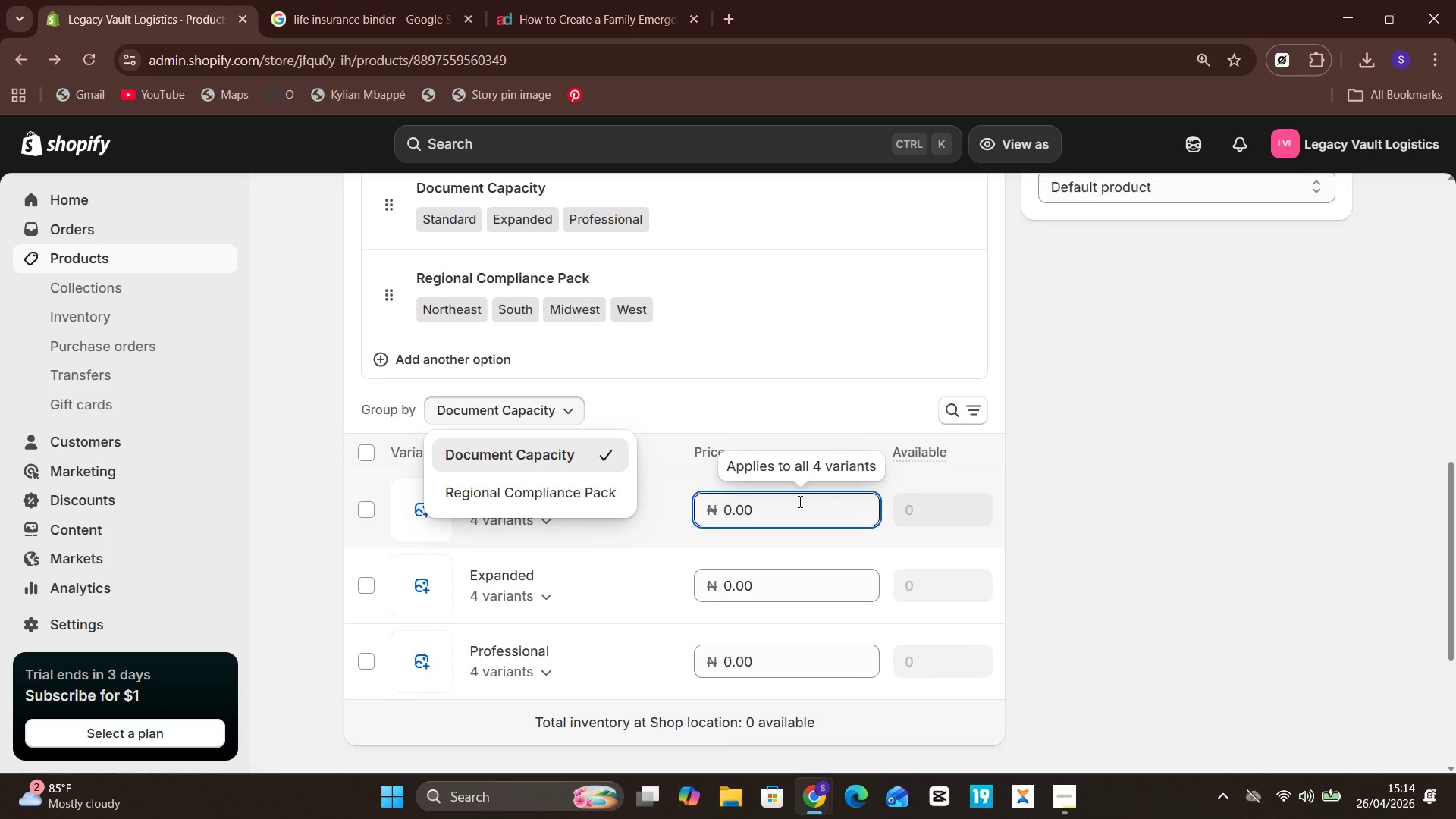 
key(Backspace)
key(Backspace)
key(Backspace)
key(Backspace)
key(Backspace)
key(Backspace)
type(149)
 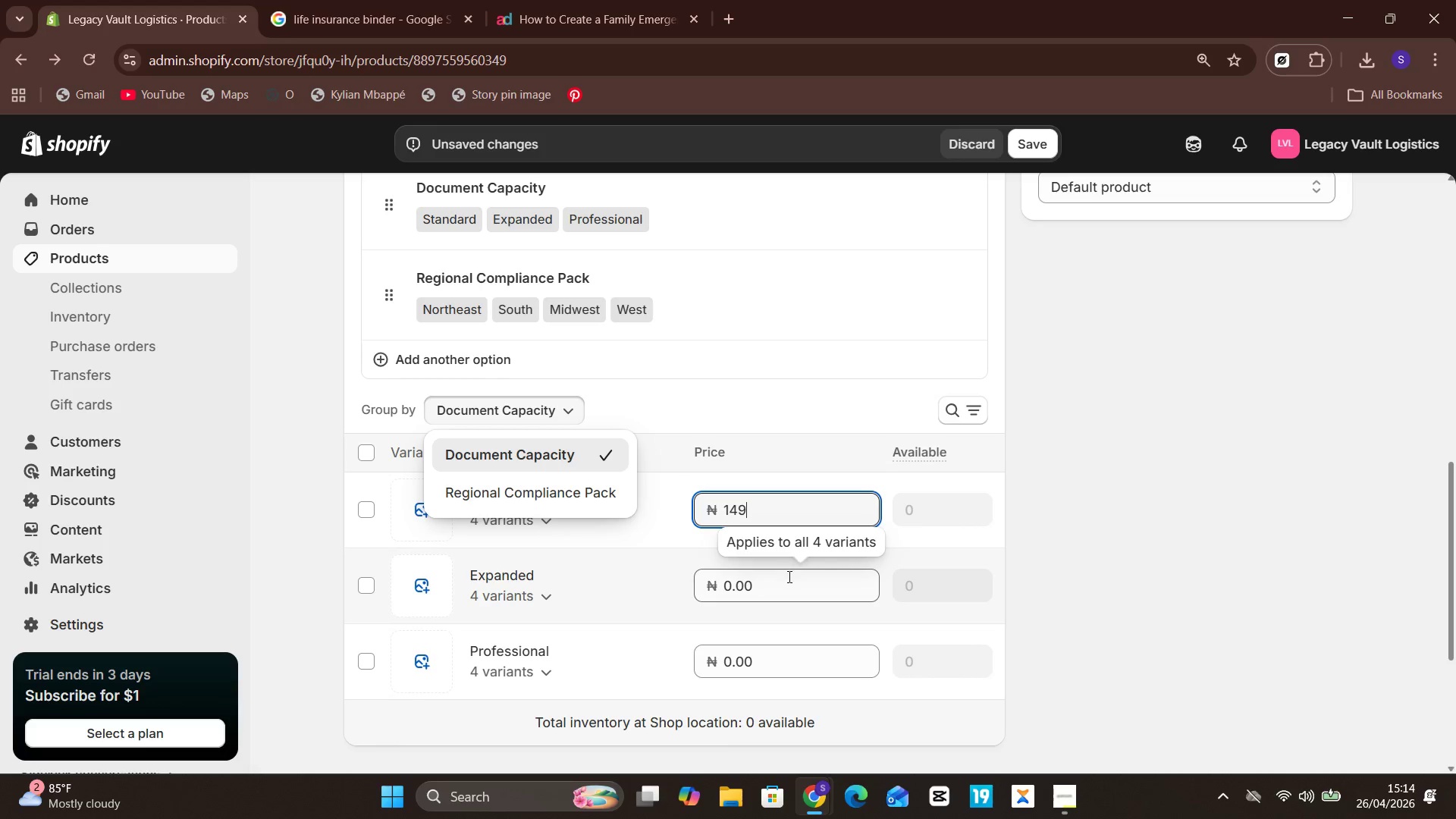 
left_click([788, 576])
 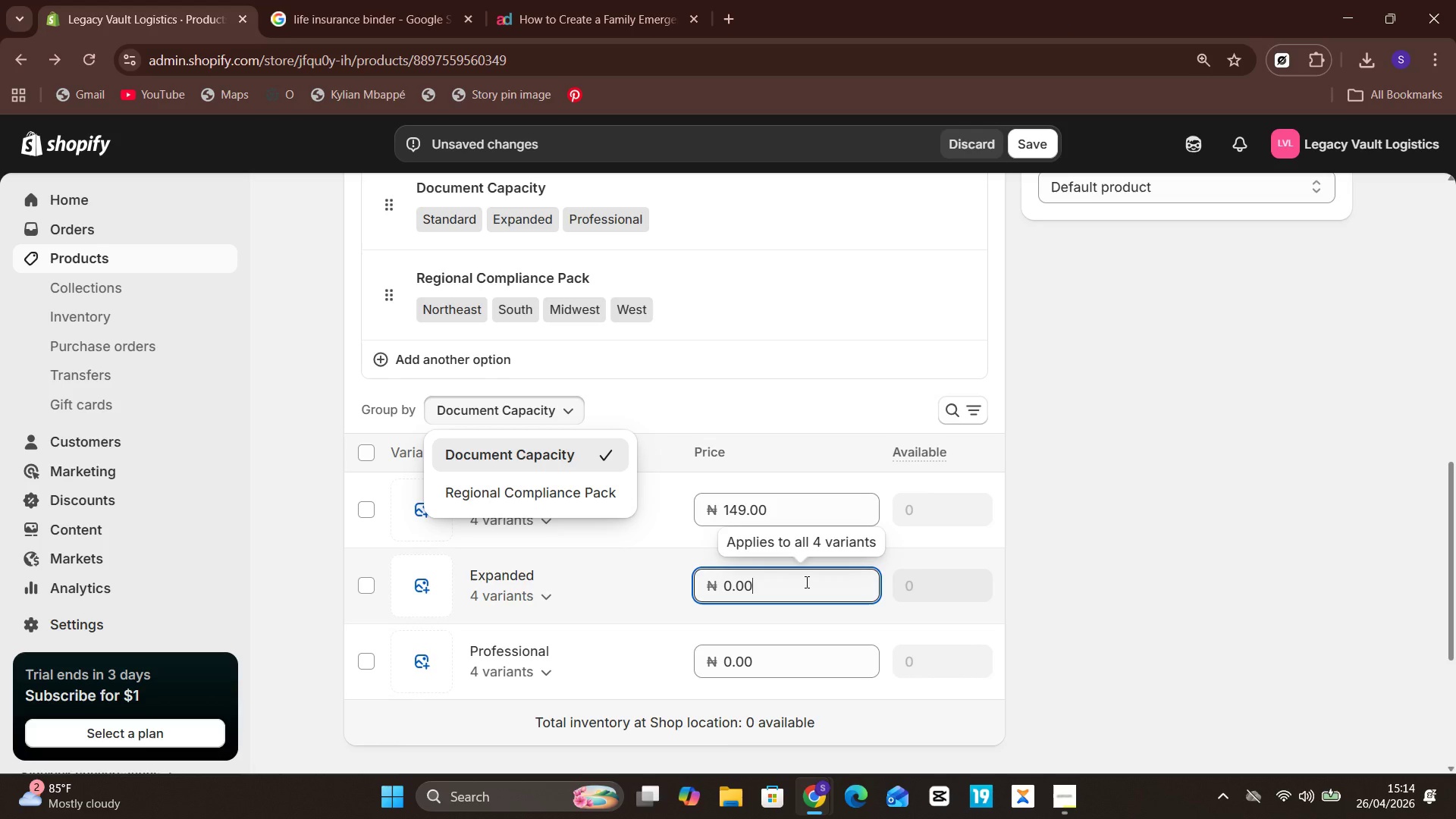 
hold_key(key=Backspace, duration=1.17)
 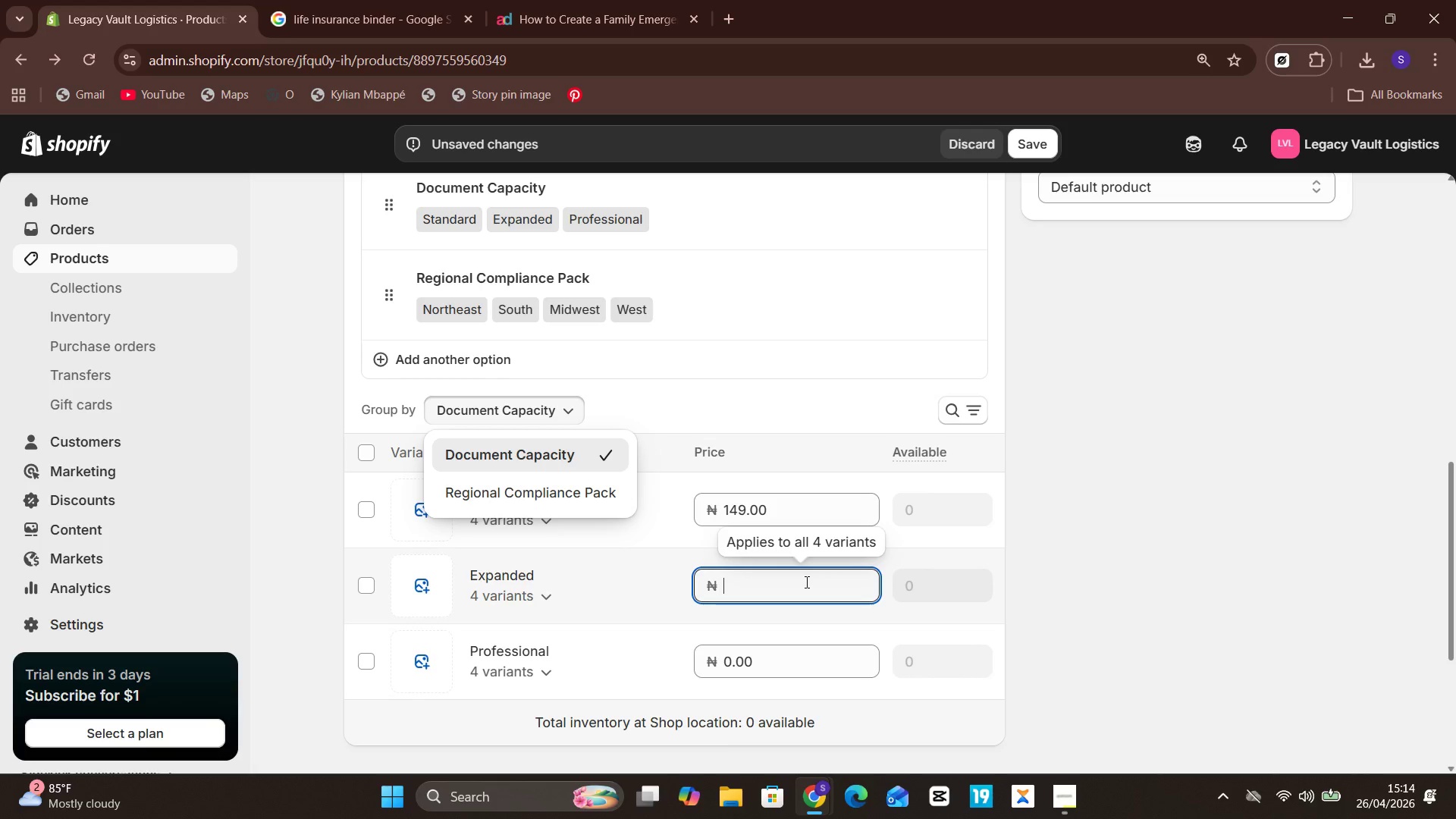 
type(229)
 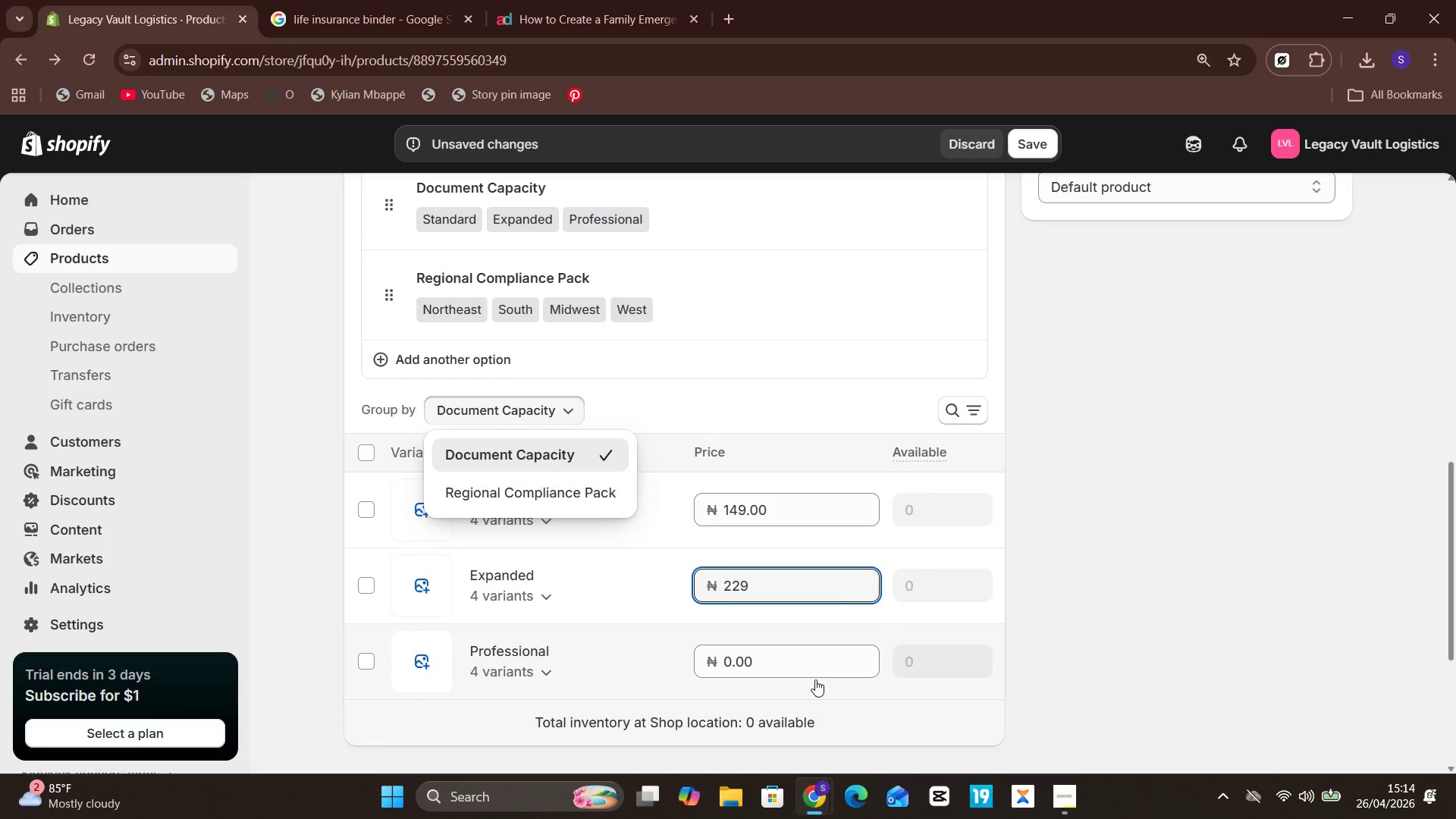 
left_click([824, 662])
 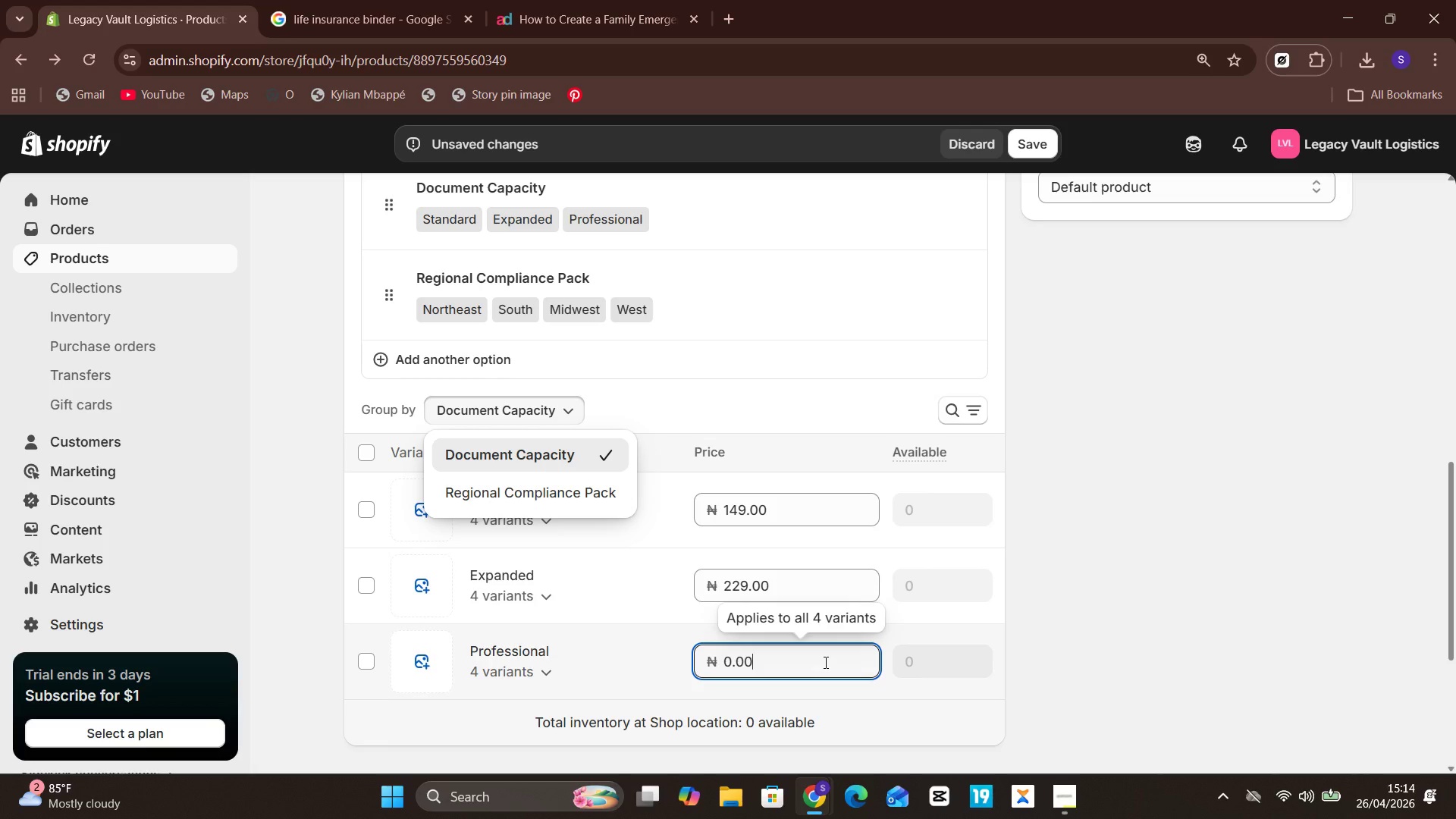 
key(Backspace)
key(Backspace)
key(Backspace)
key(Backspace)
key(Backspace)
key(Backspace)
type(349)
 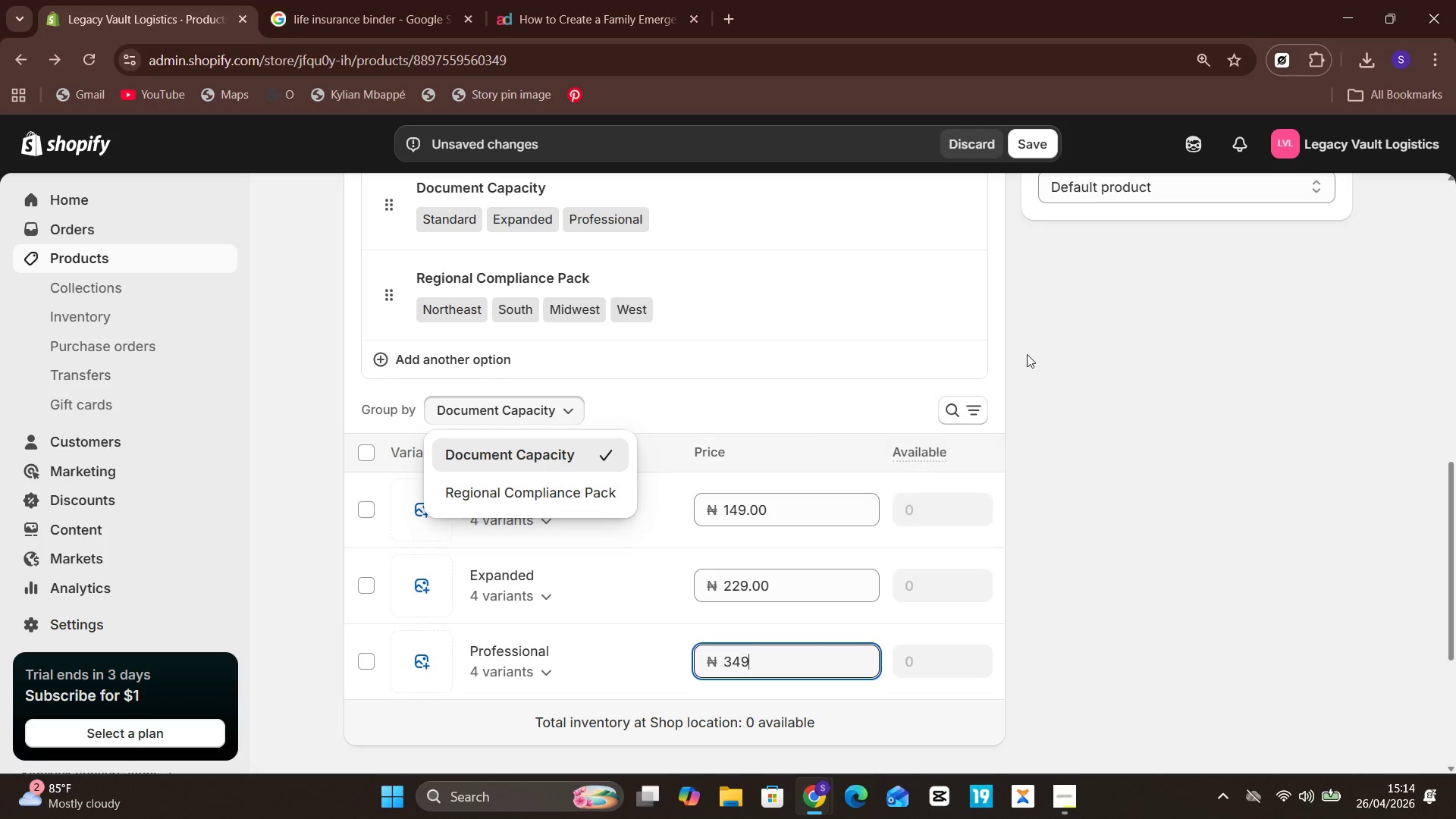 
left_click([1092, 353])
 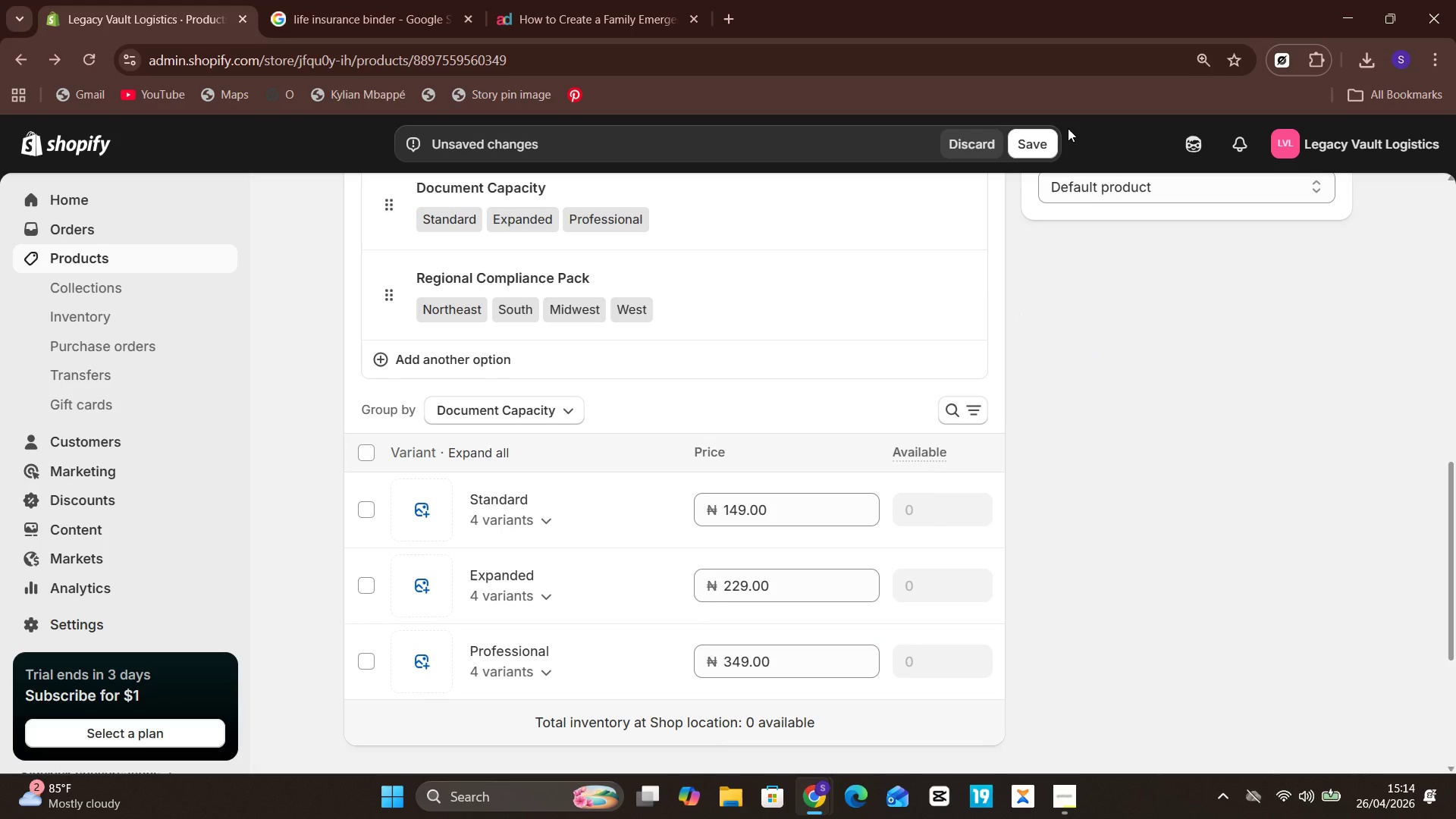 
wait(8.11)
 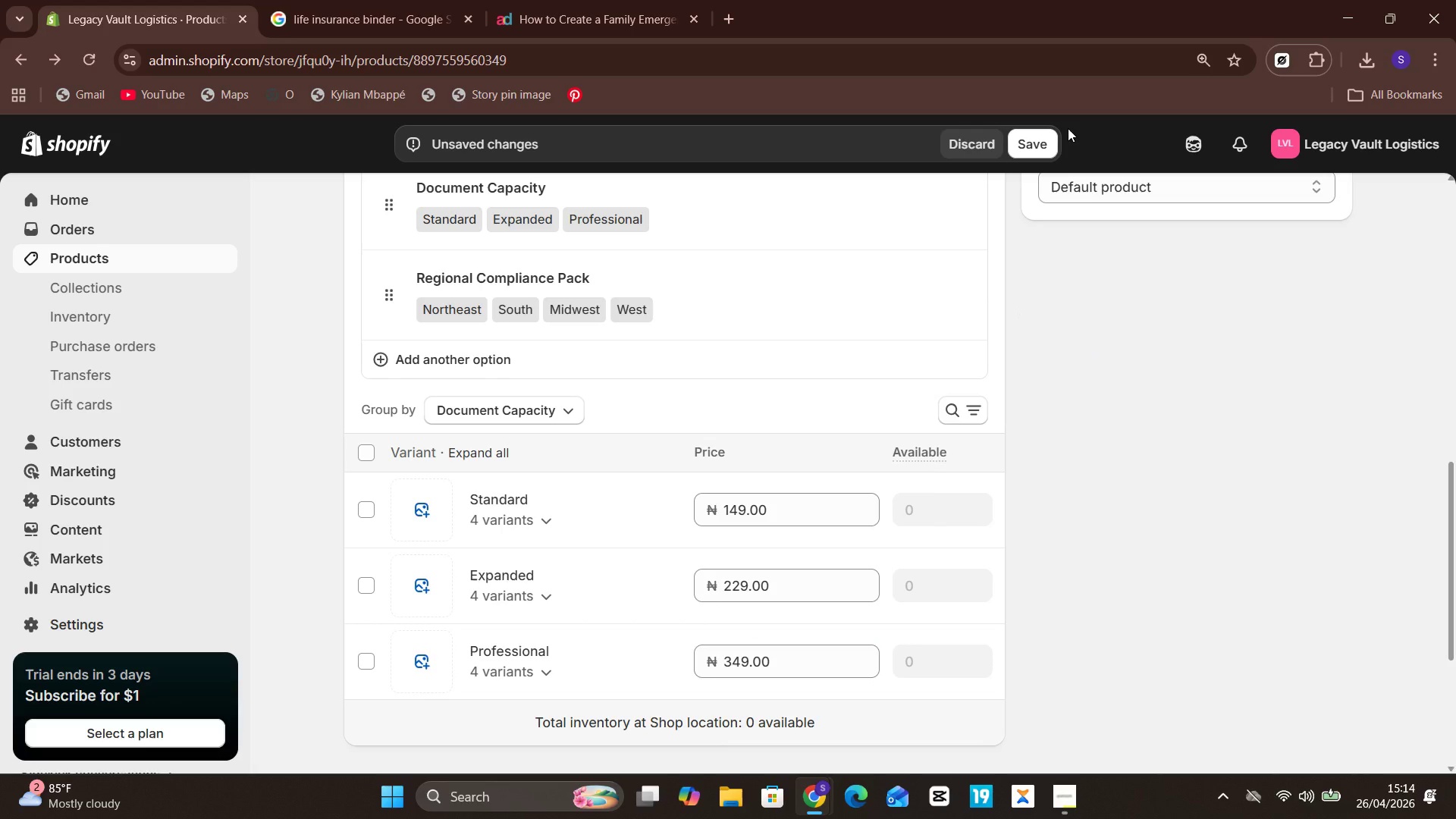 
left_click([1033, 152])
 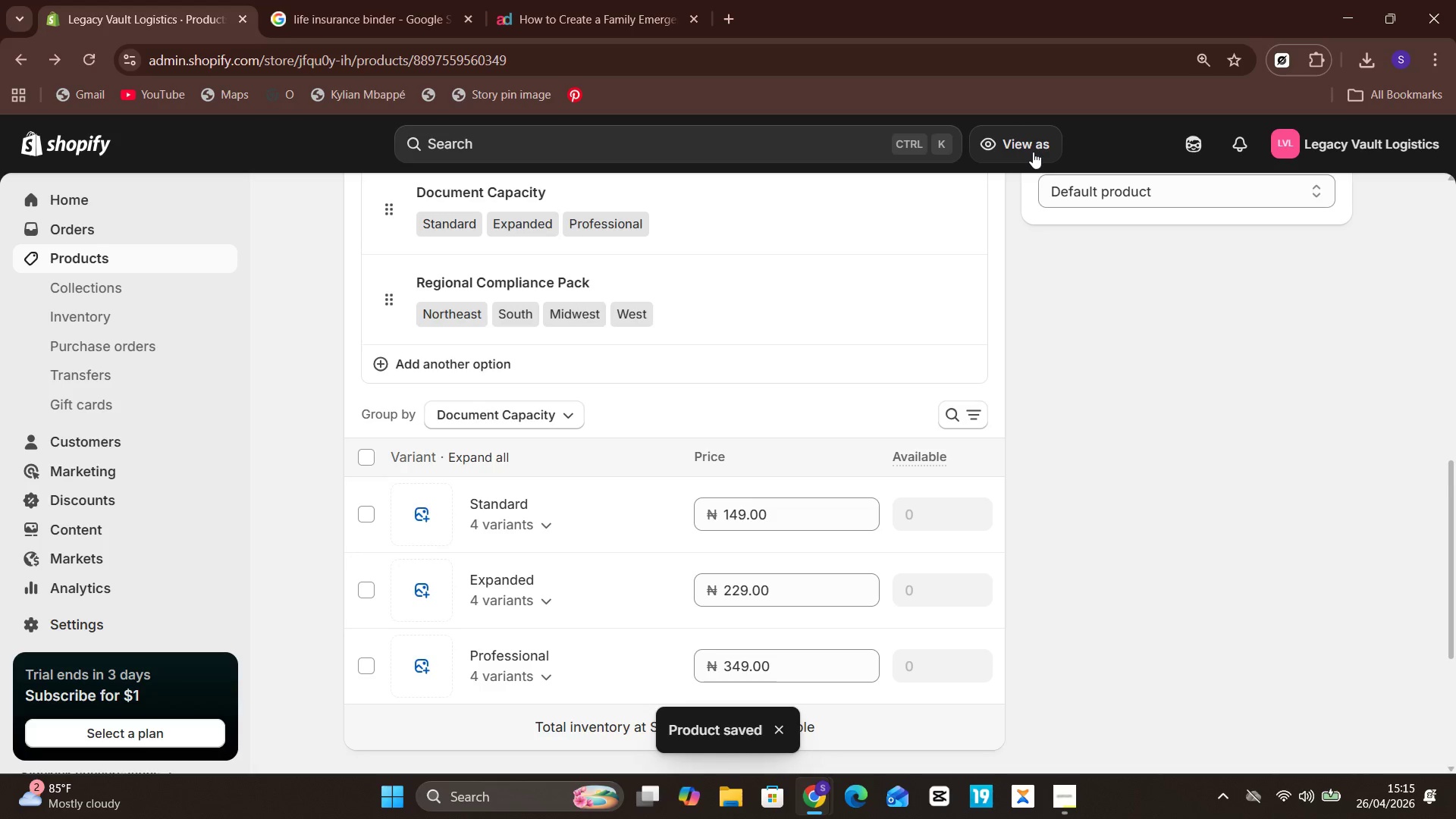 
wait(6.16)
 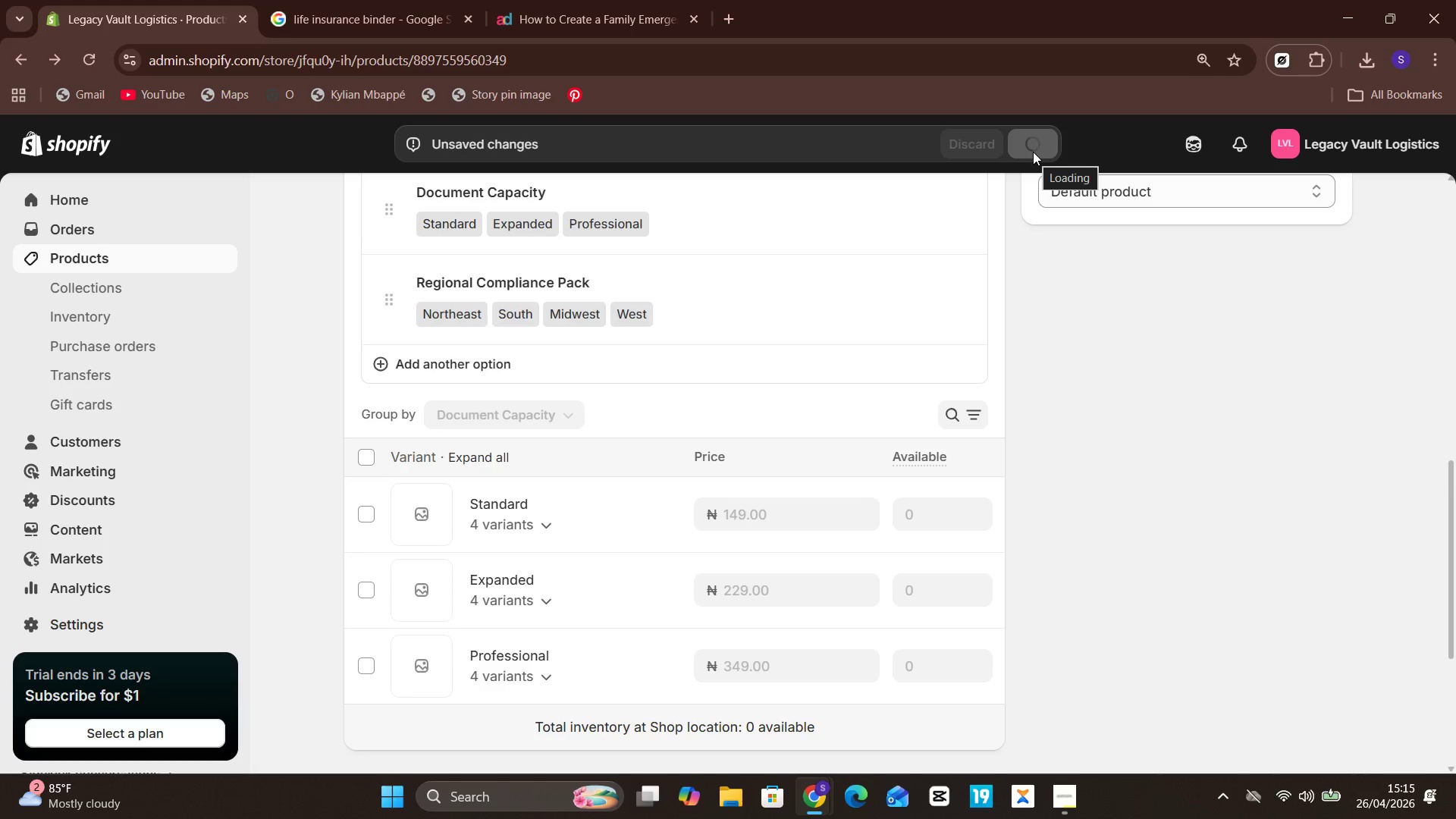 
mouse_move([698, 553])
 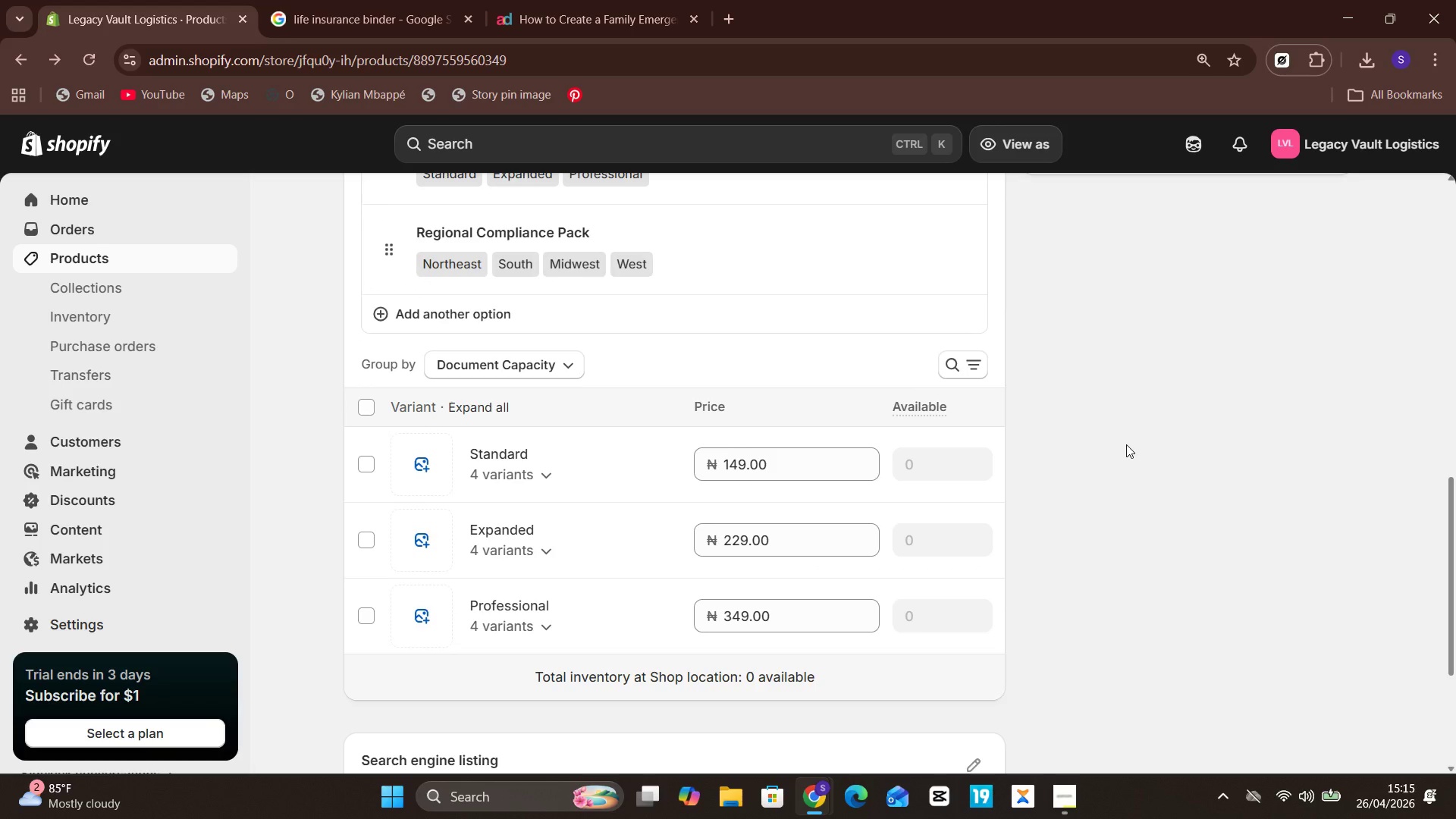 
left_click([1126, 444])
 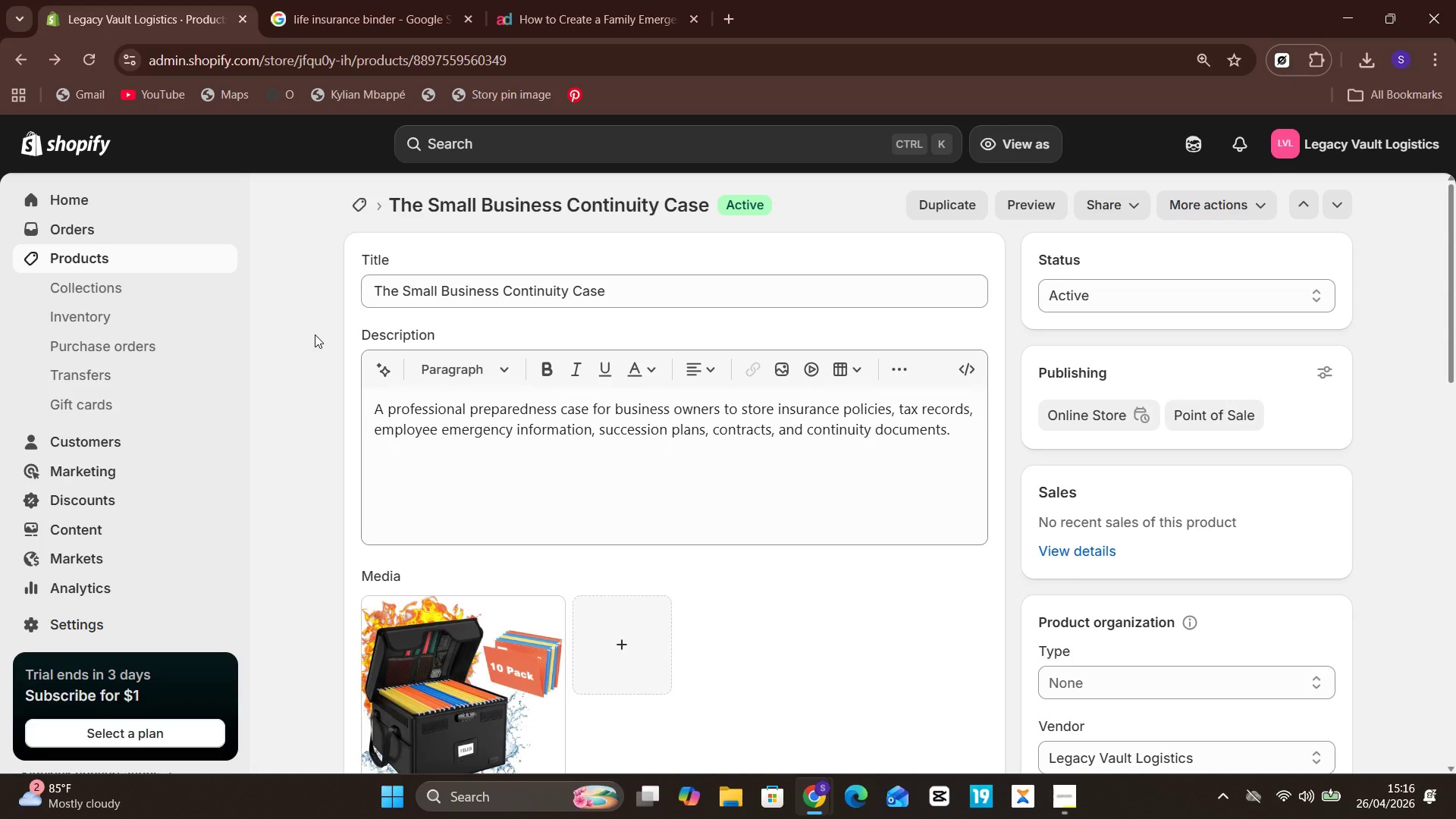 
wait(105.2)
 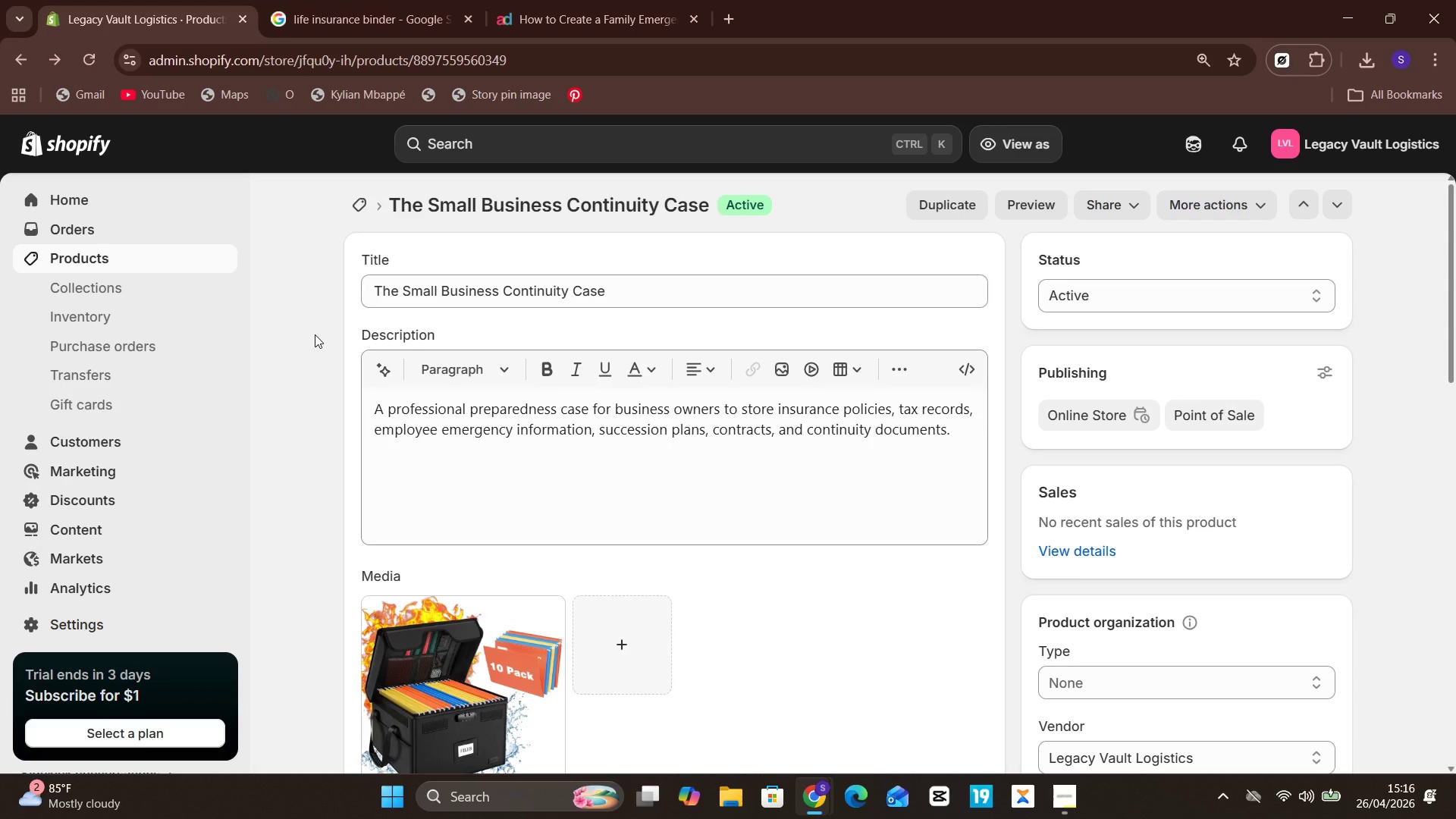 
left_click([445, 488])
 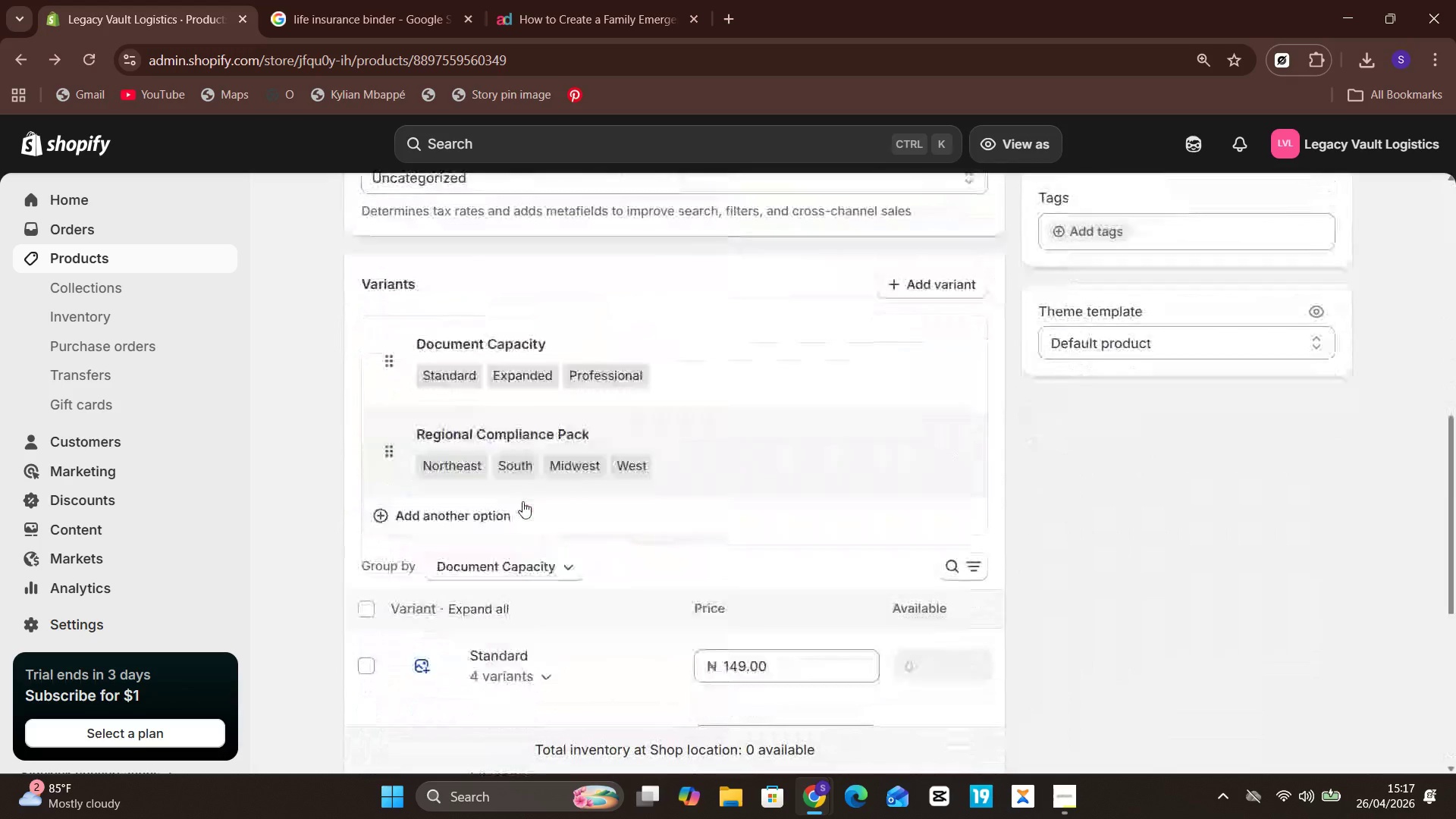 
wait(37.62)
 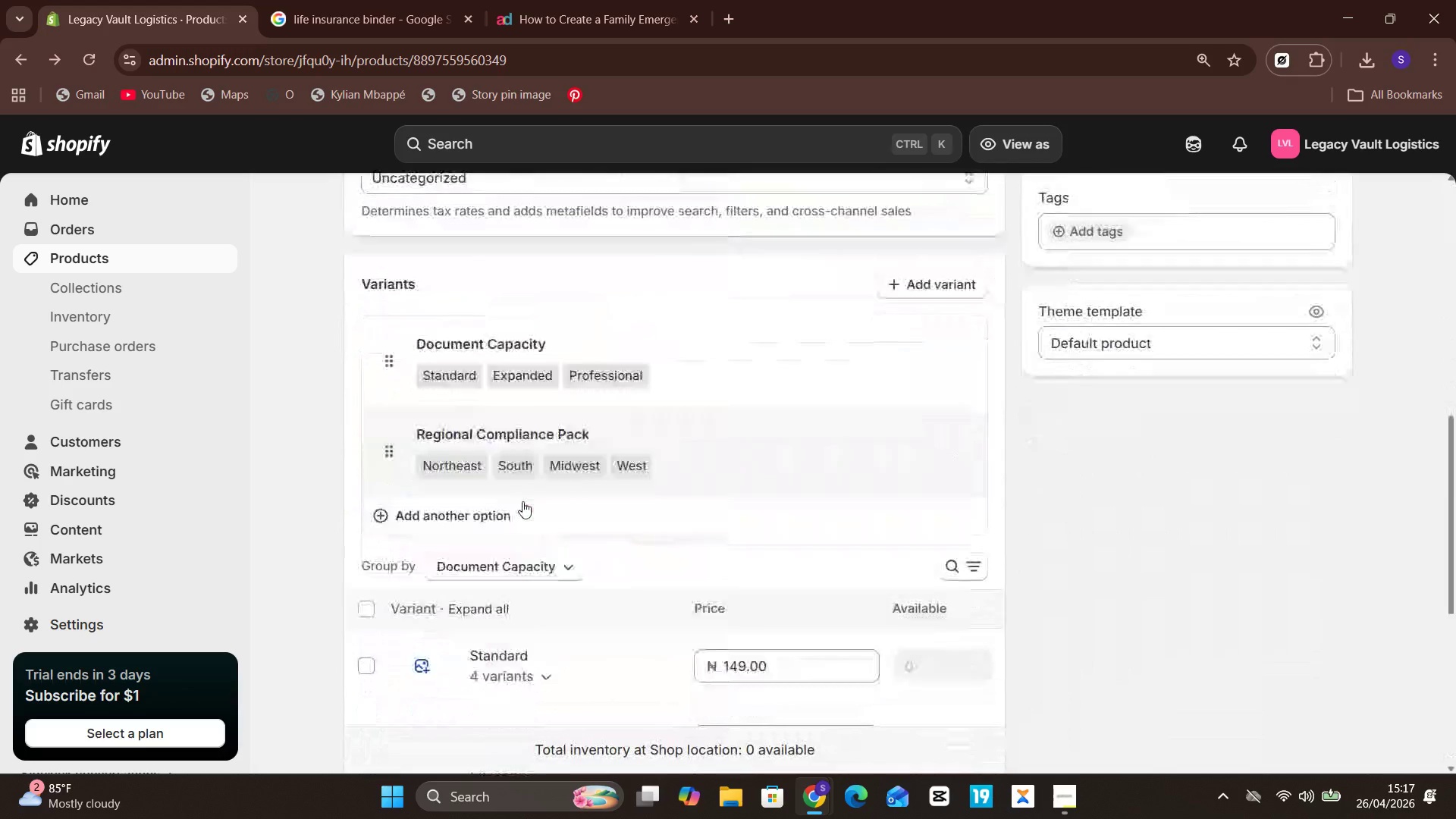 
mouse_move([816, 683])
 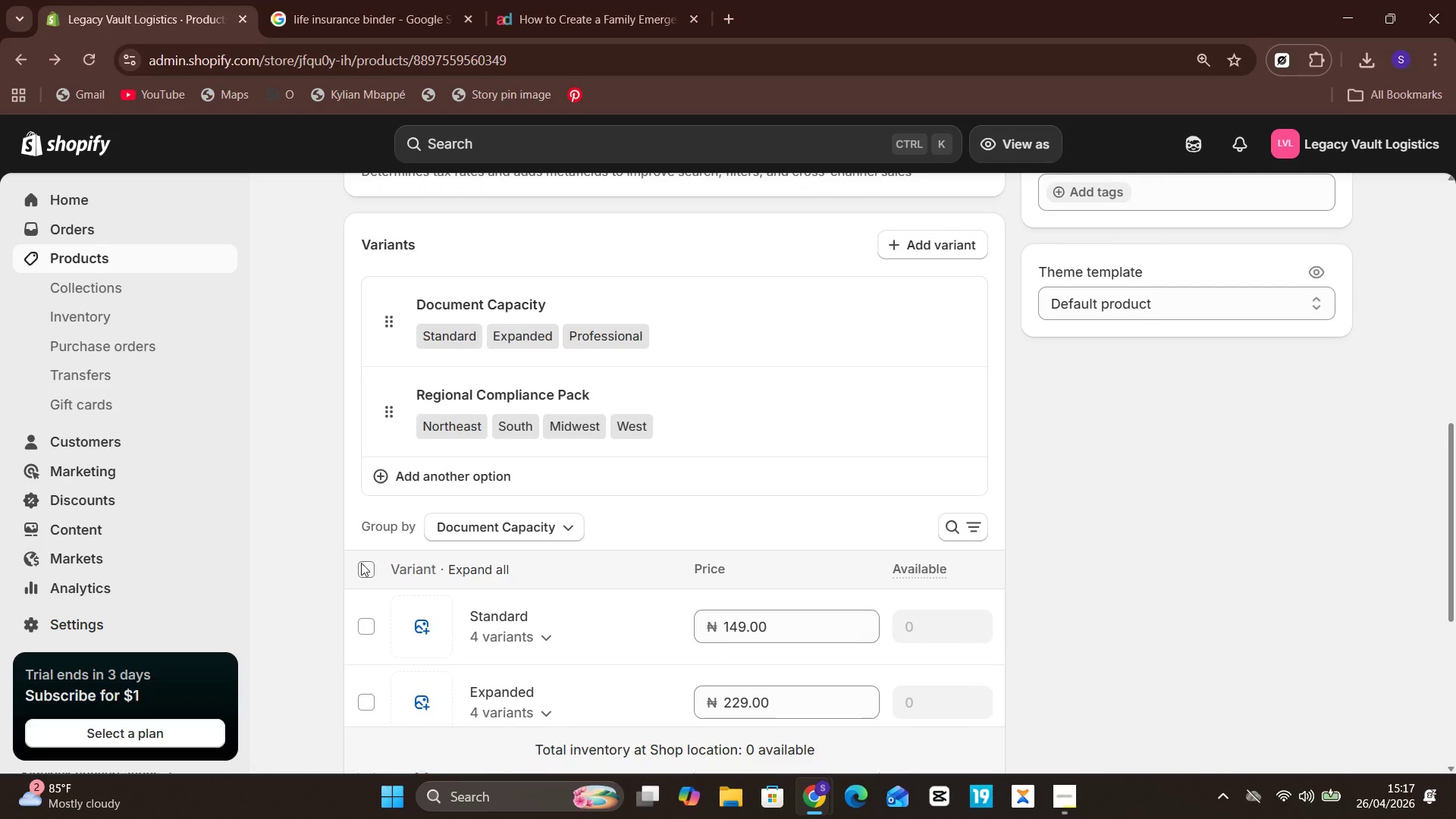 
left_click([359, 564])
 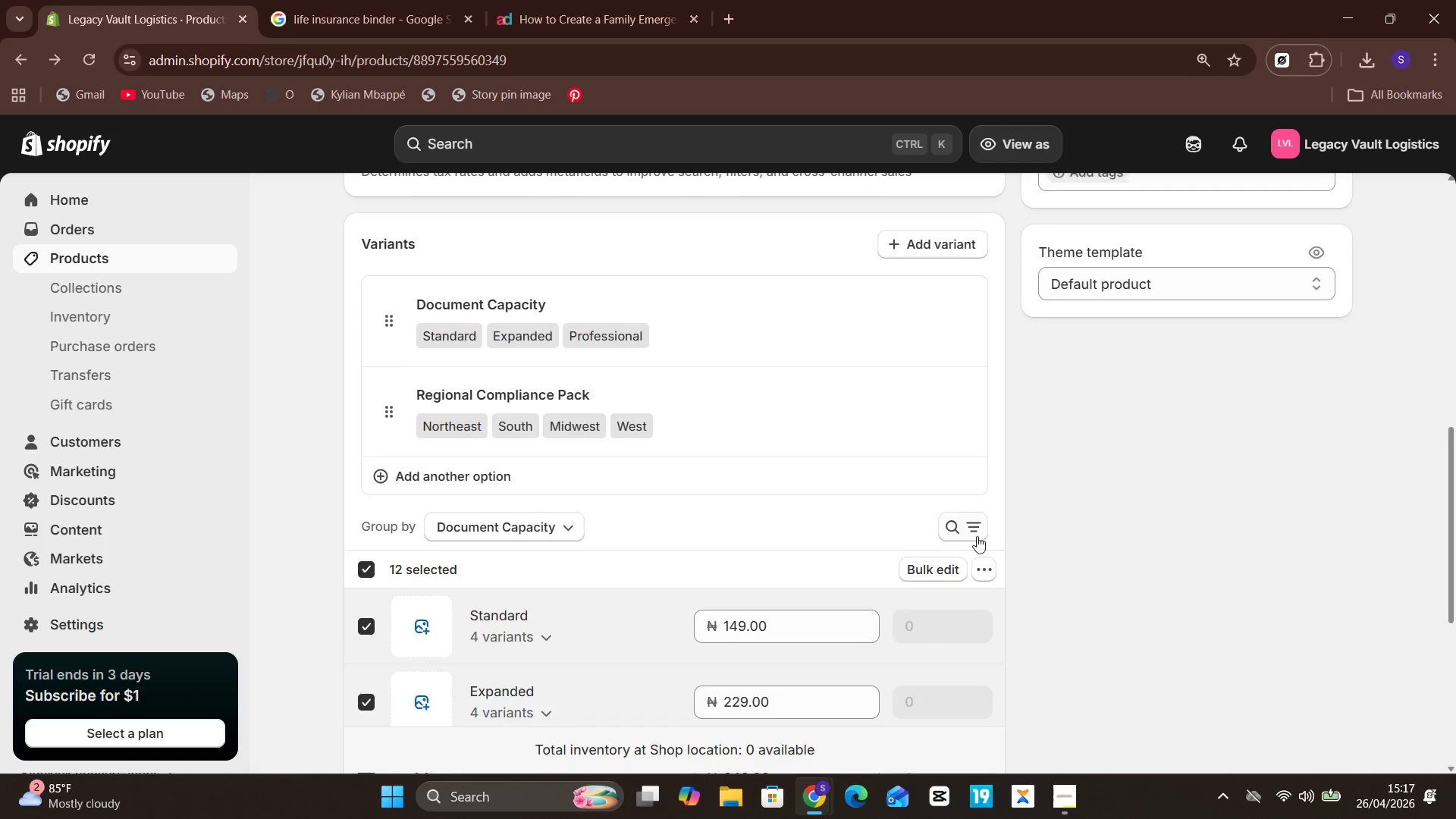 
left_click([977, 563])
 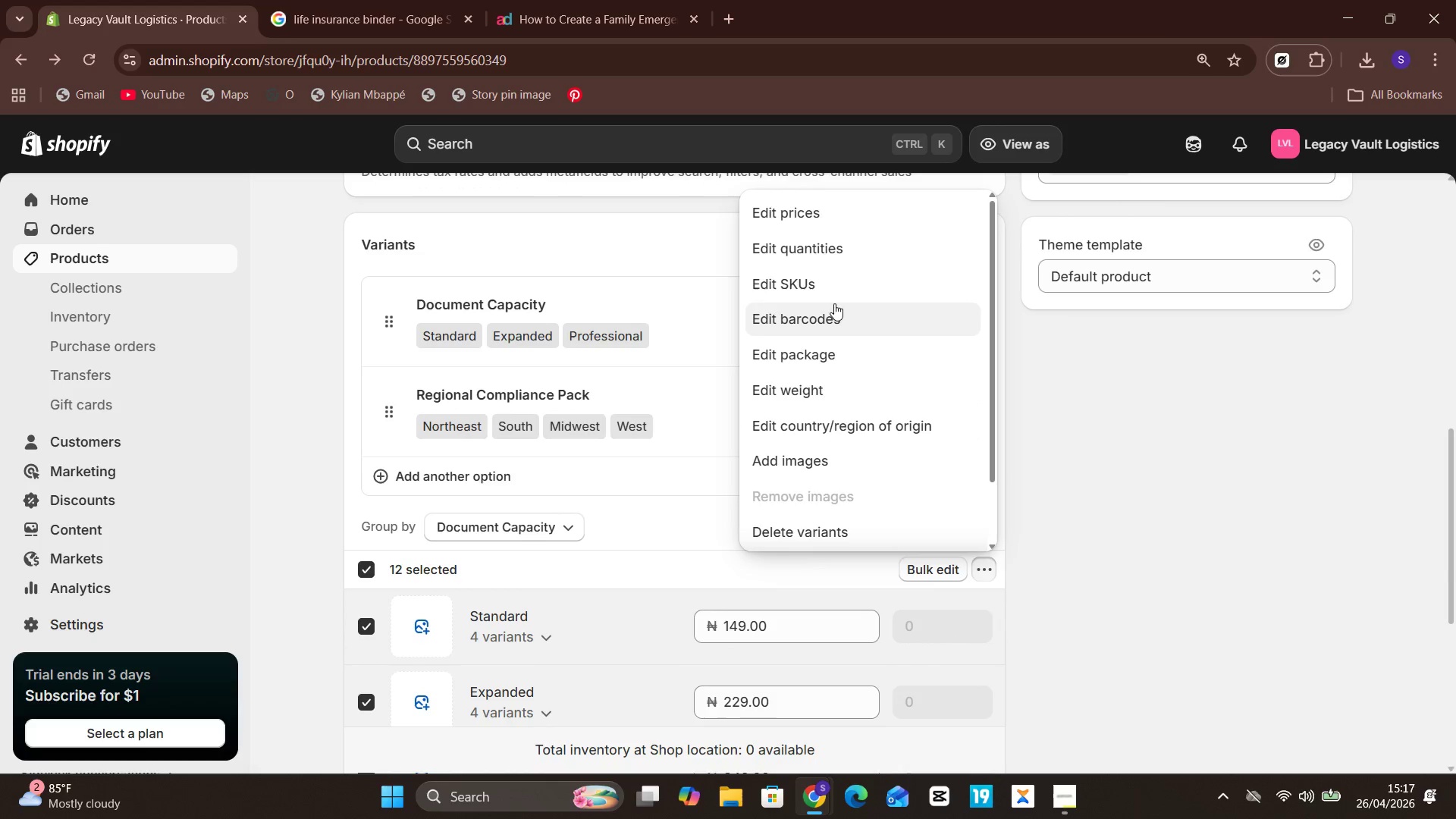 
left_click([836, 292])
 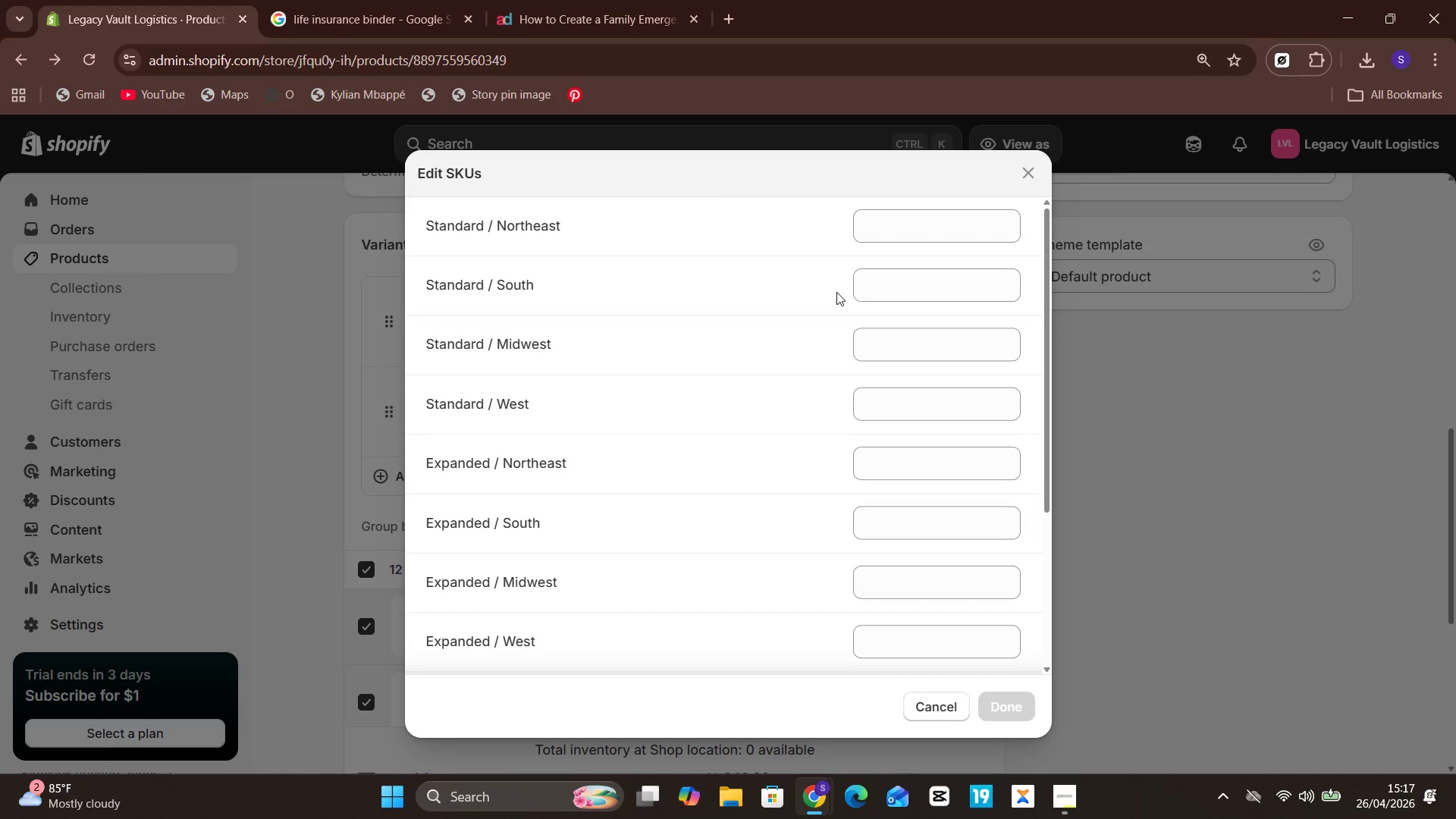 
wait(14.39)
 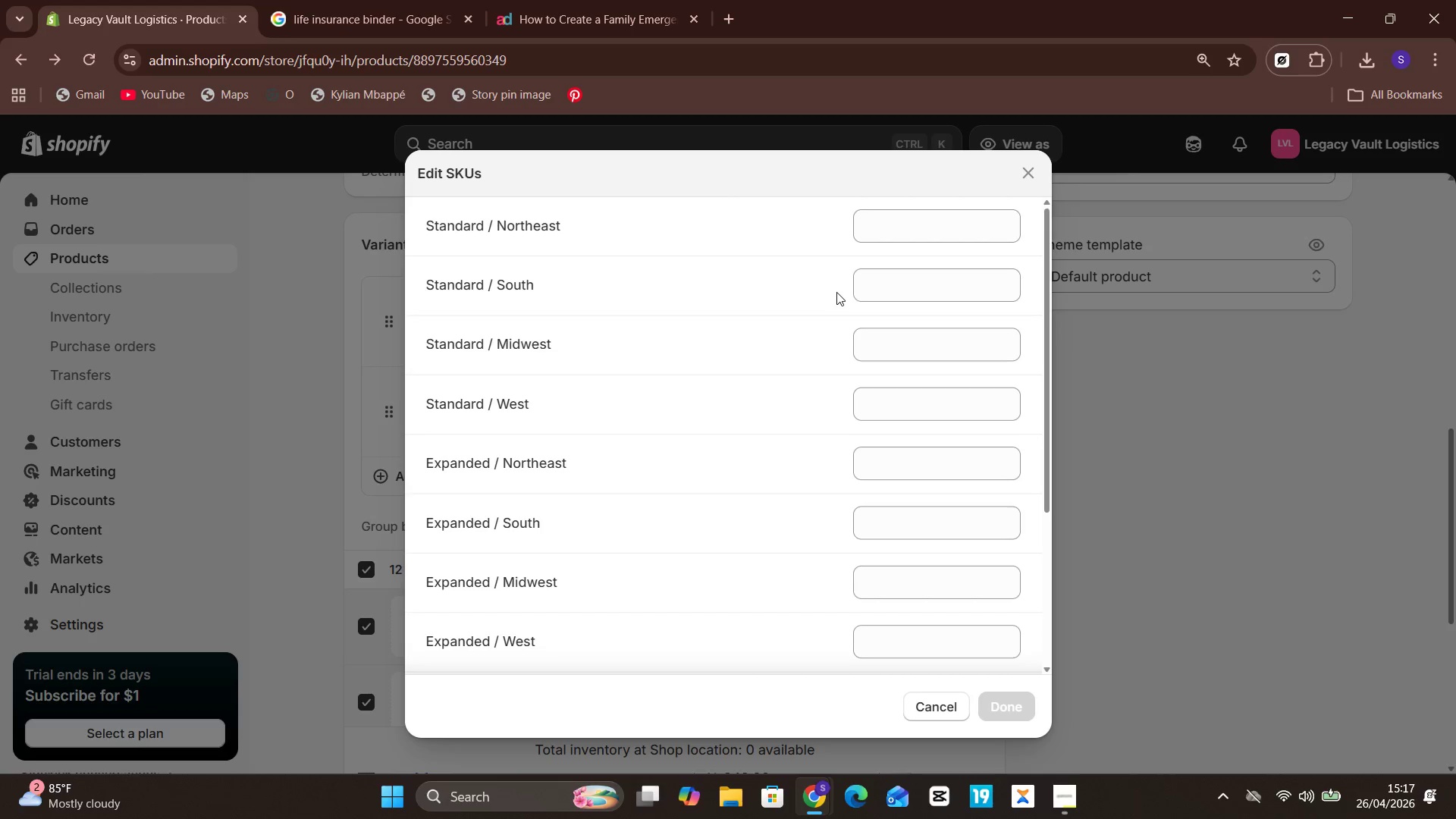 
left_click([939, 230])
 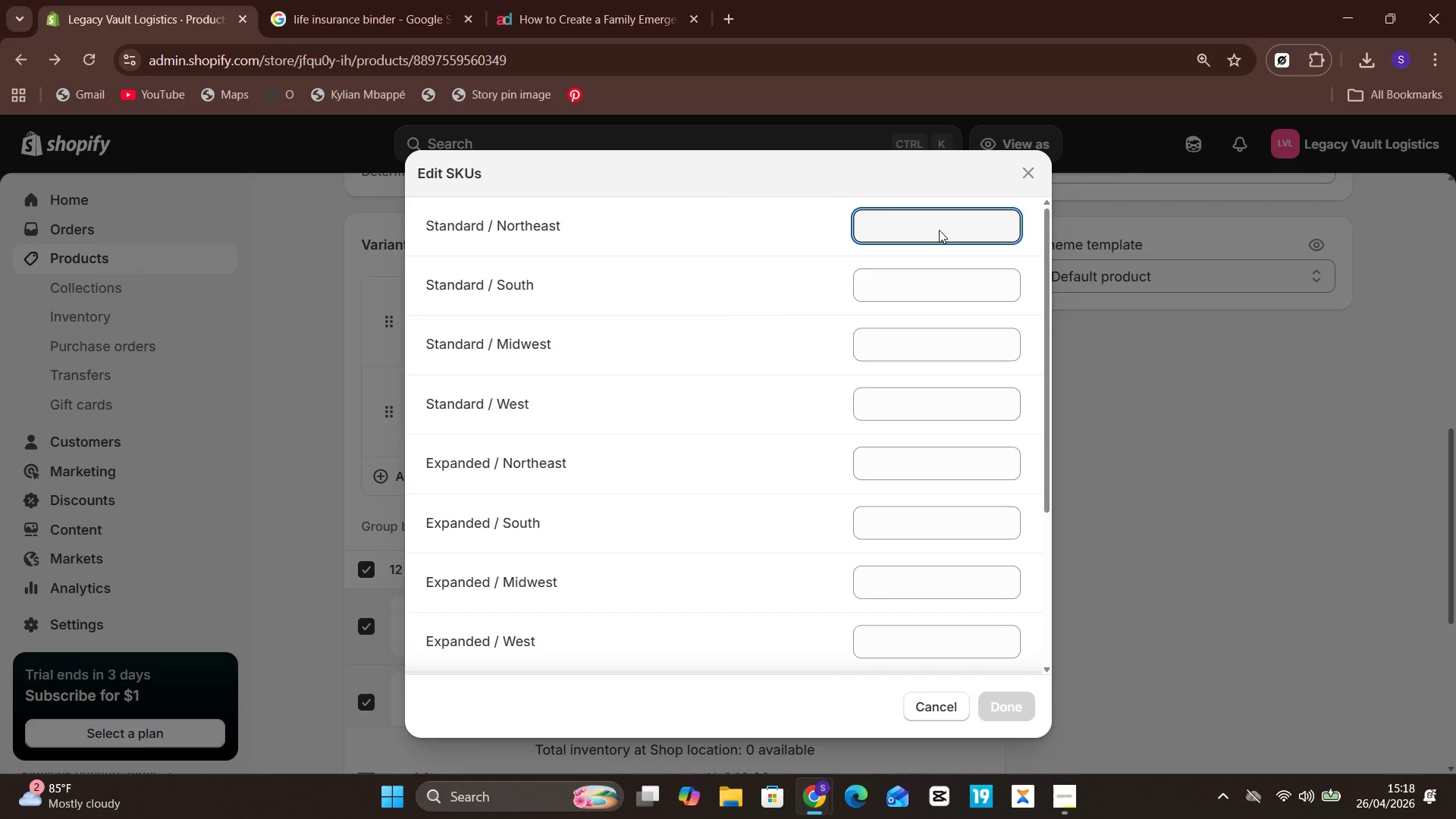 
wait(5.23)
 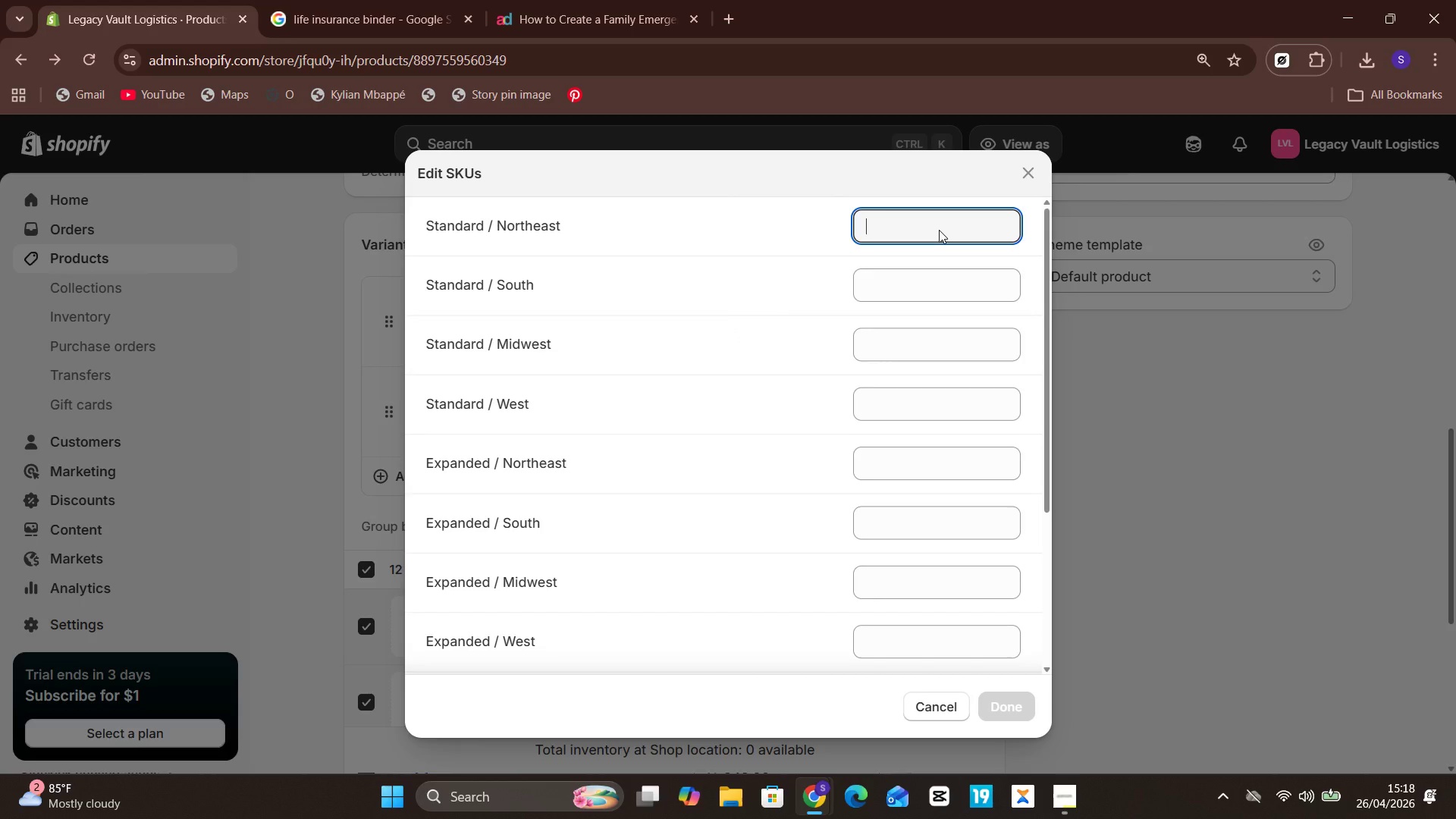 
type(EXEC-ST-NE)
 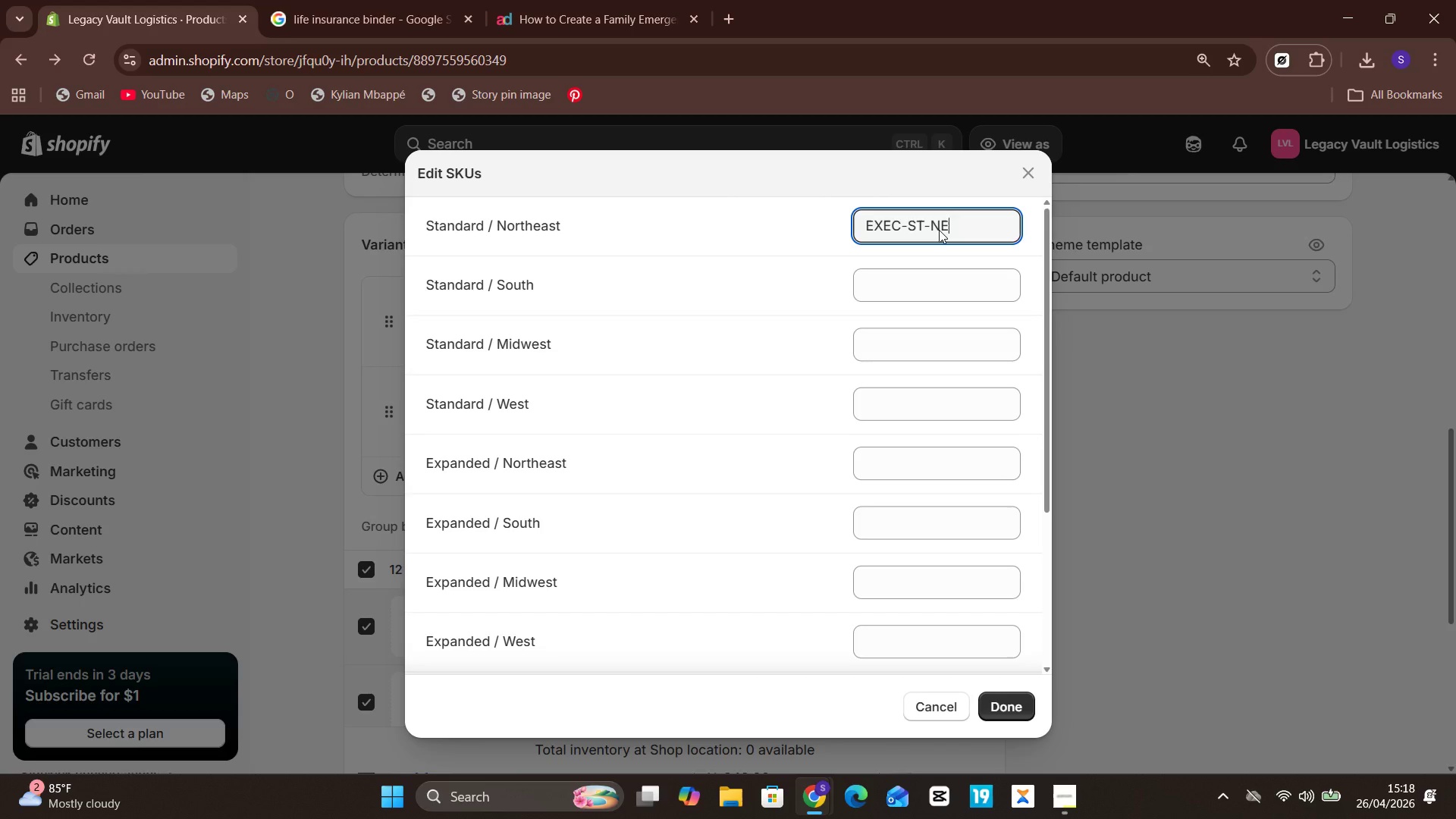 
left_click([959, 284])
 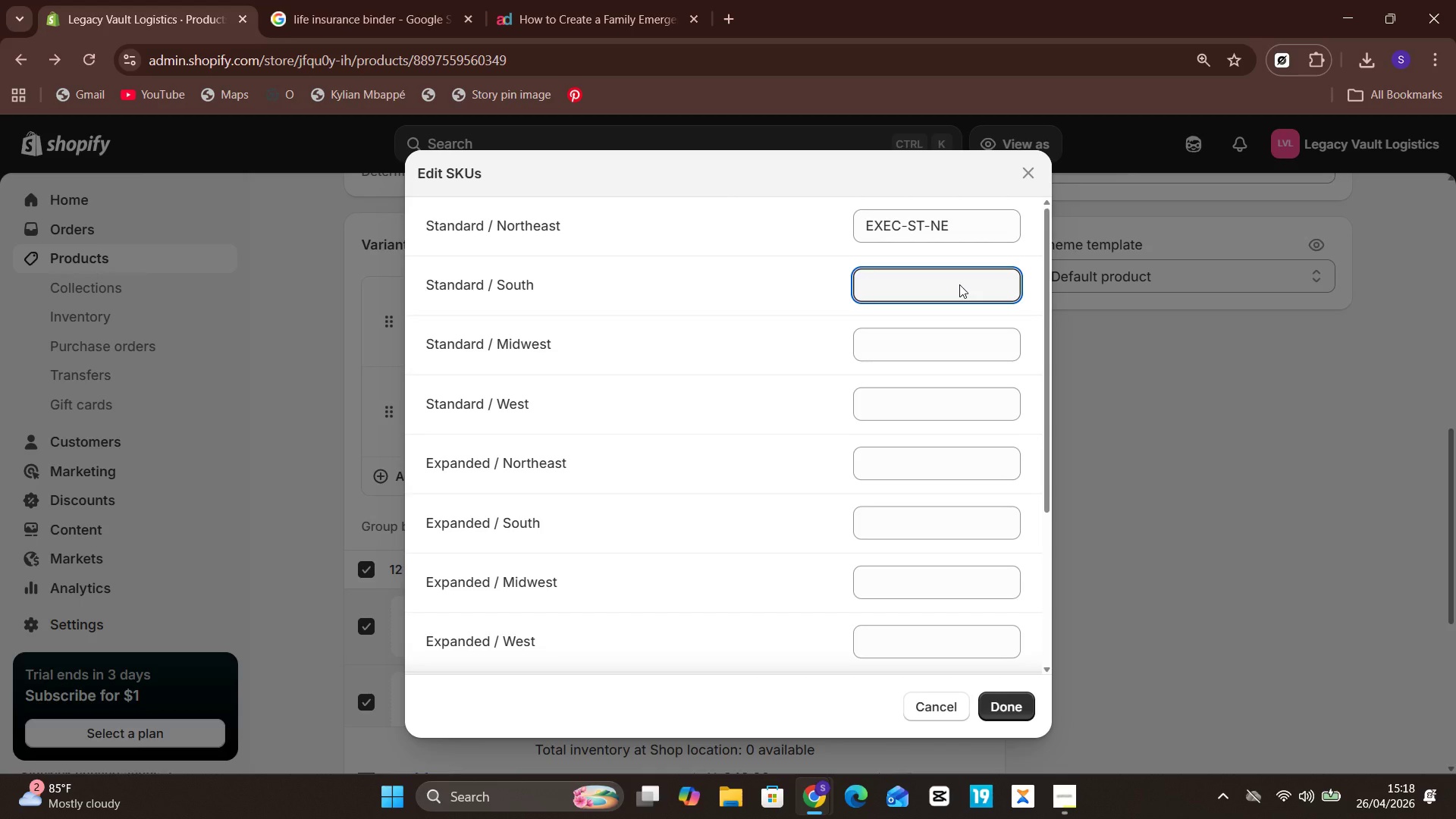 
type(EXEC)
 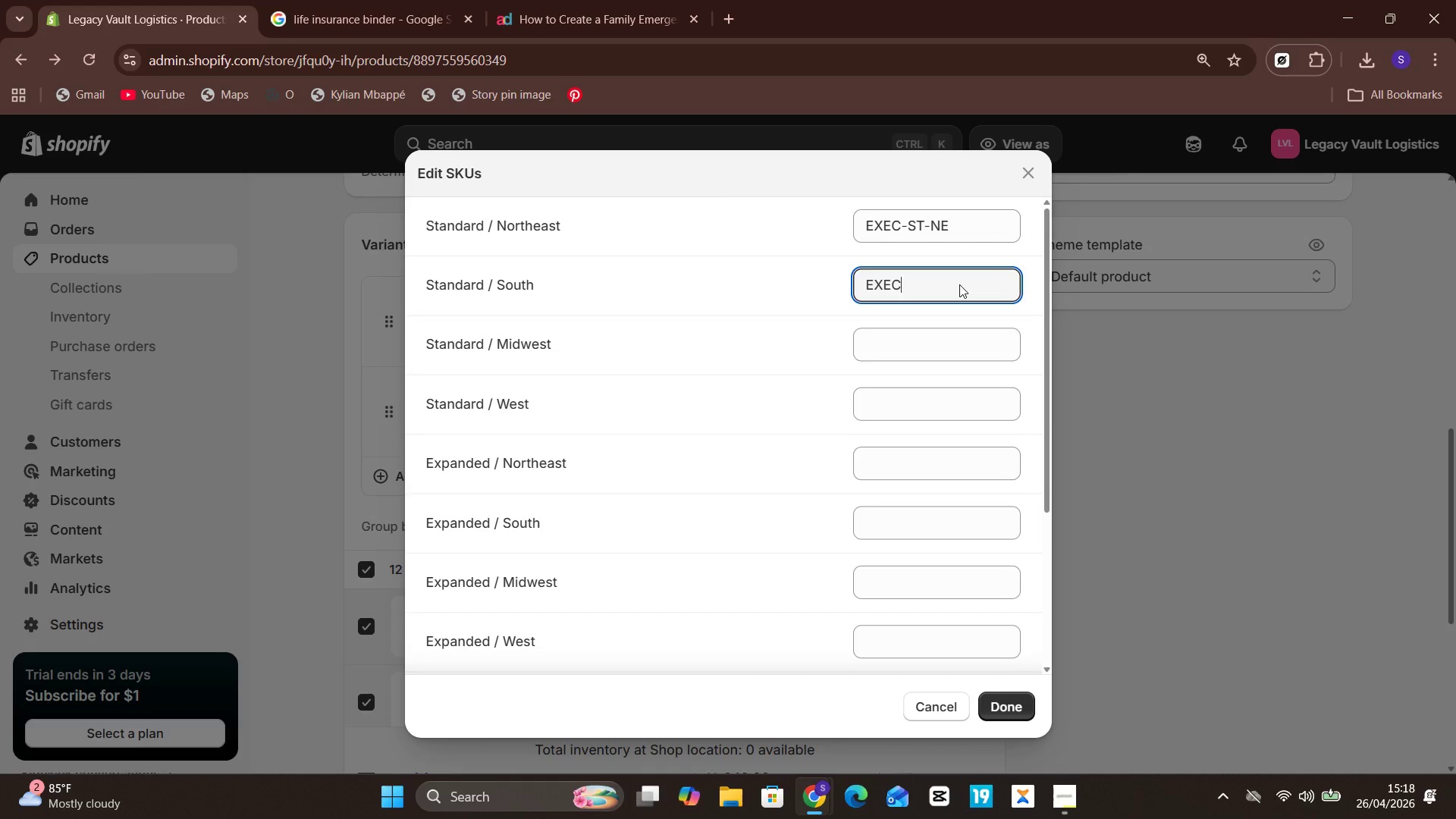 
type(-ST-S)
 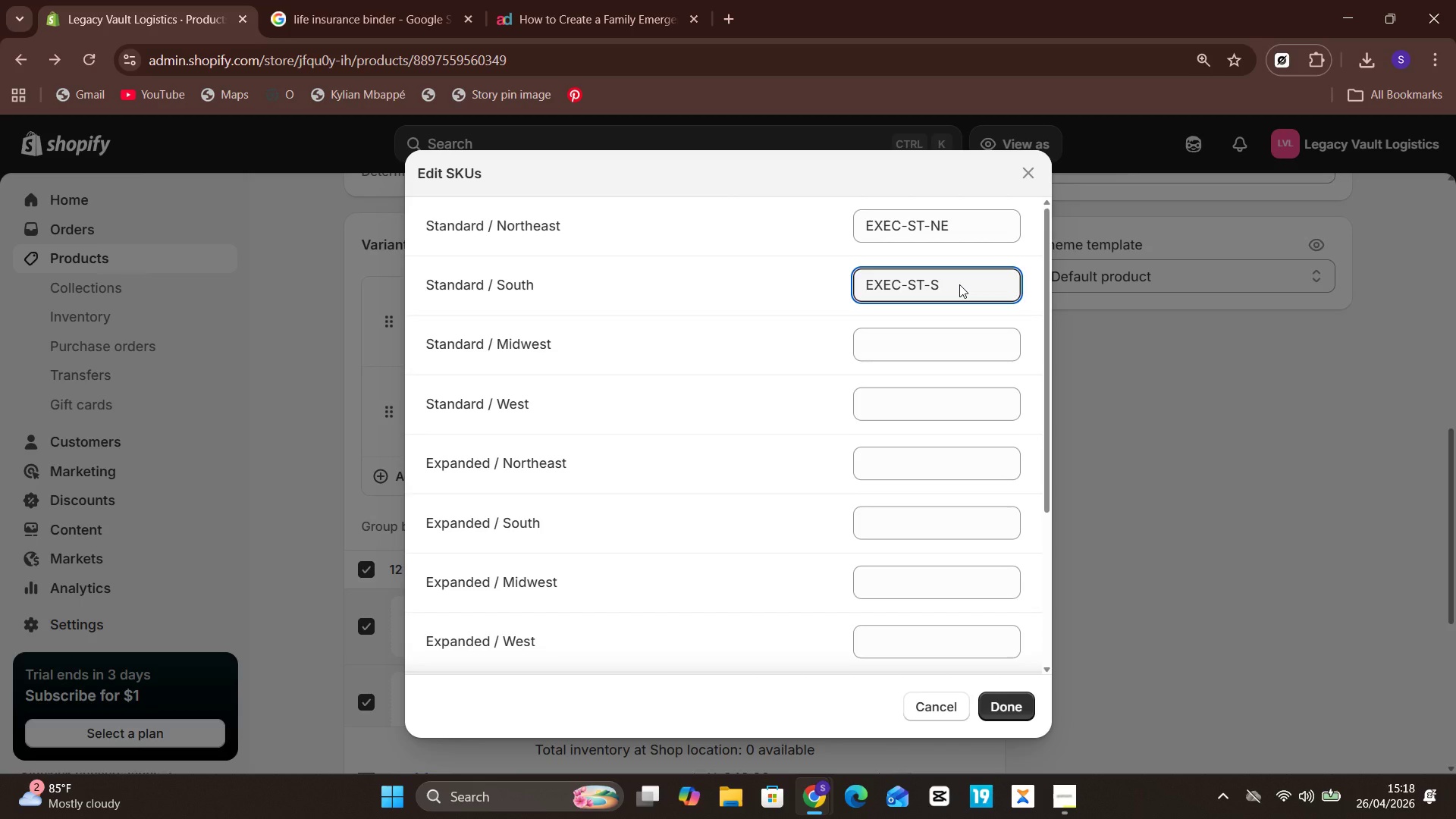 
wait(6.44)
 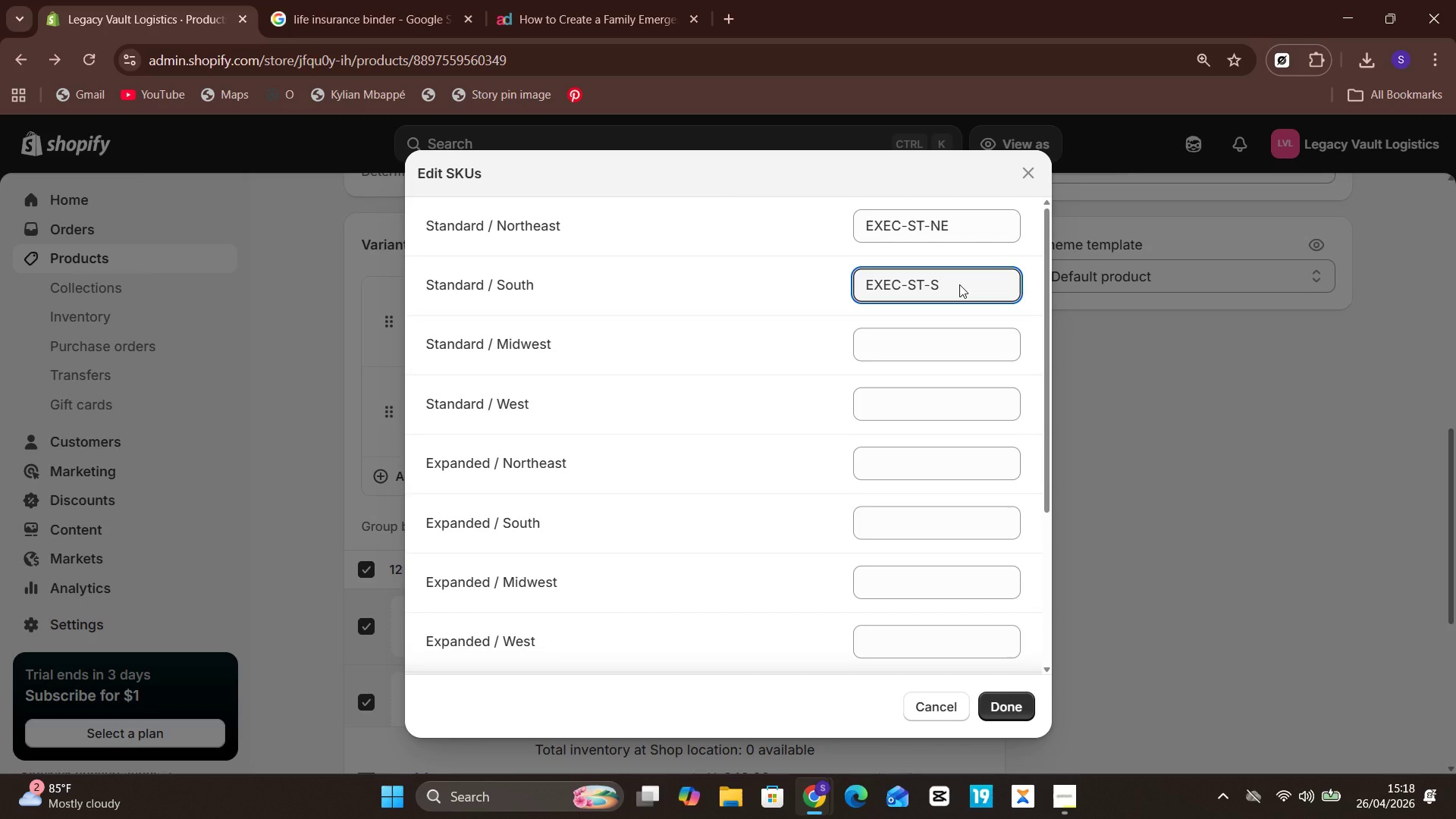 
key(O)
 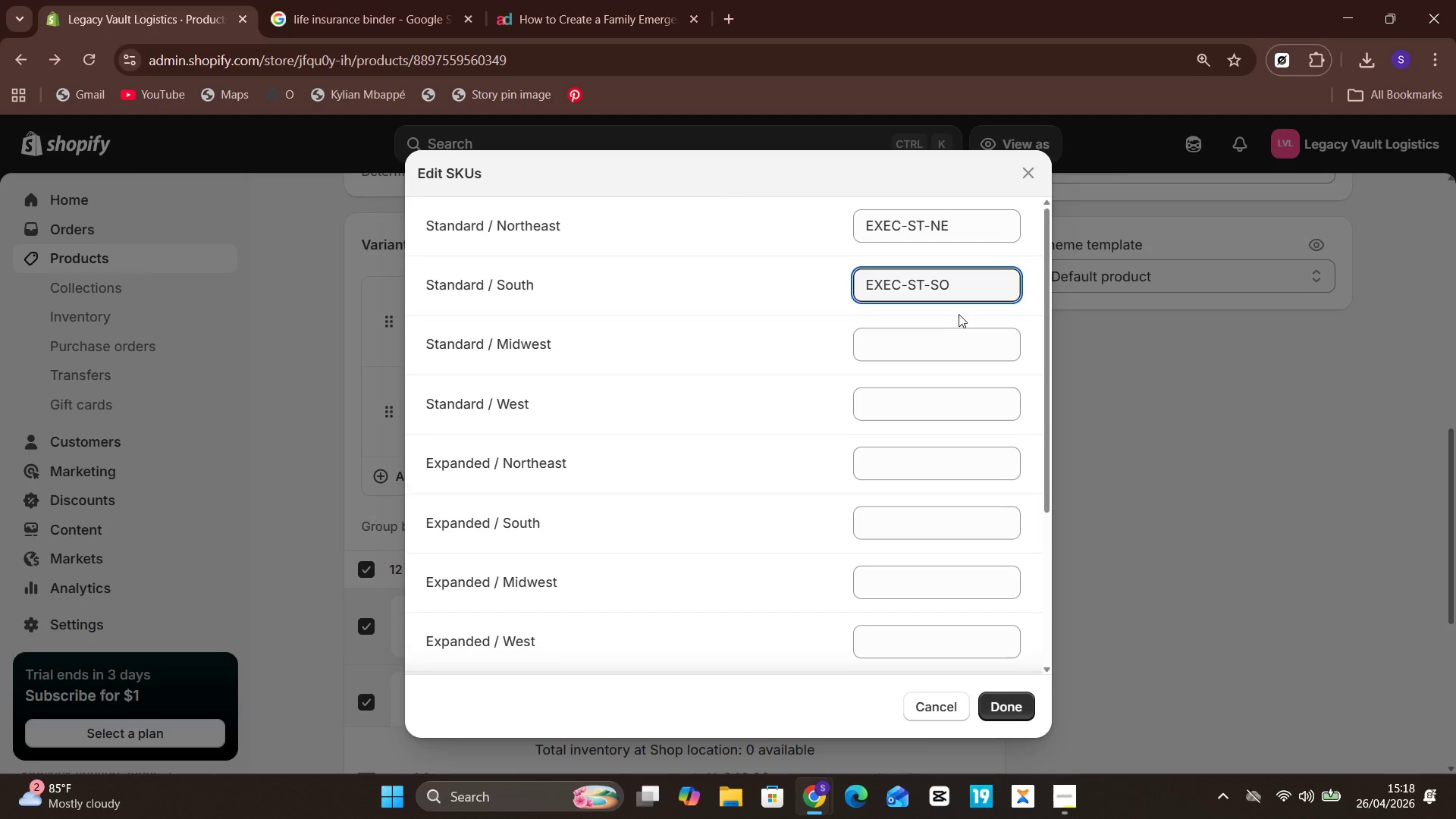 
left_click([954, 340])
 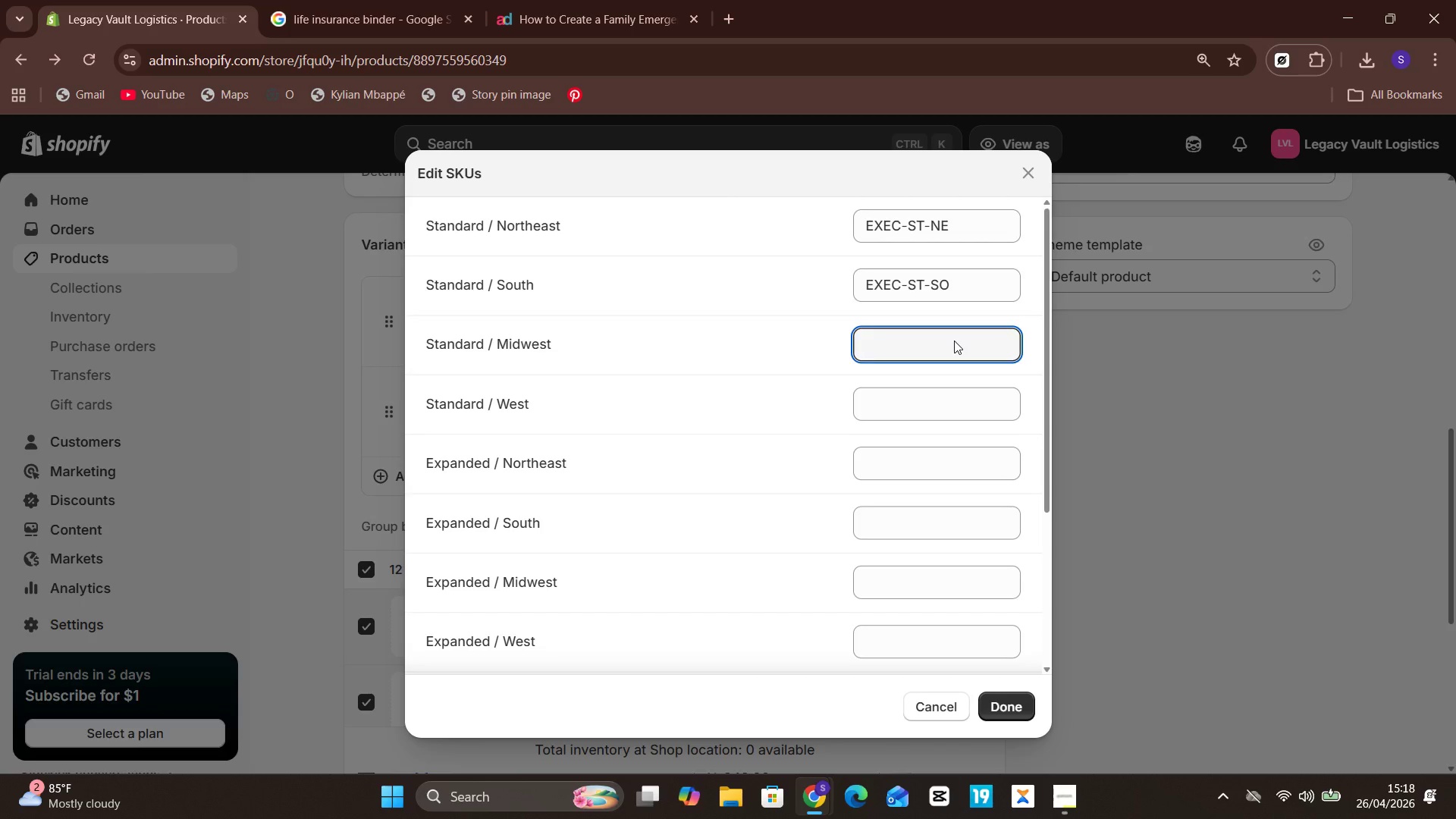 
type(EXEC )
key(Backspace)
type(-ST=)
key(Backspace)
type(-MW-)
 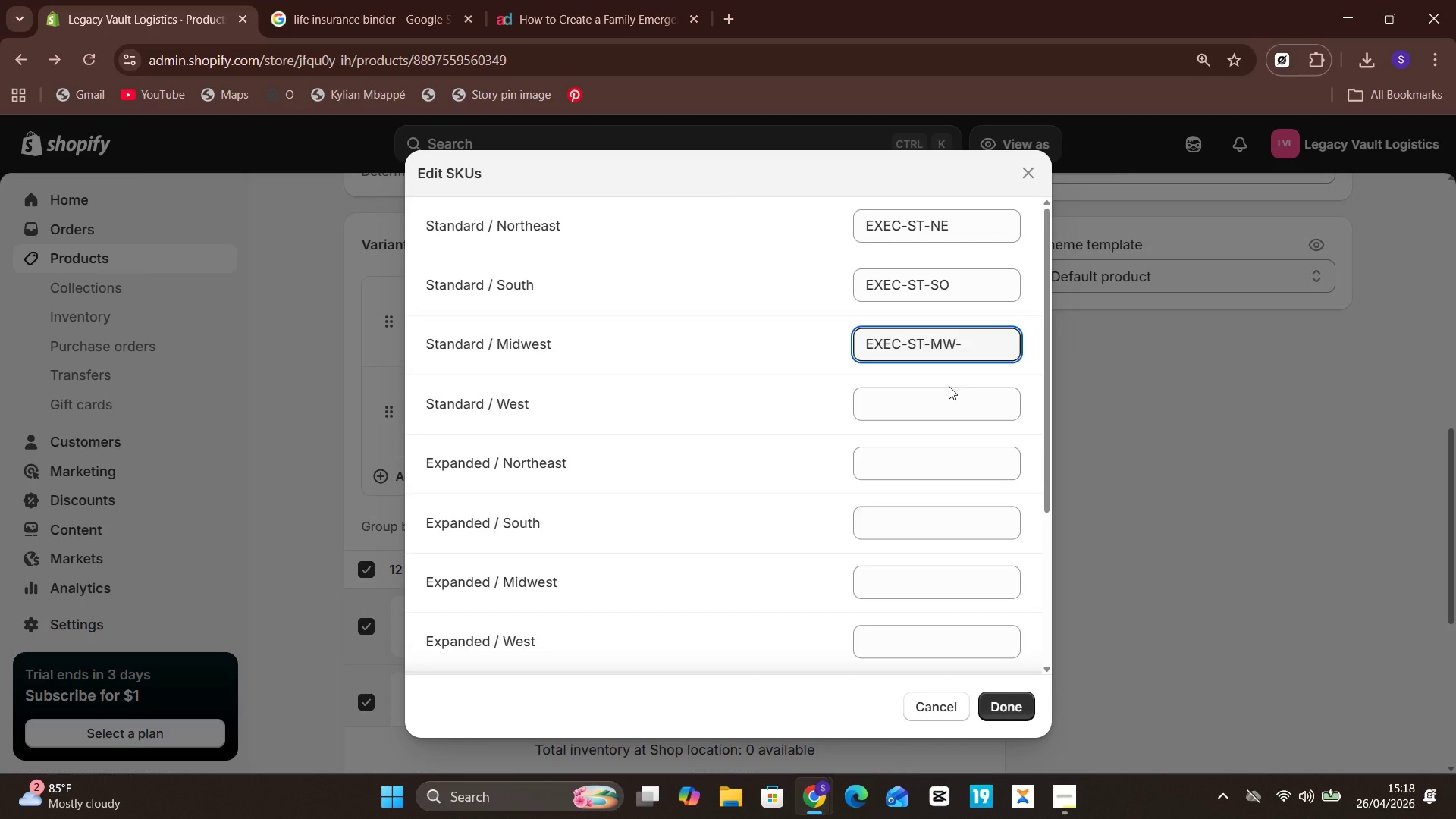 
left_click([948, 416])
 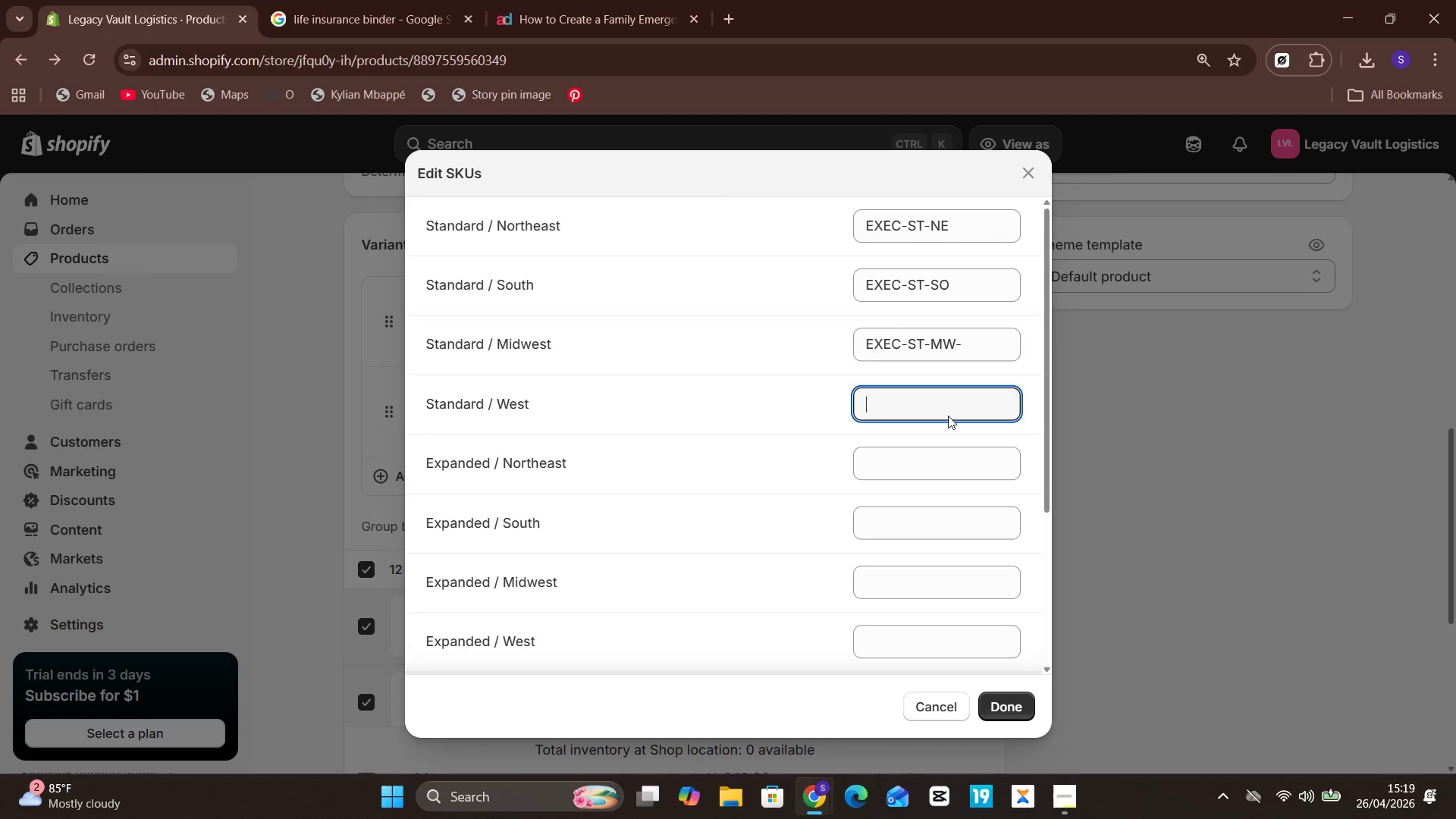 
wait(13.92)
 